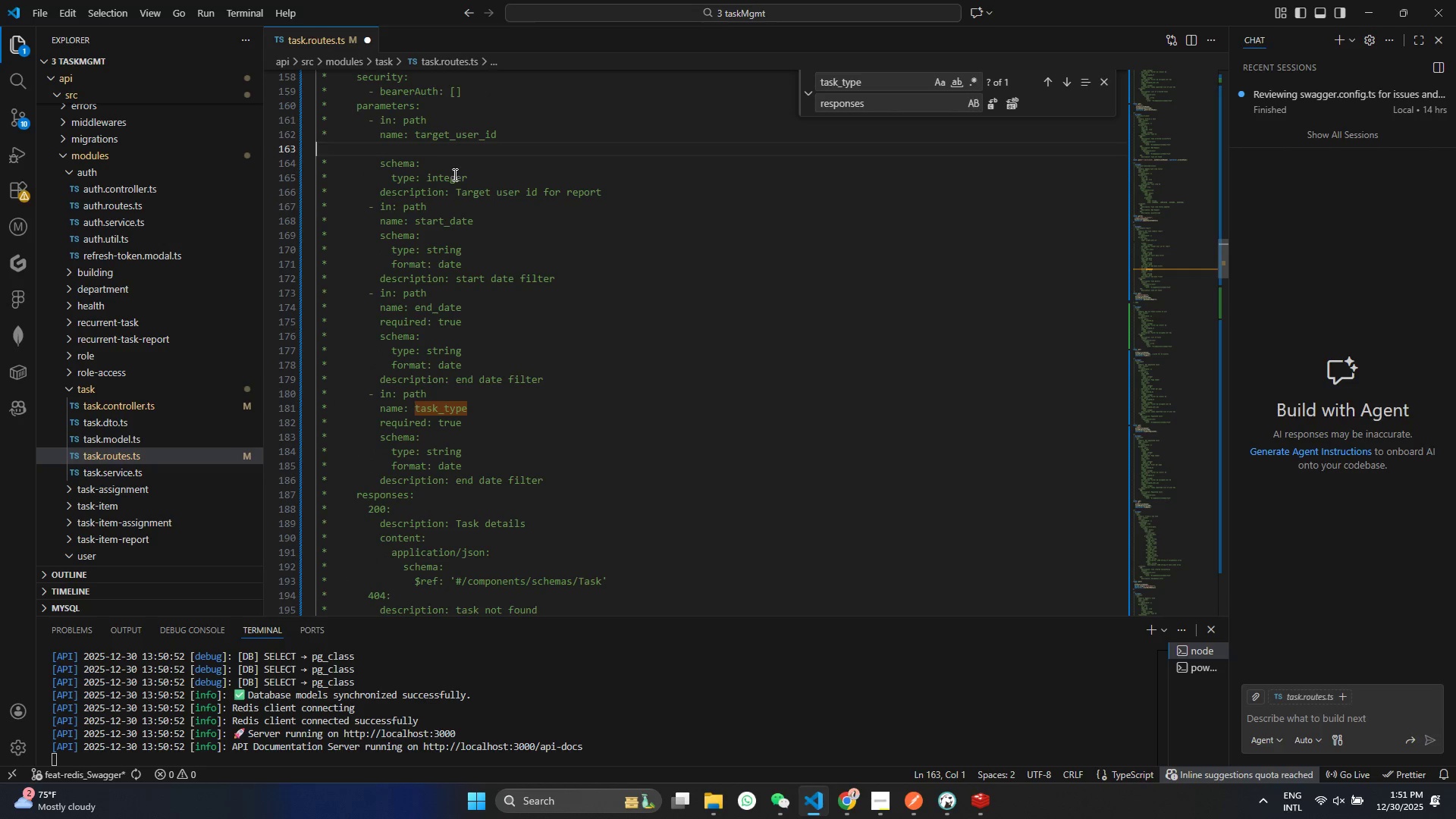 
key(Backspace)
 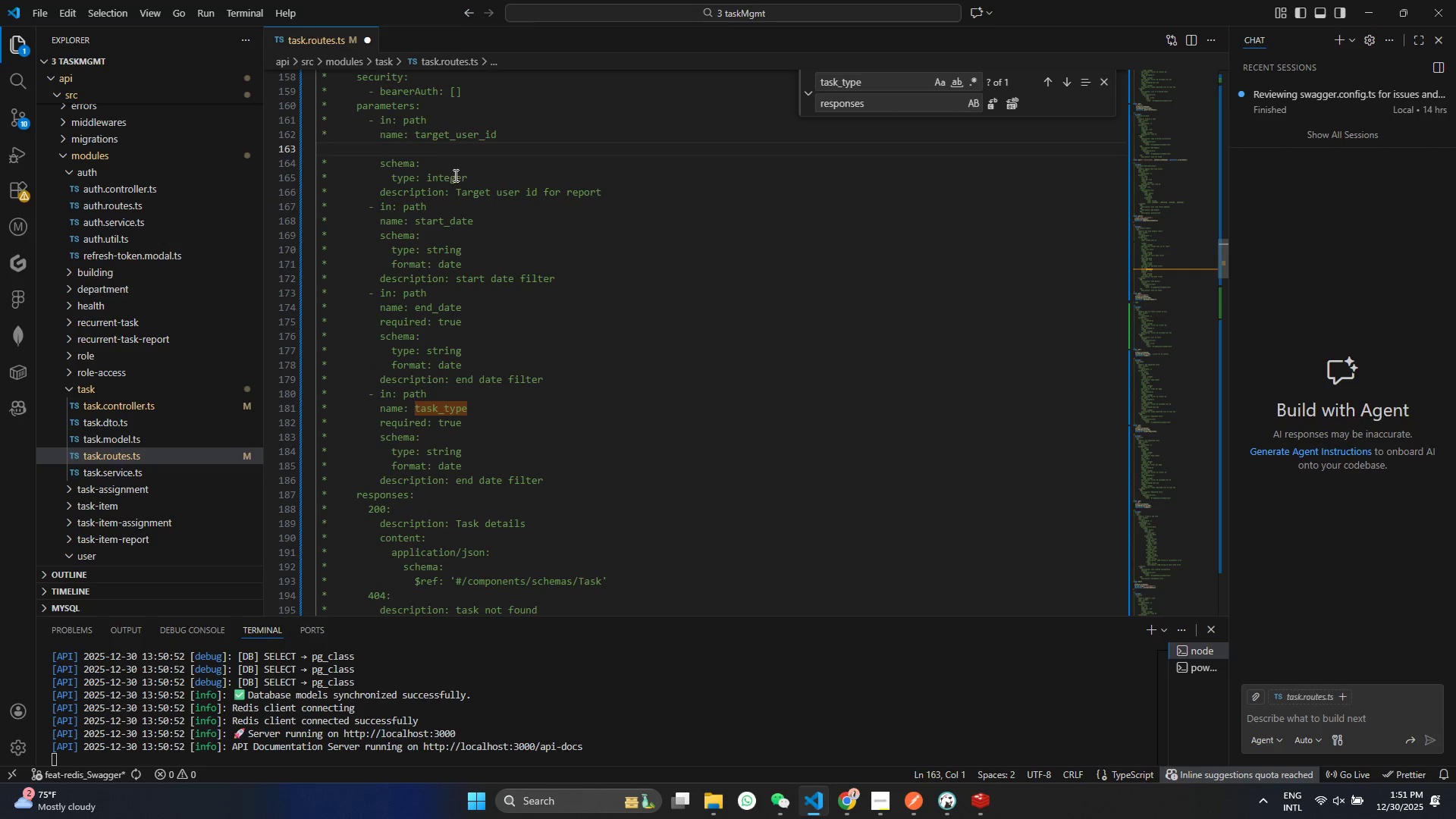 
key(Backspace)
 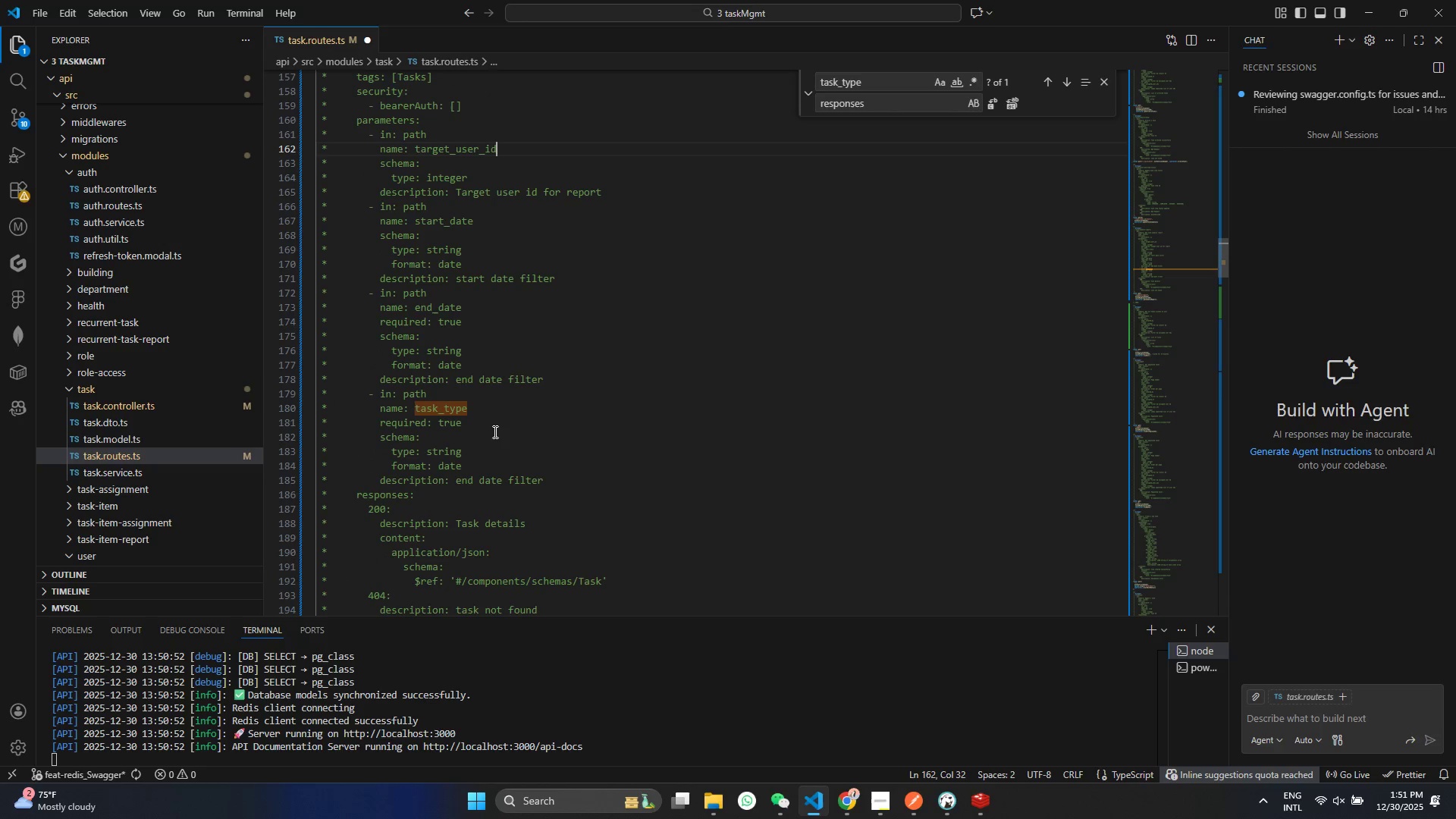 
left_click_drag(start_coordinate=[484, 430], to_coordinate=[359, 417])
 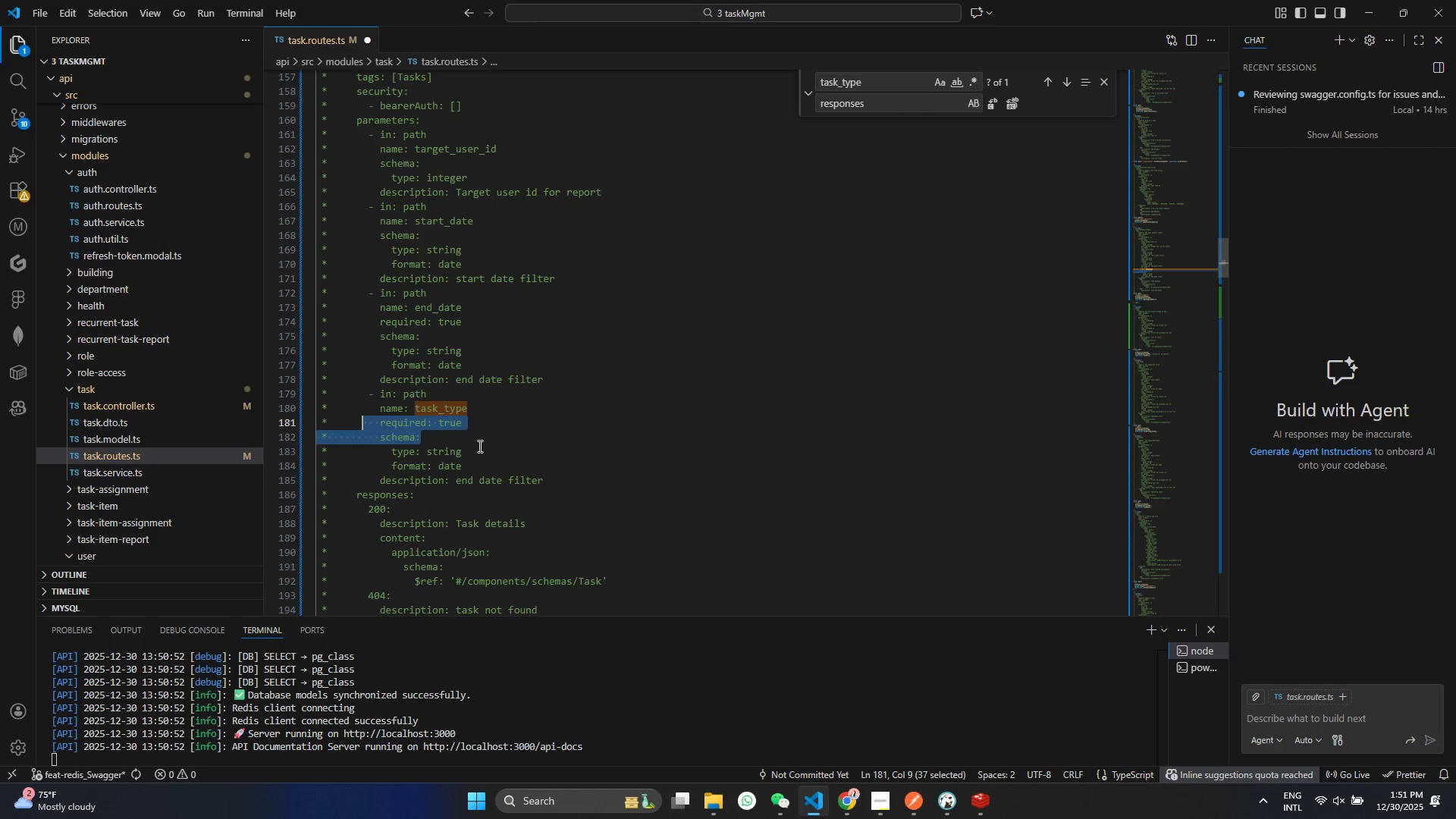 
left_click([479, 446])
 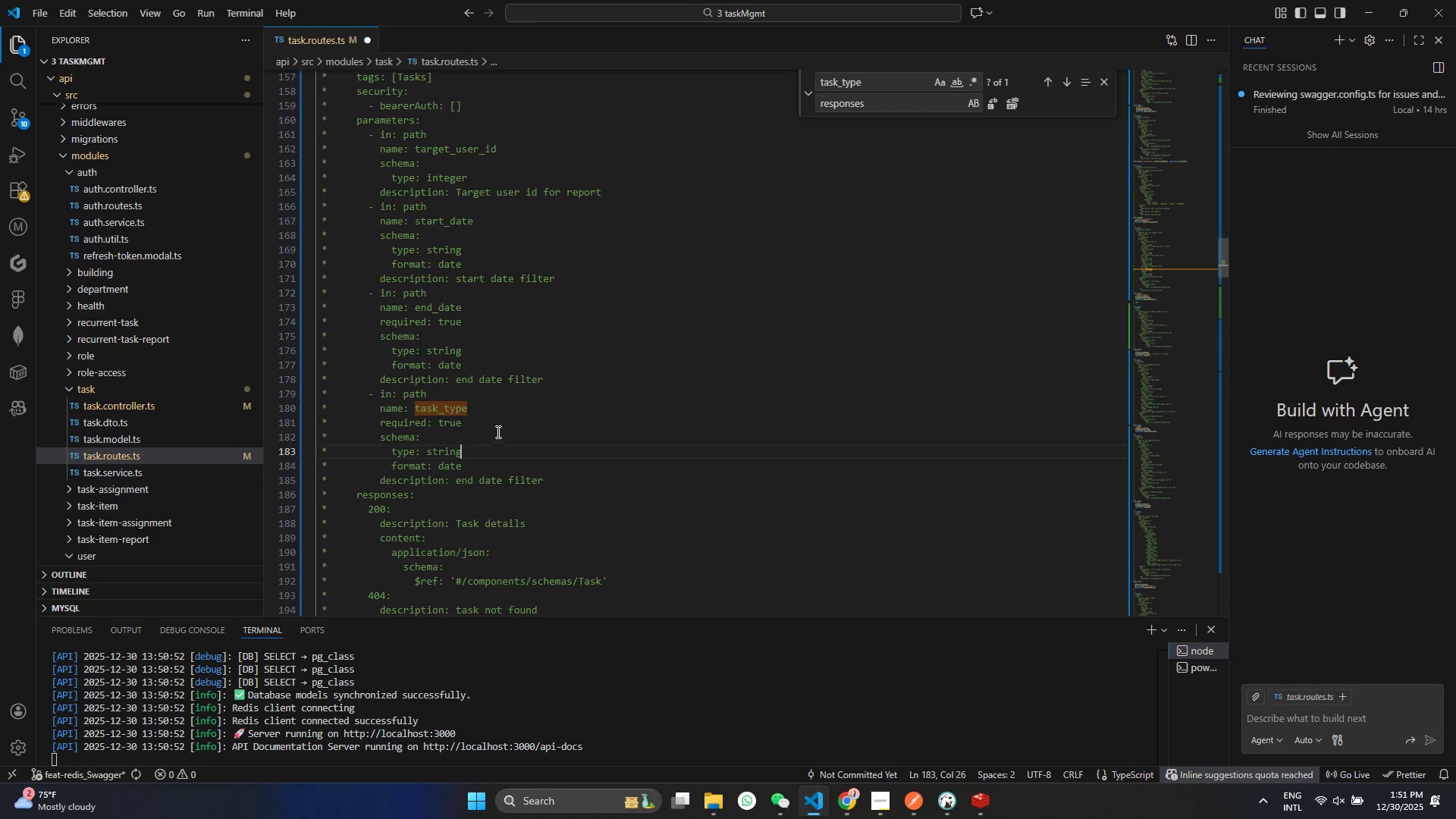 
left_click_drag(start_coordinate=[491, 431], to_coordinate=[329, 418])
 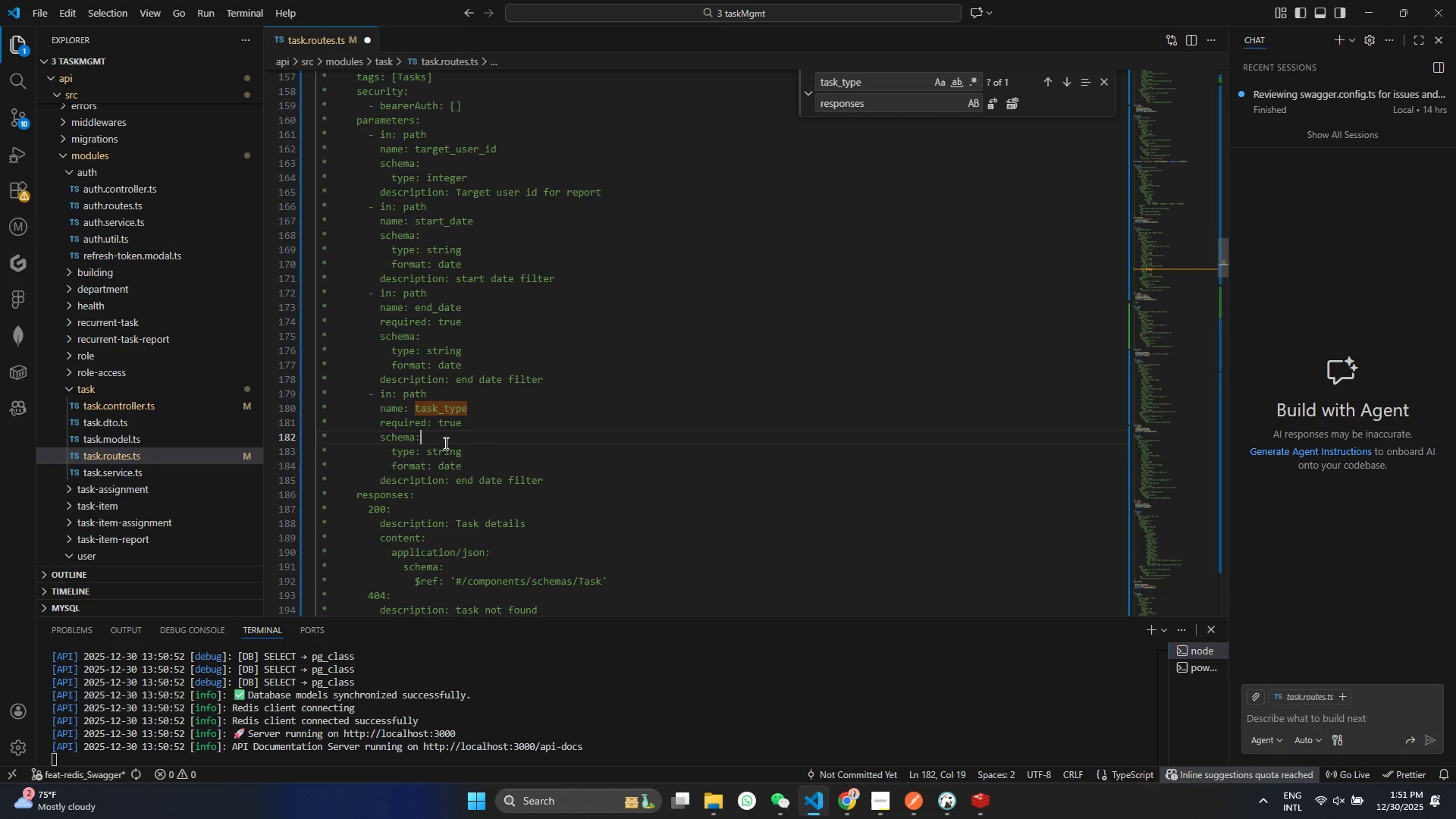 
left_click([444, 443])
 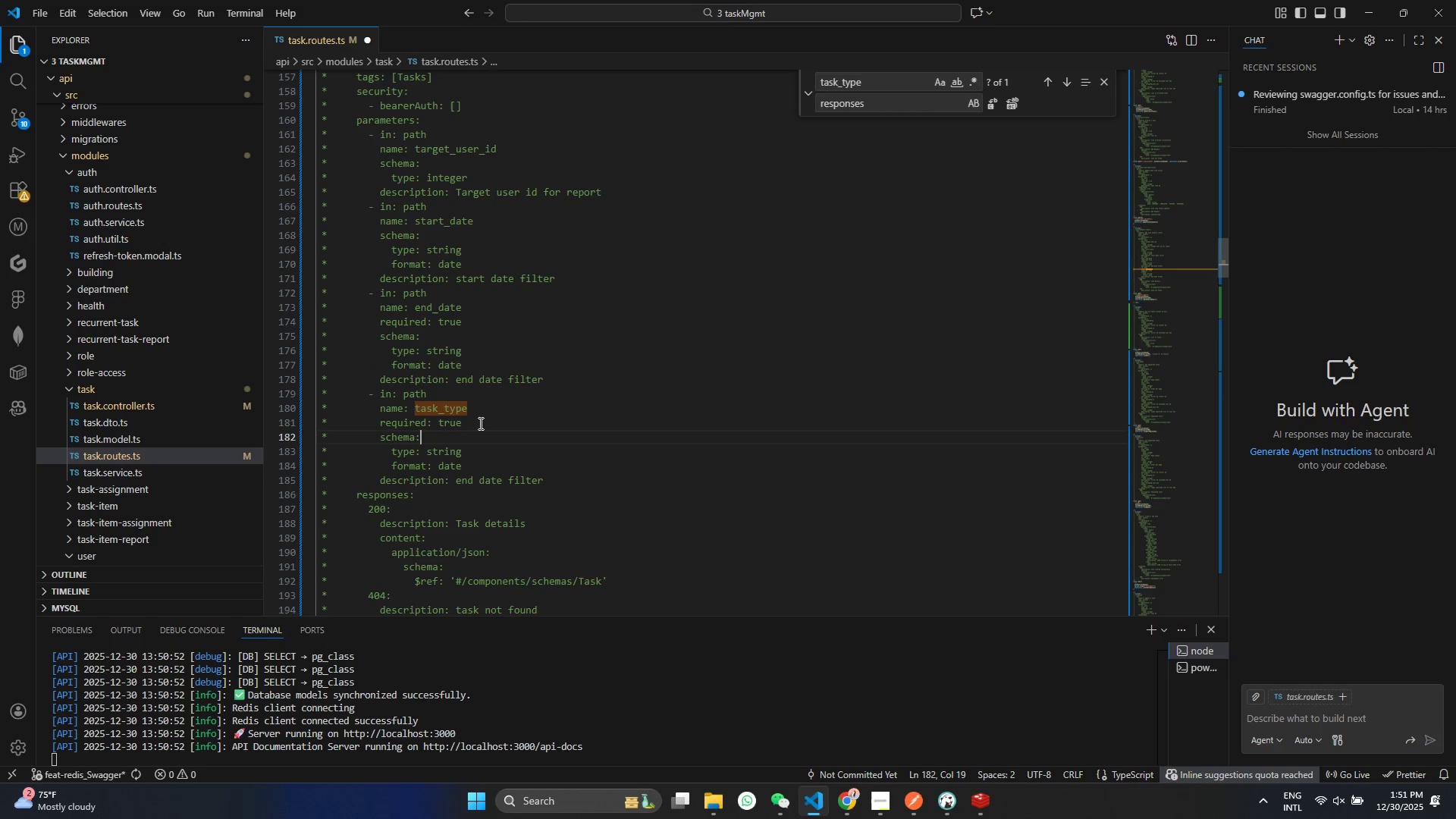 
left_click_drag(start_coordinate=[483, 423], to_coordinate=[306, 420])
 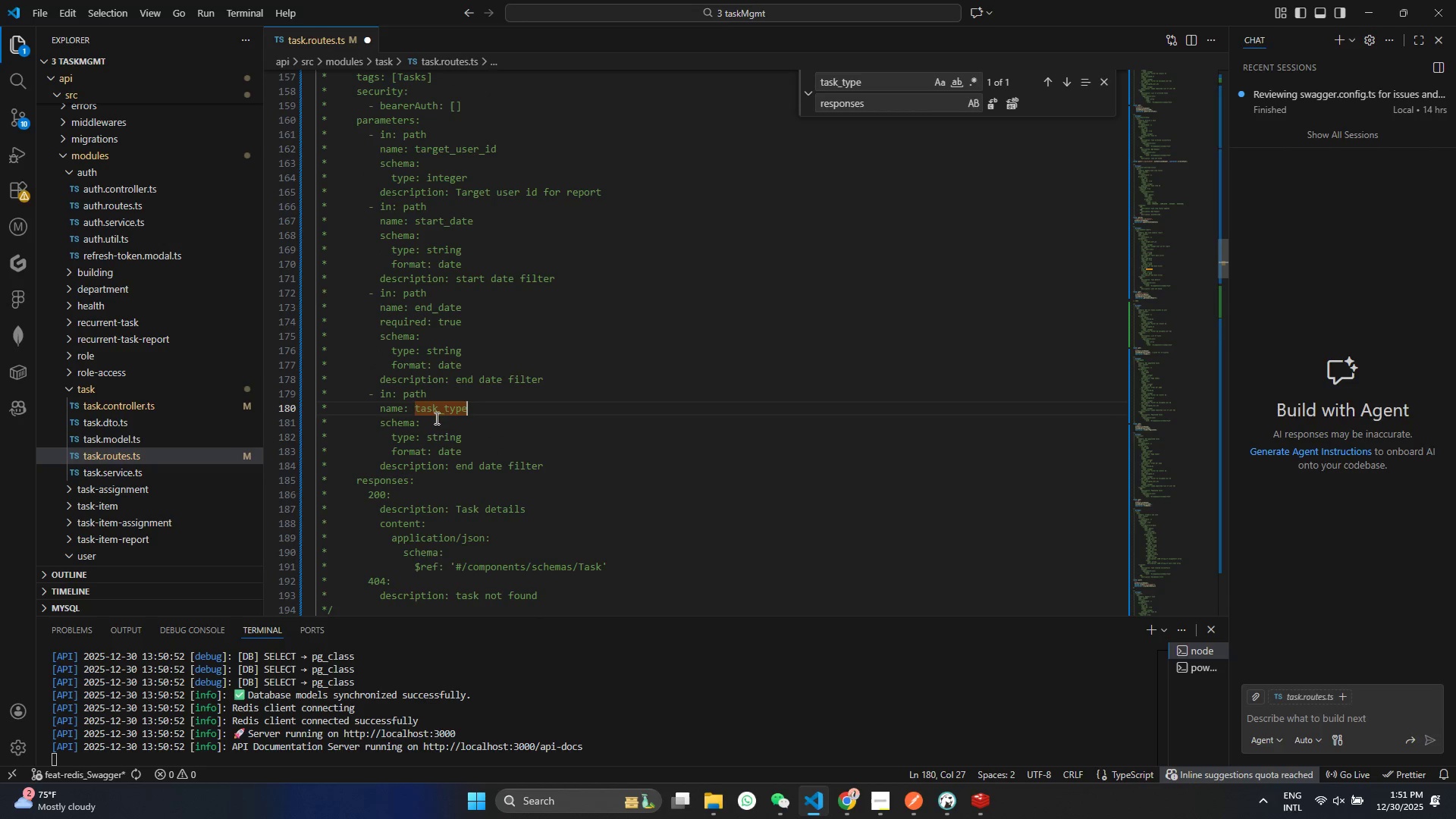 
key(Backspace)
 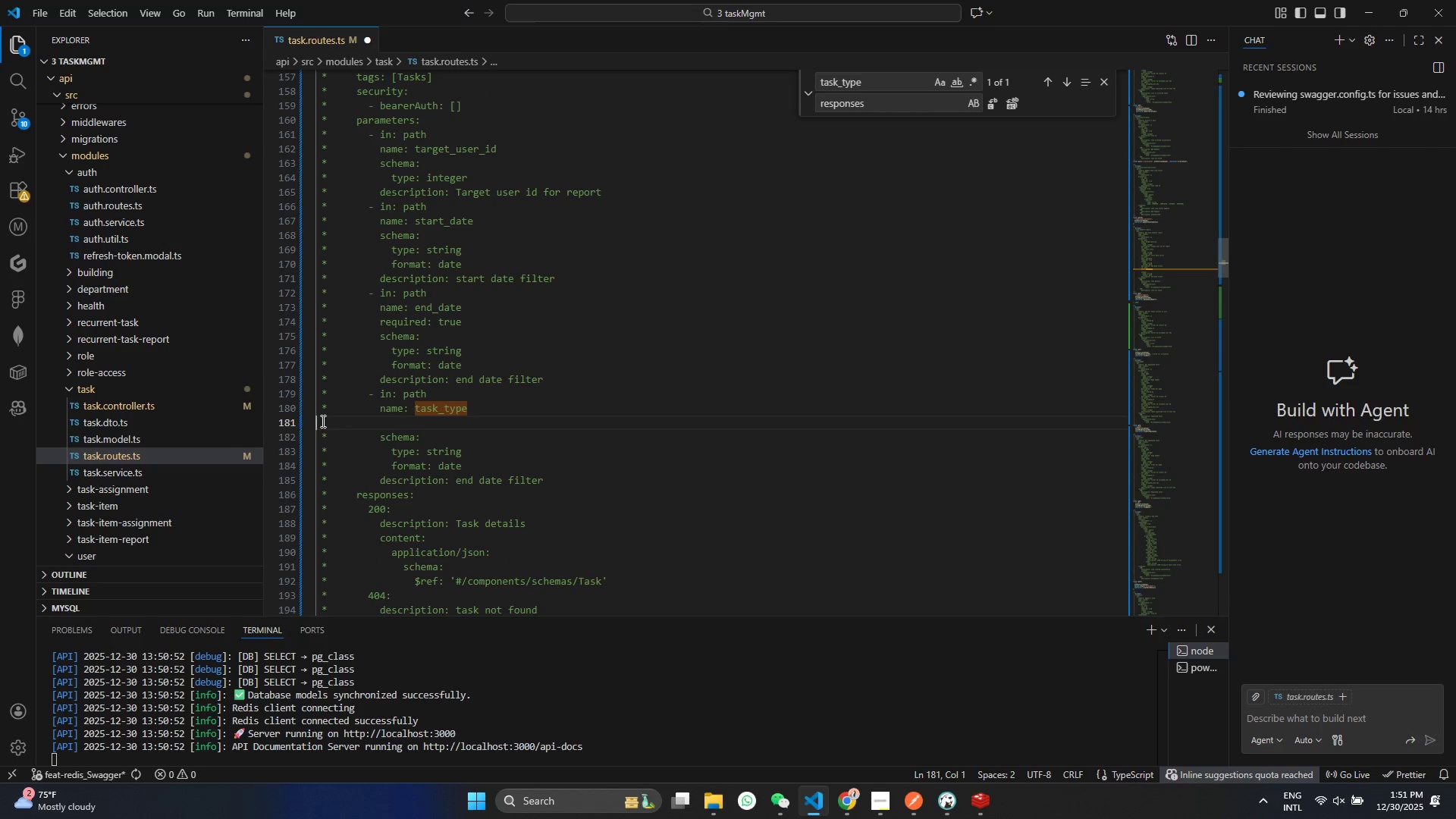 
key(Backspace)
 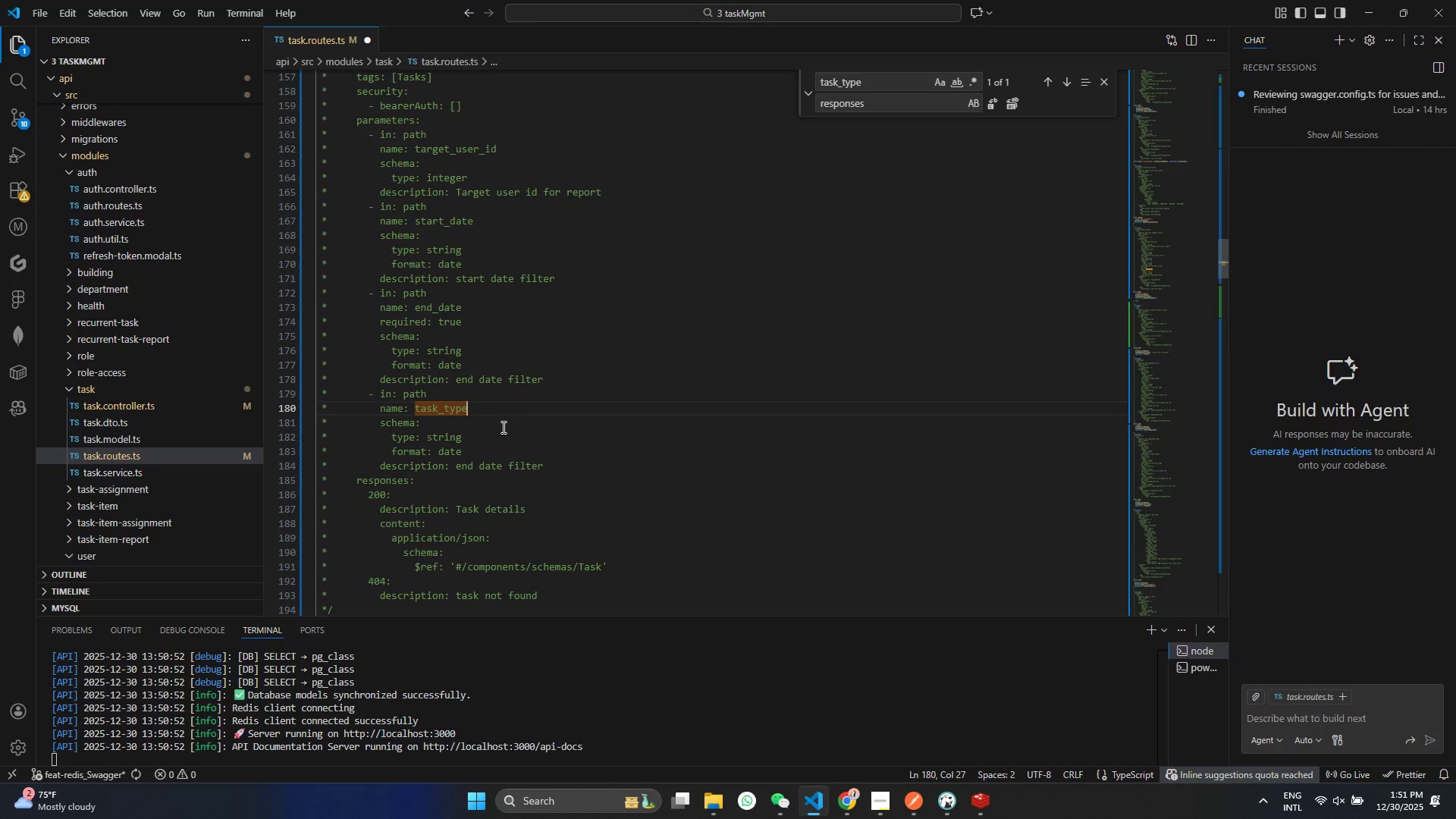 
key(Control+ControlLeft)
 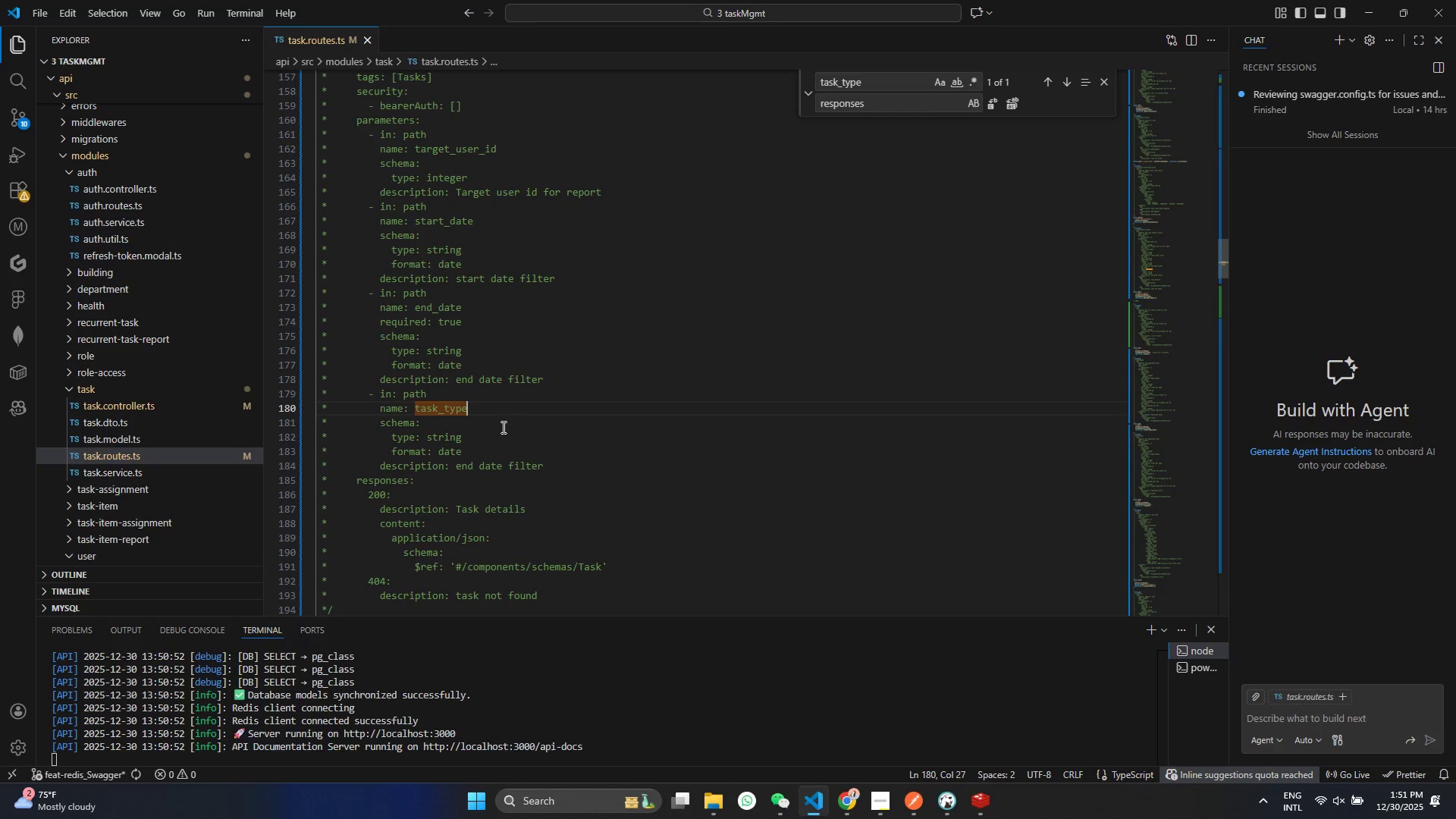 
key(Control+S)
 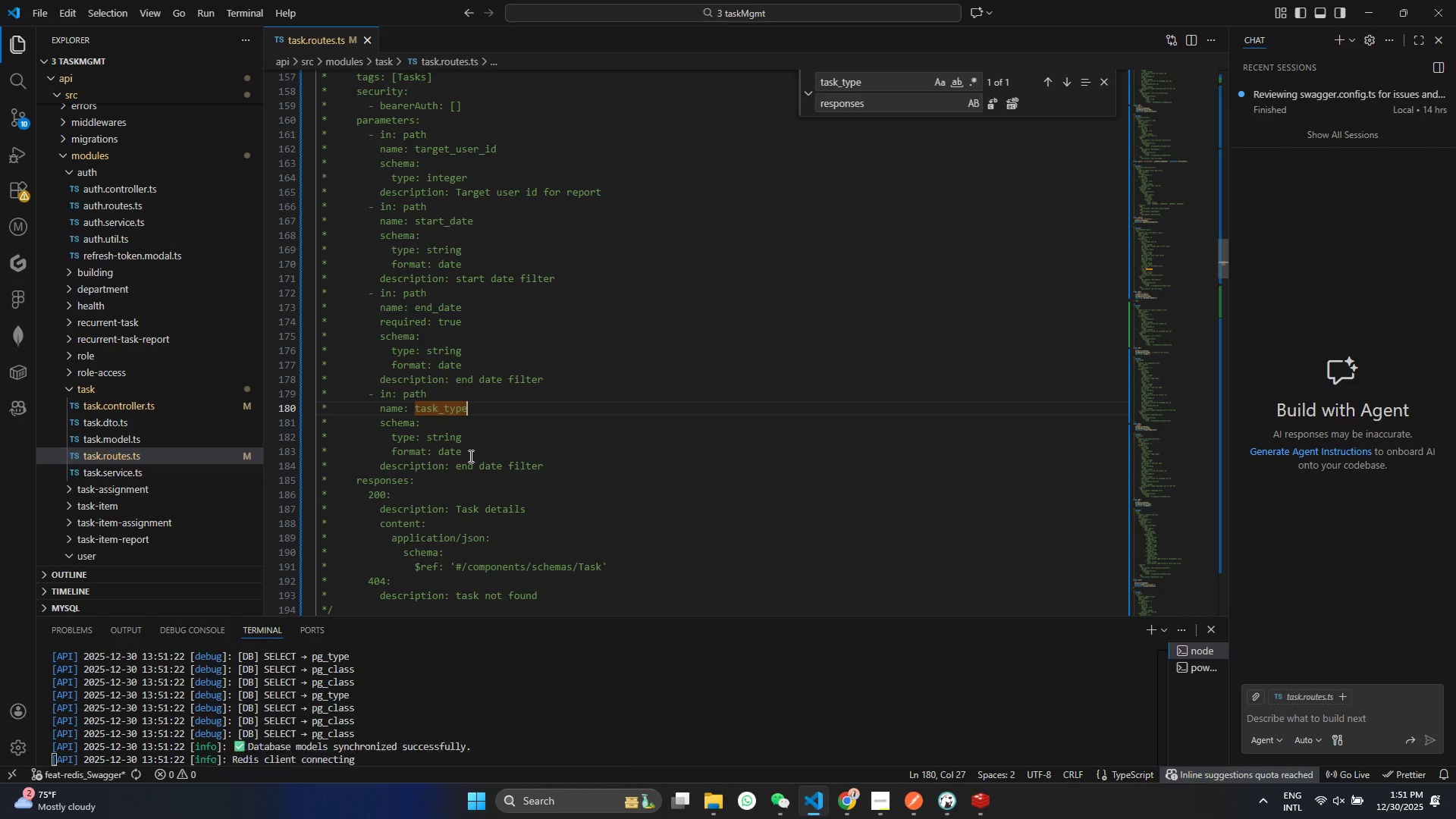 
double_click([457, 454])
 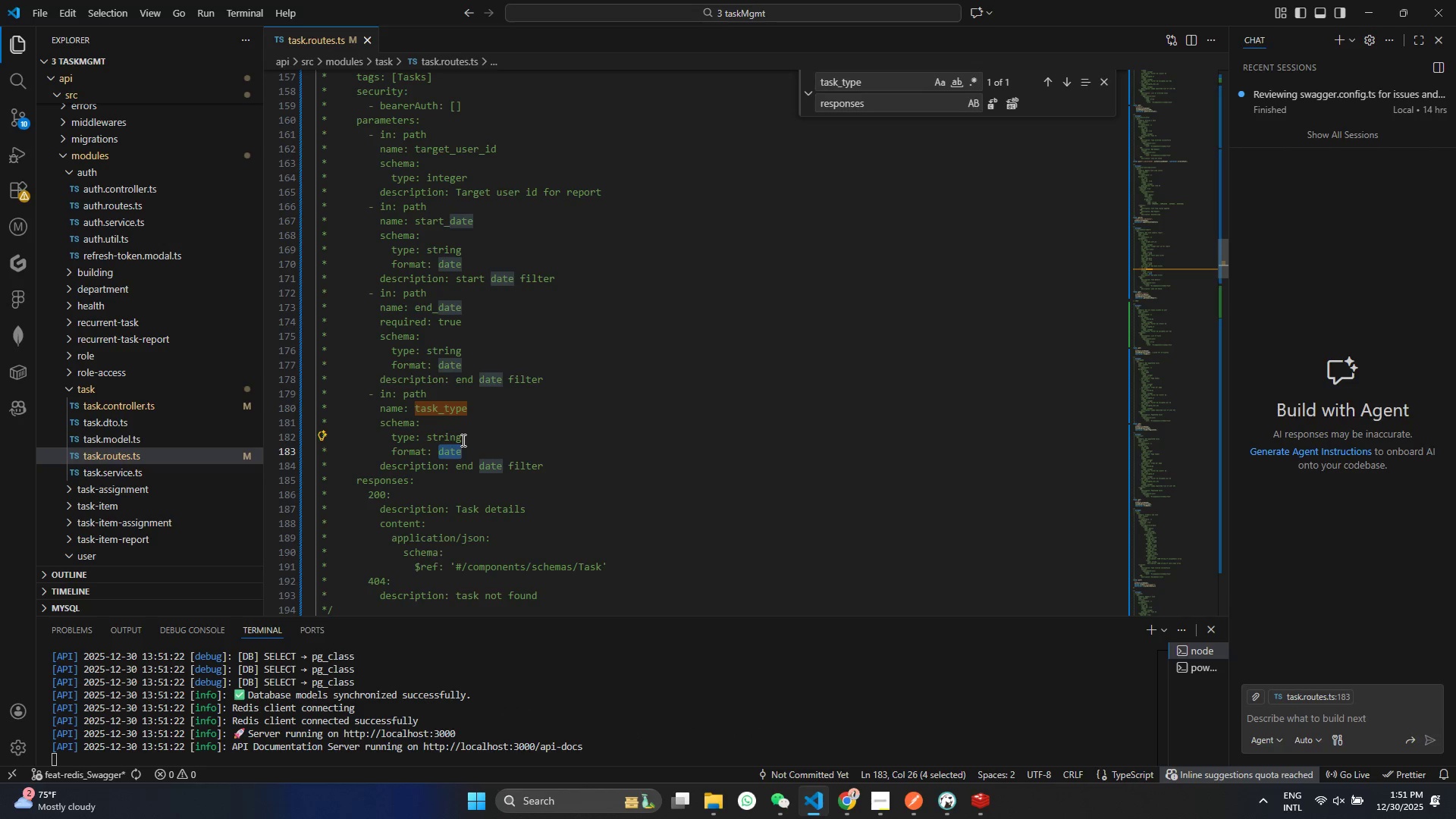 
wait(8.39)
 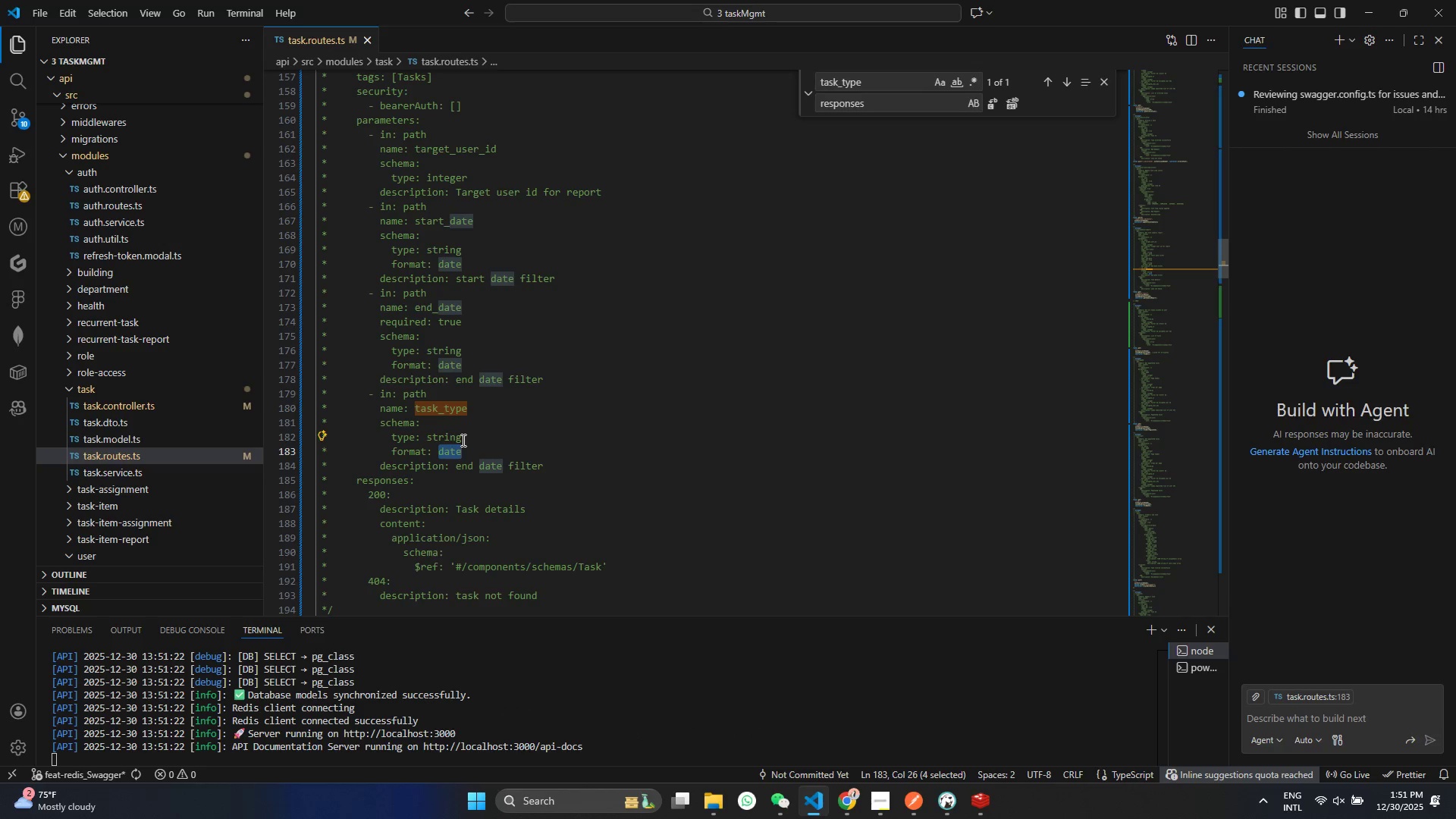 
key(E)
 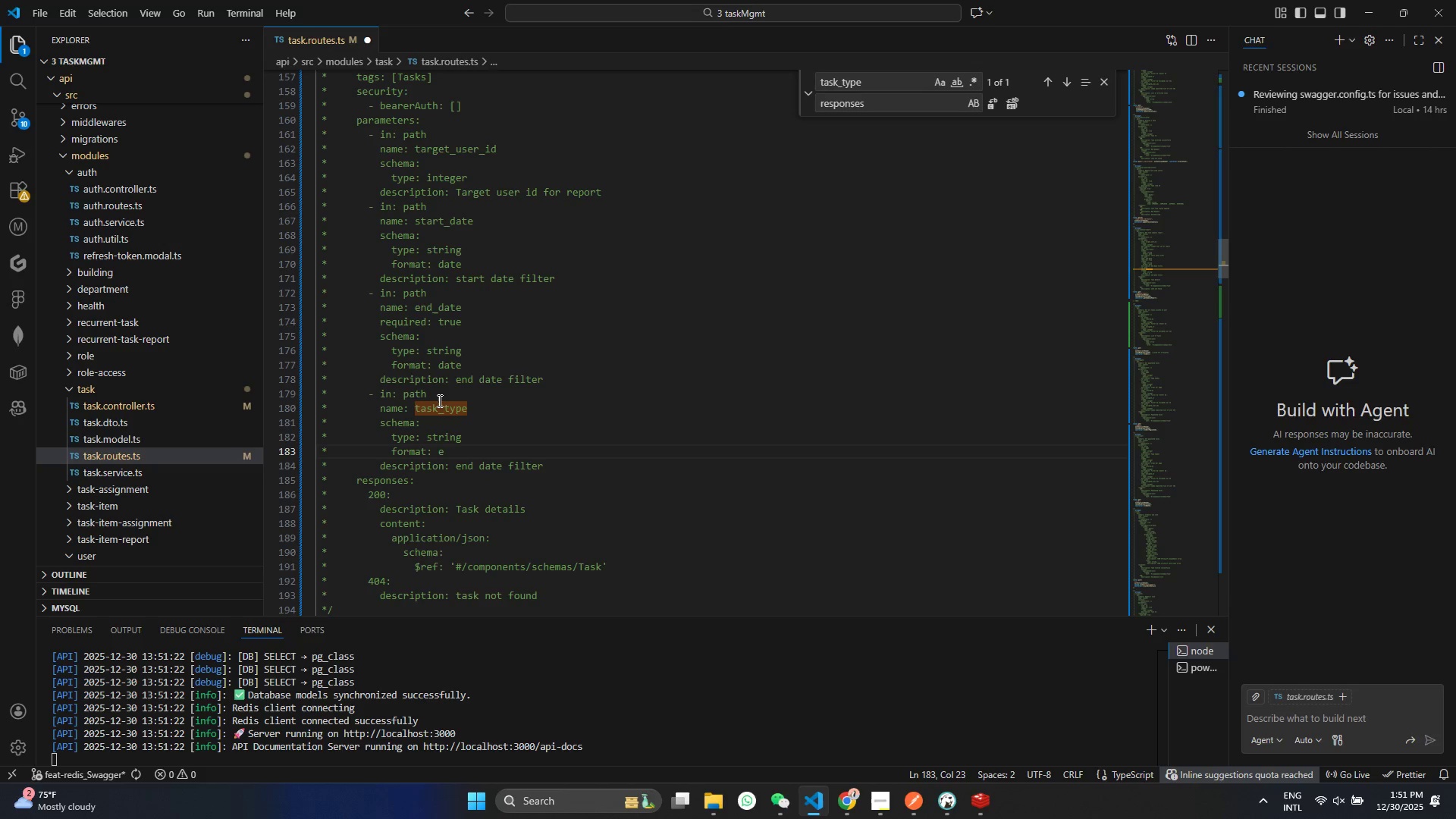 
key(Backspace)
 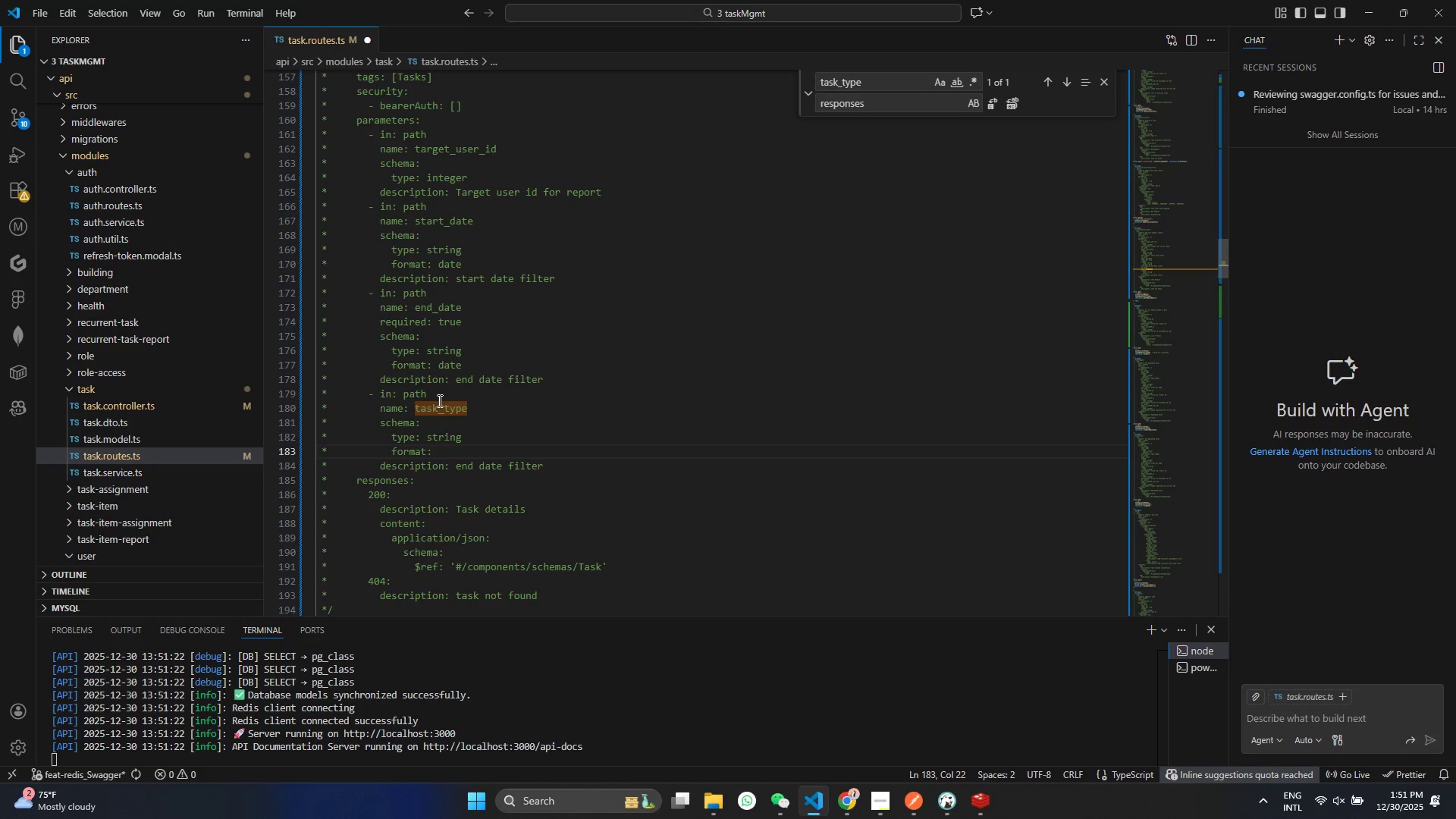 
key(BracketLeft)
 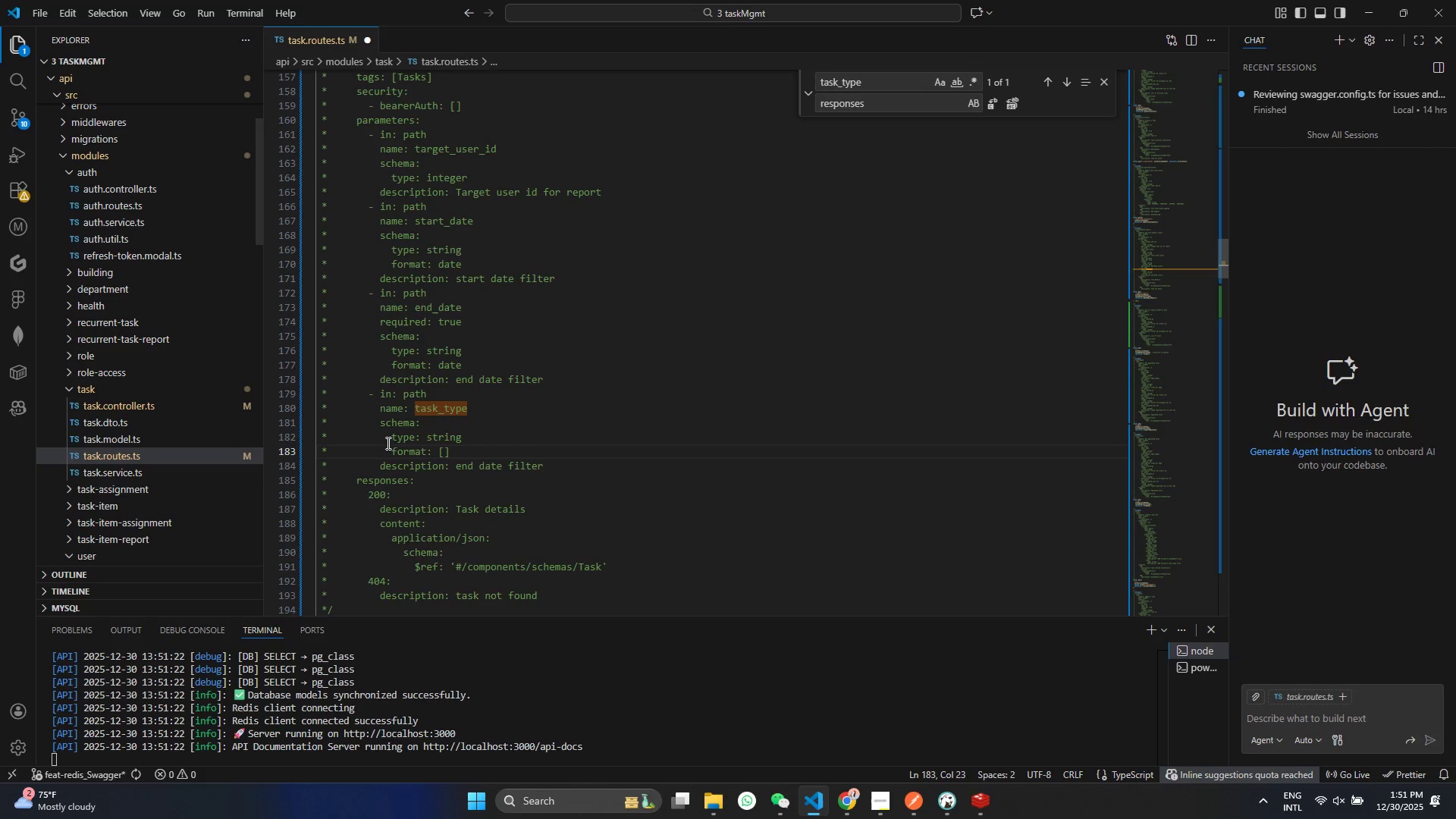 
double_click([393, 449])
 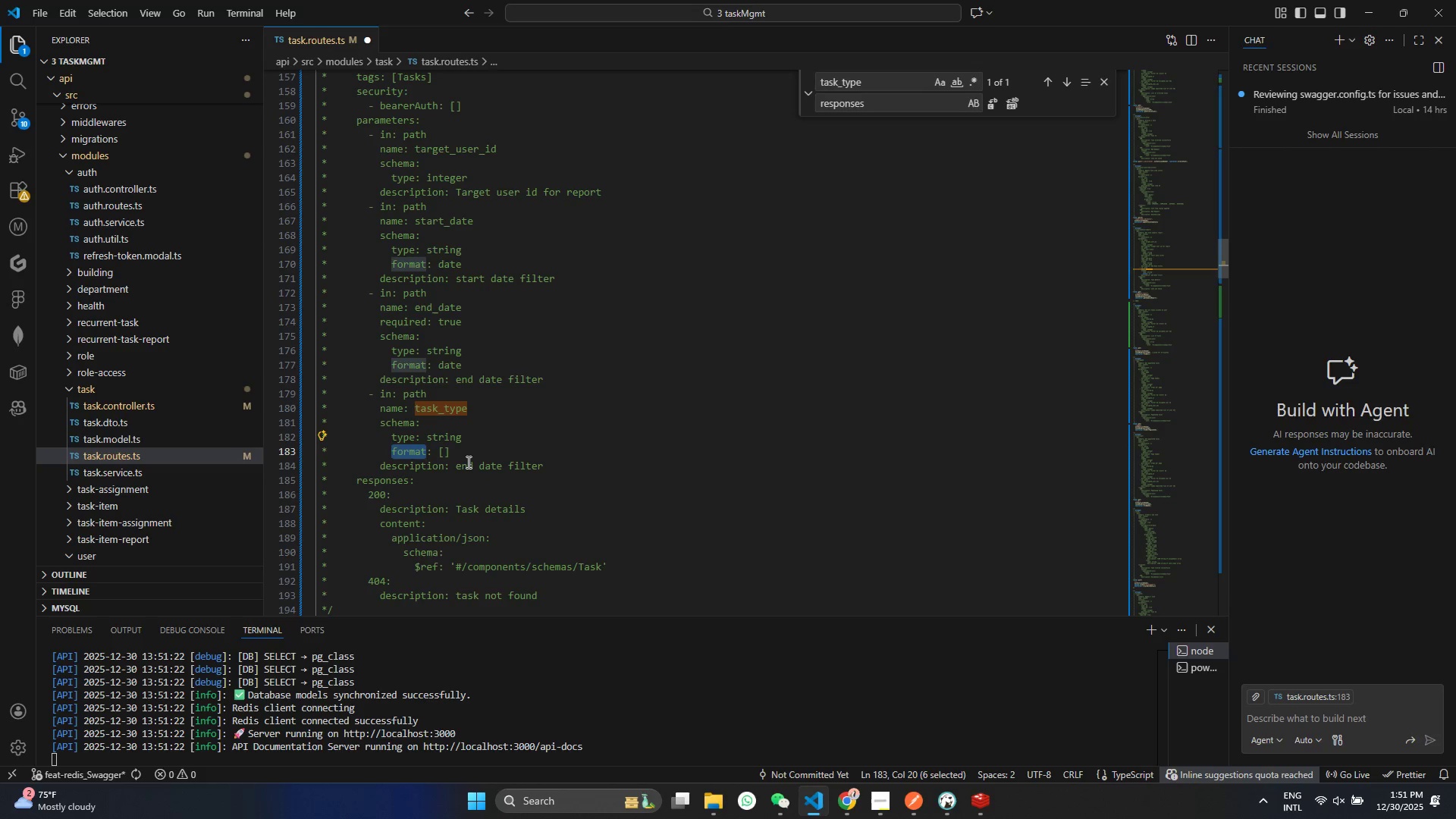 
type(enum)
 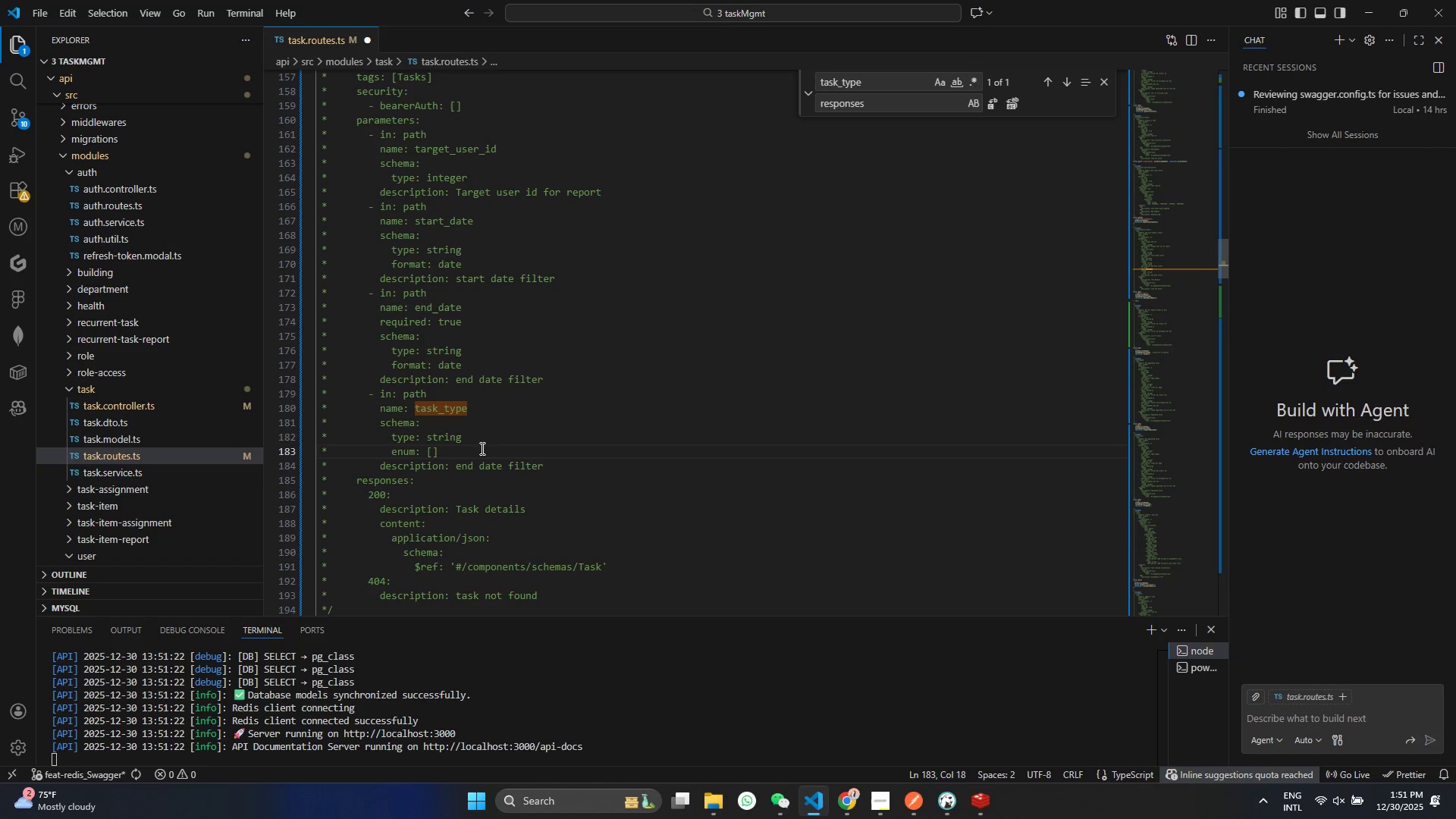 
left_click([431, 452])
 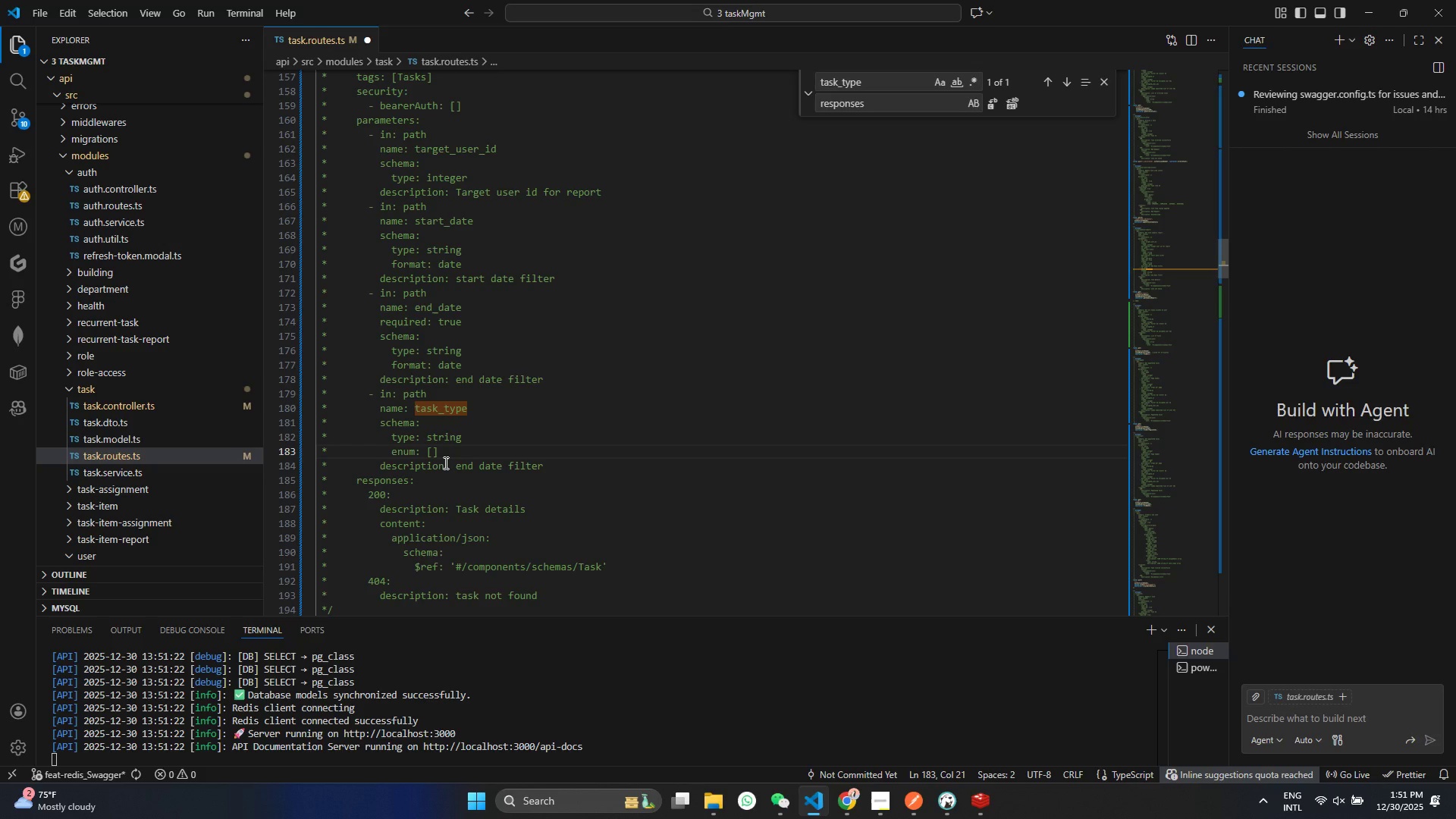 
key(Shift+Quote)
 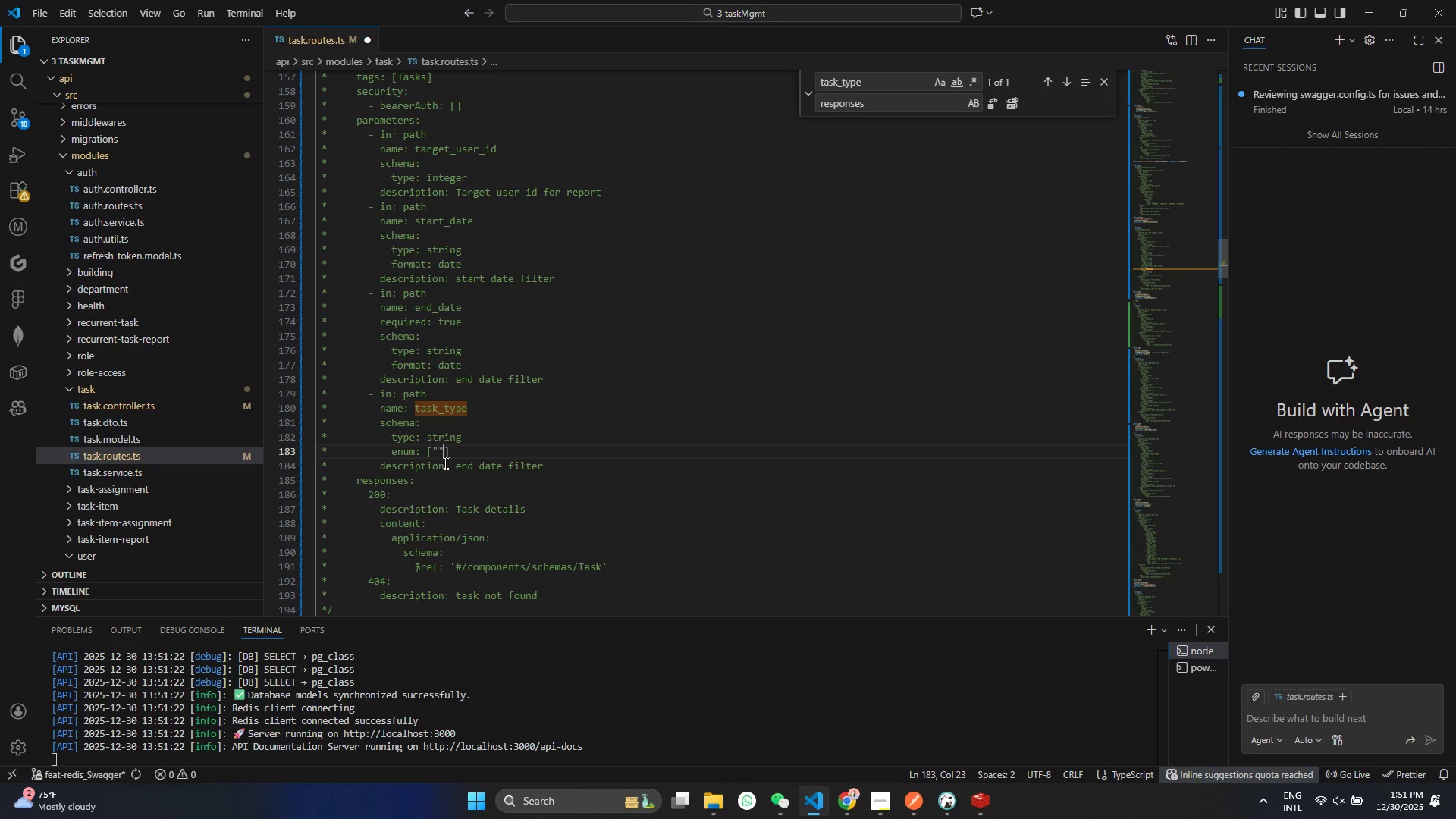 
key(Shift+Quote)
 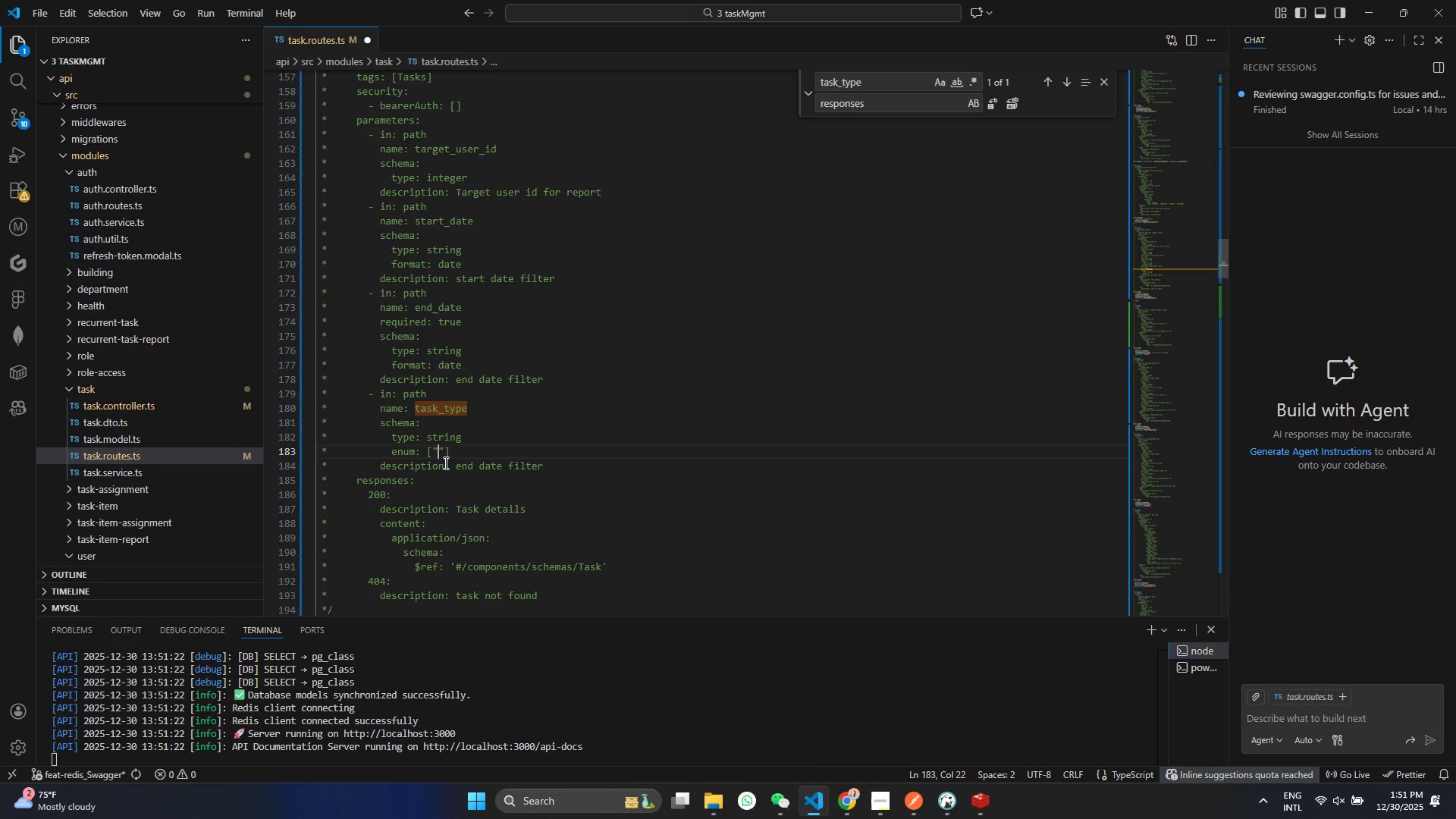 
key(ArrowLeft)
 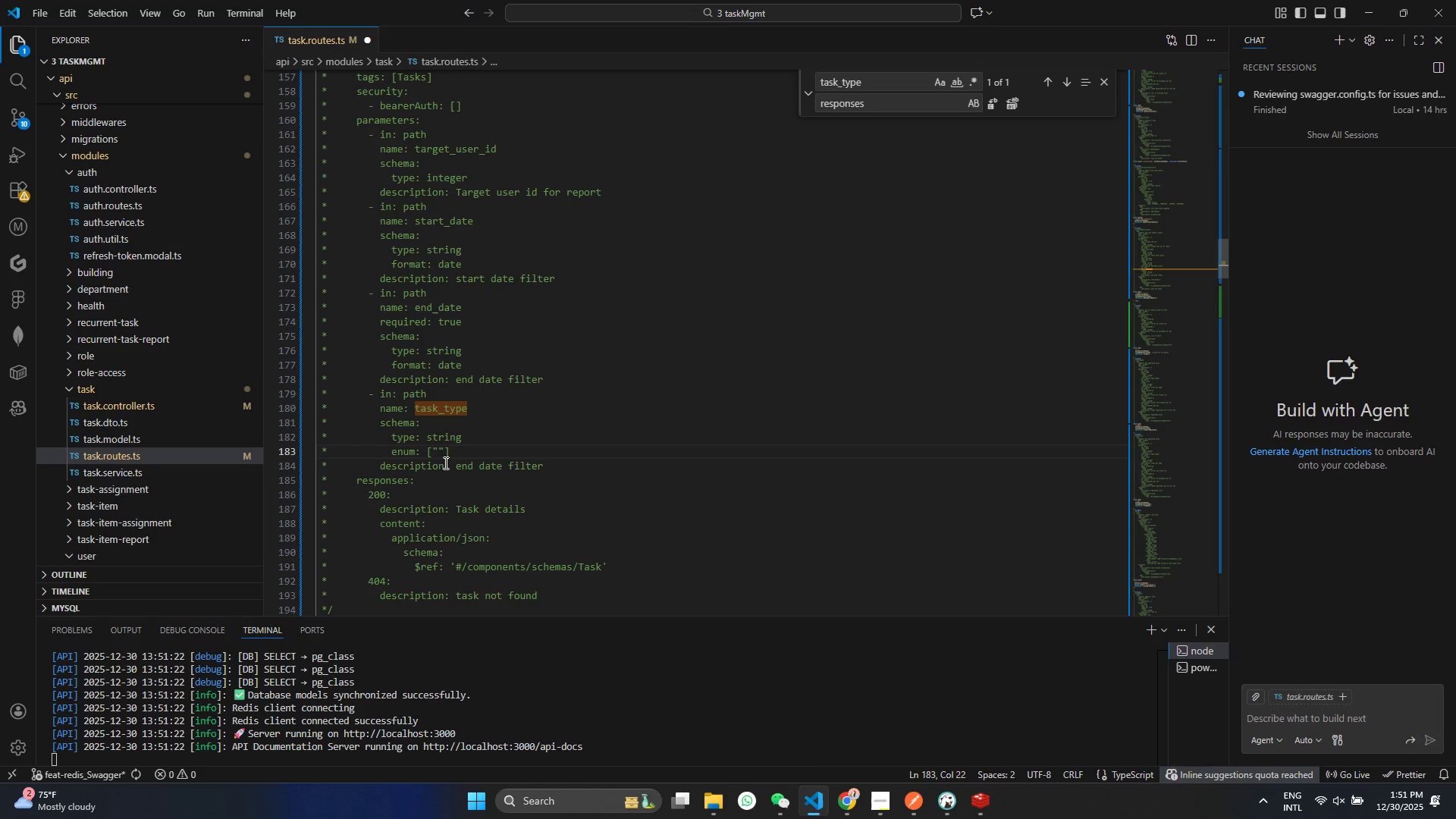 
key(Control+ControlLeft)
 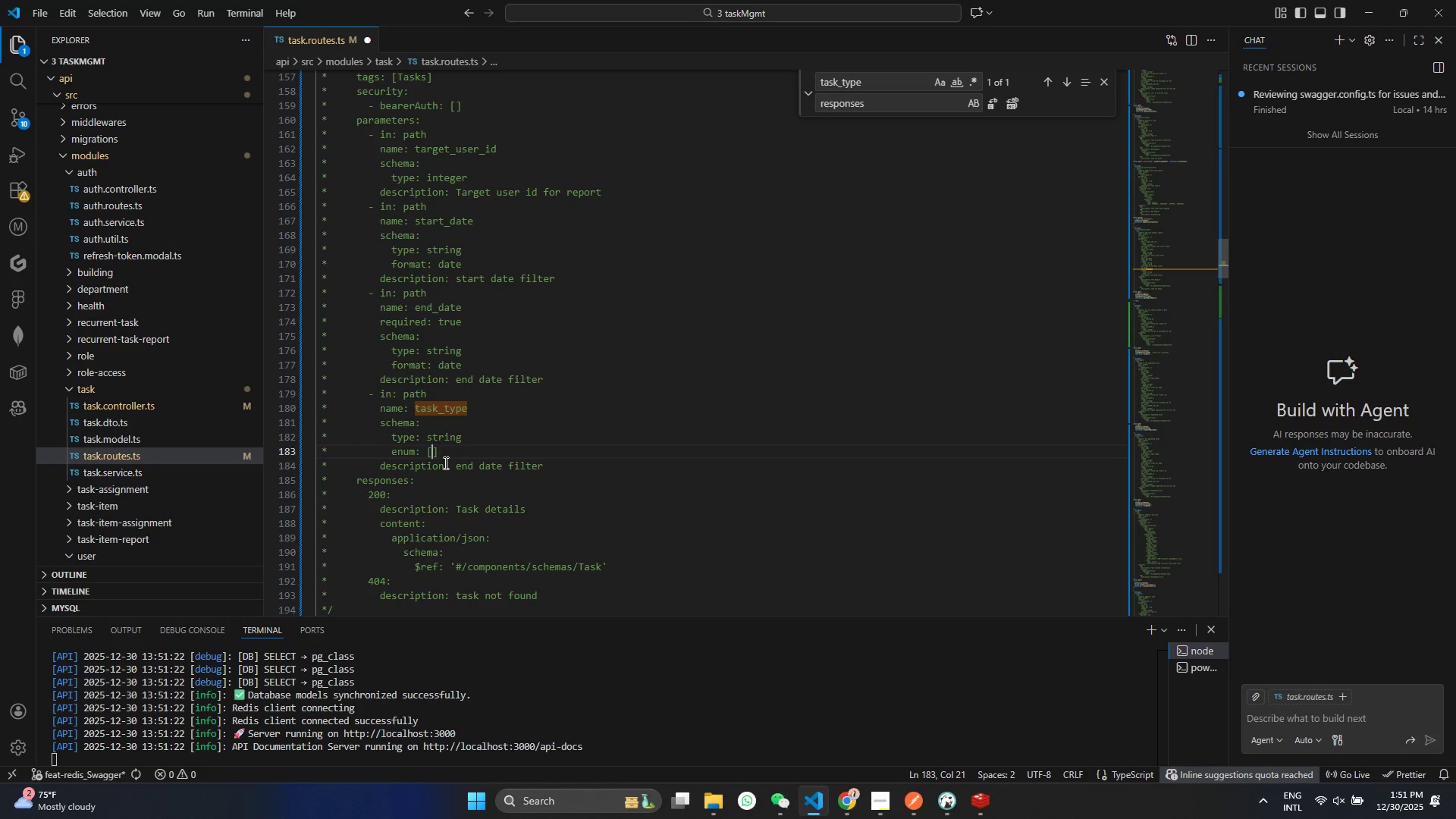 
key(Control+Z)
 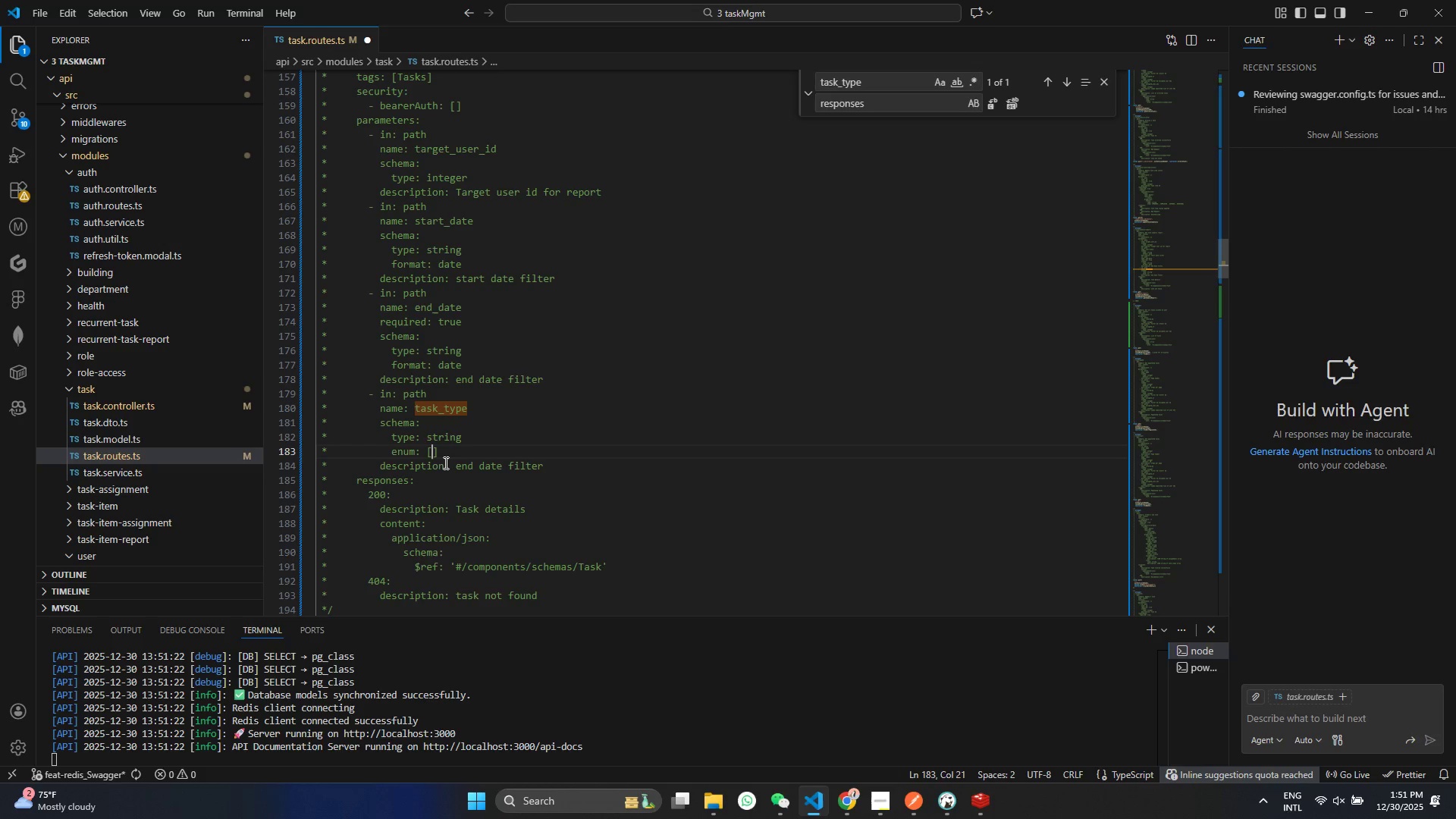 
type(NORMAL  Re)
key(Backspace)
type(ECURRENT)
 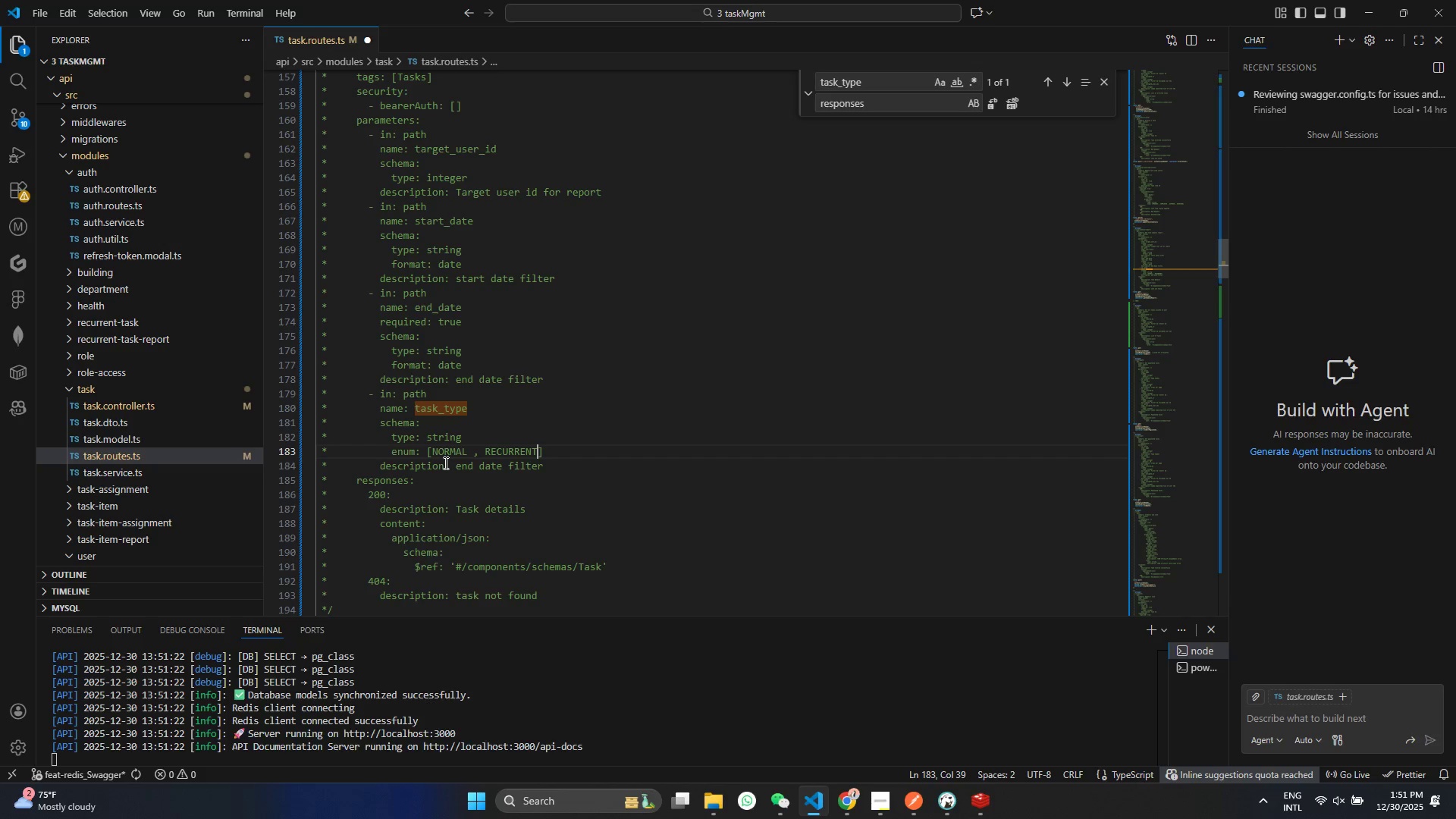 
 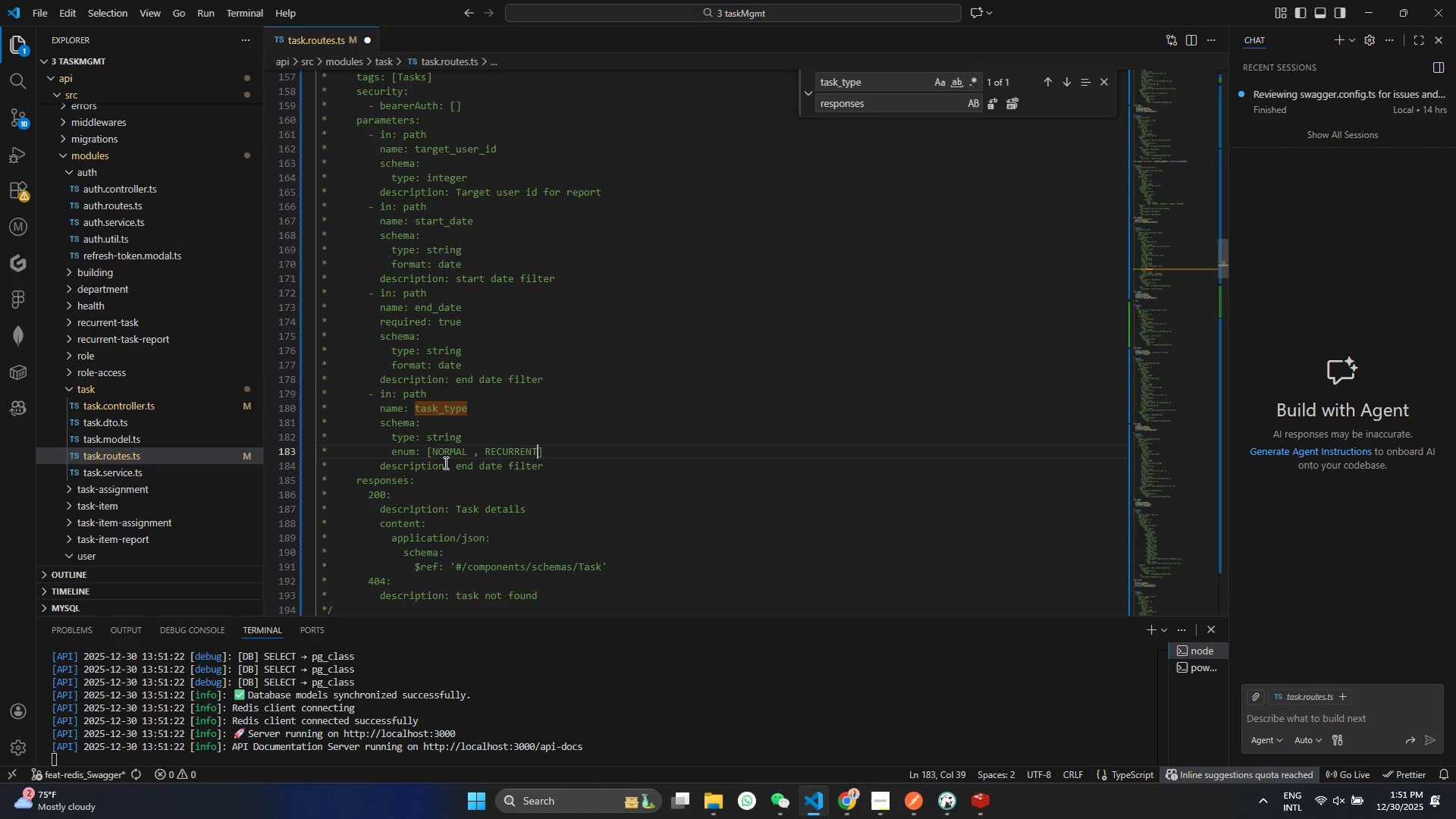 
key(Control+ControlLeft)
 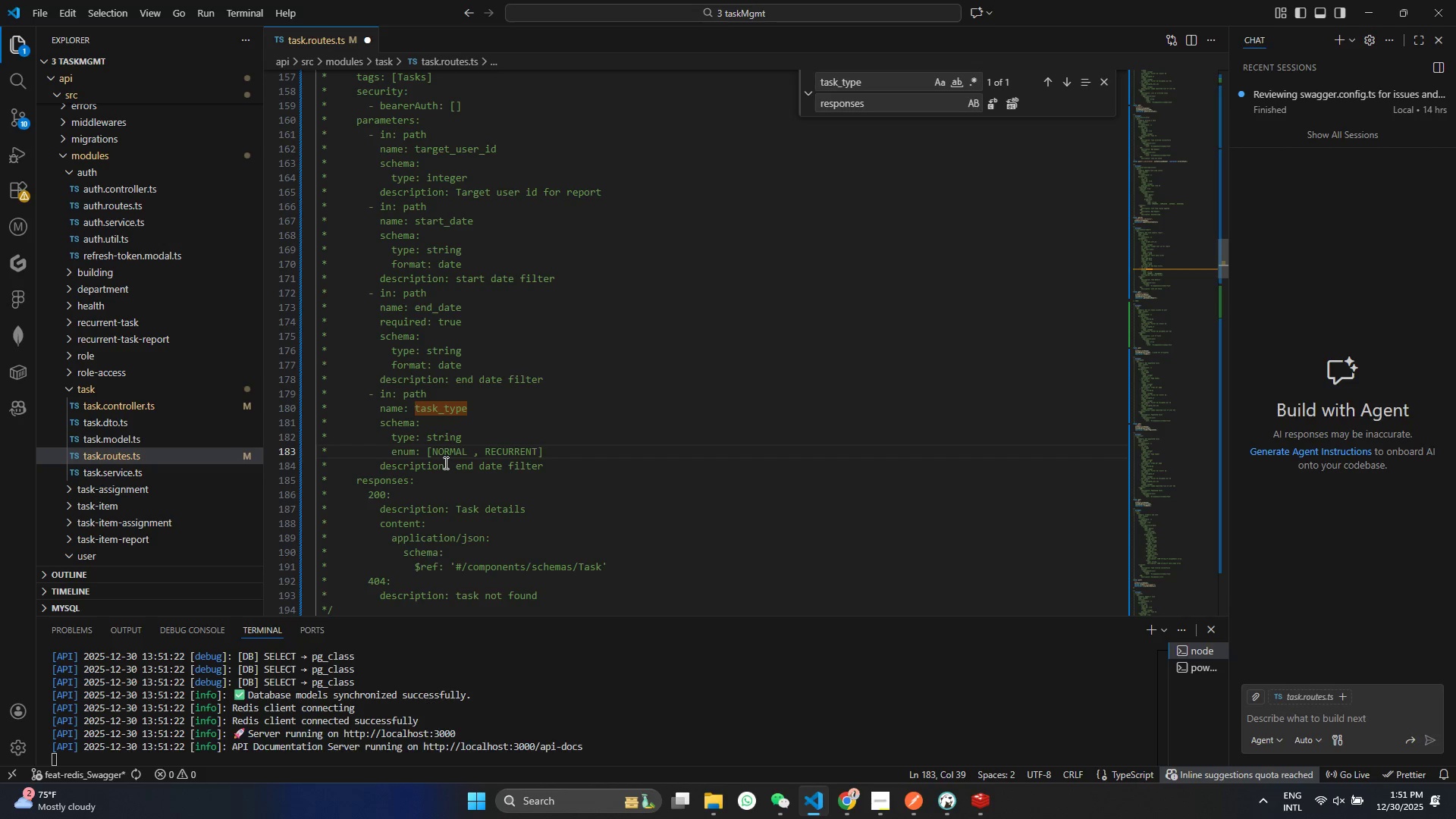 
key(Control+S)
 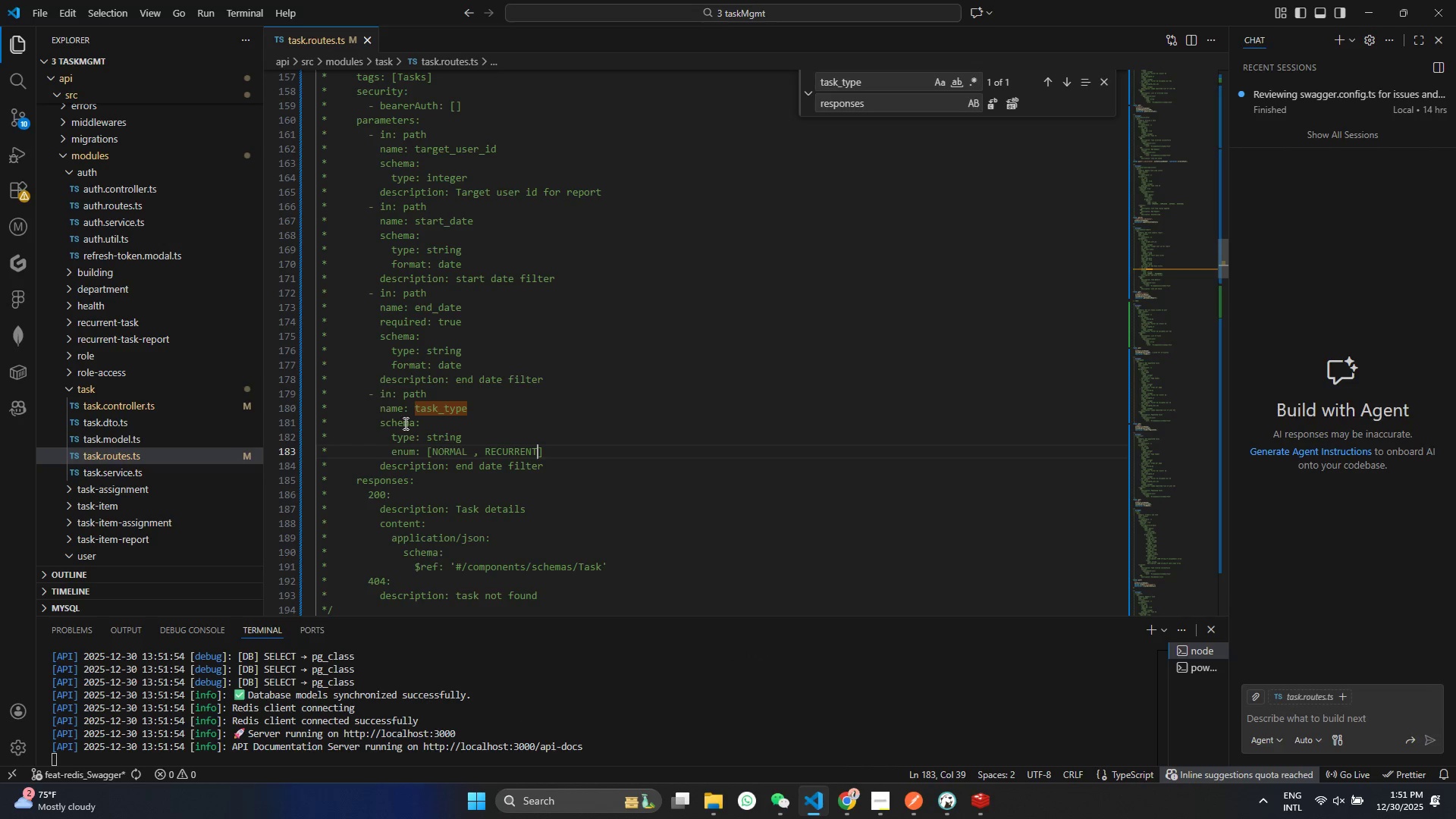 
left_click_drag(start_coordinate=[457, 464], to_coordinate=[503, 468])
 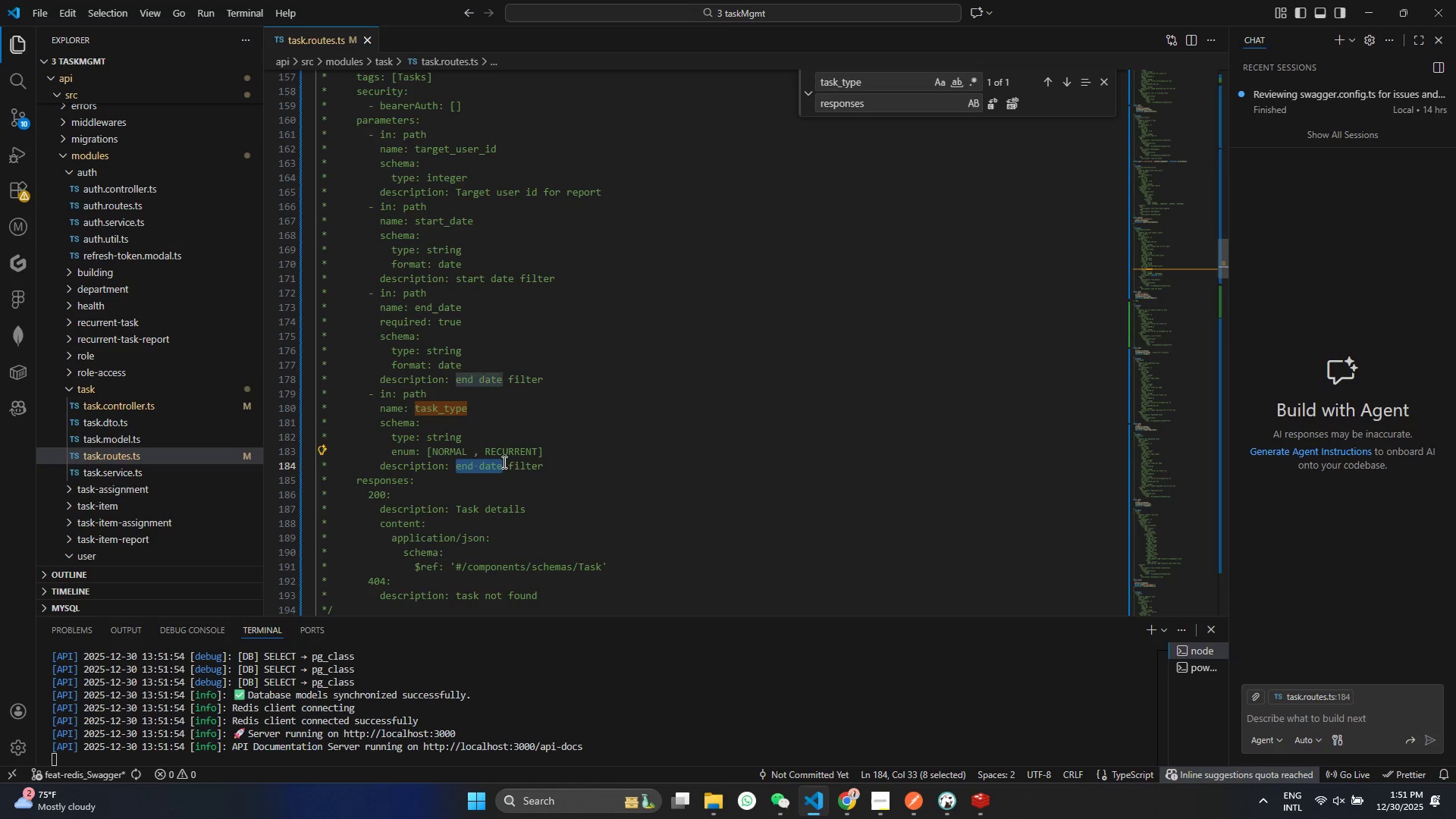 
type(task tye)
key(Backspace)
type(pe)
 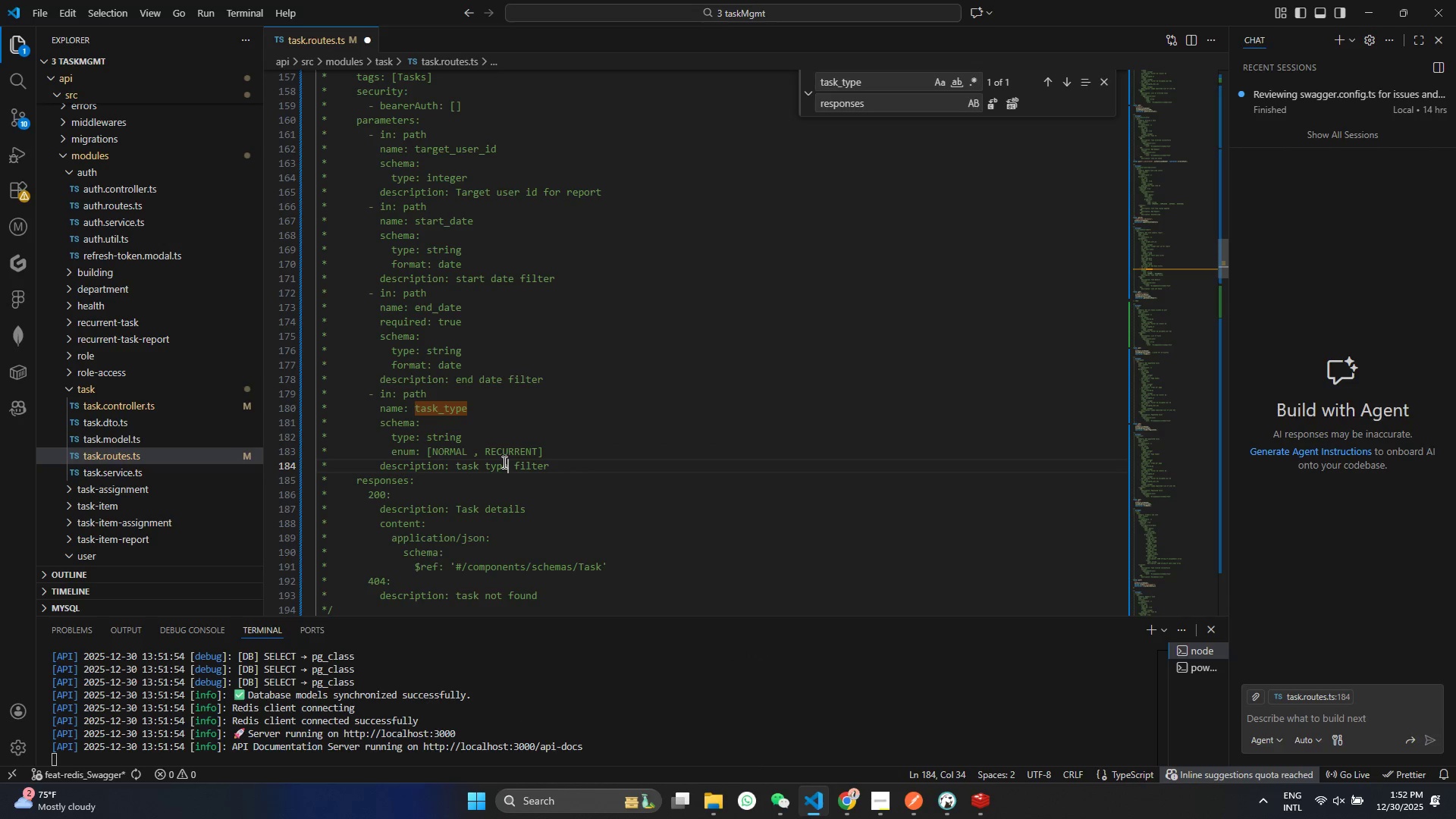 
key(Control+ControlLeft)
 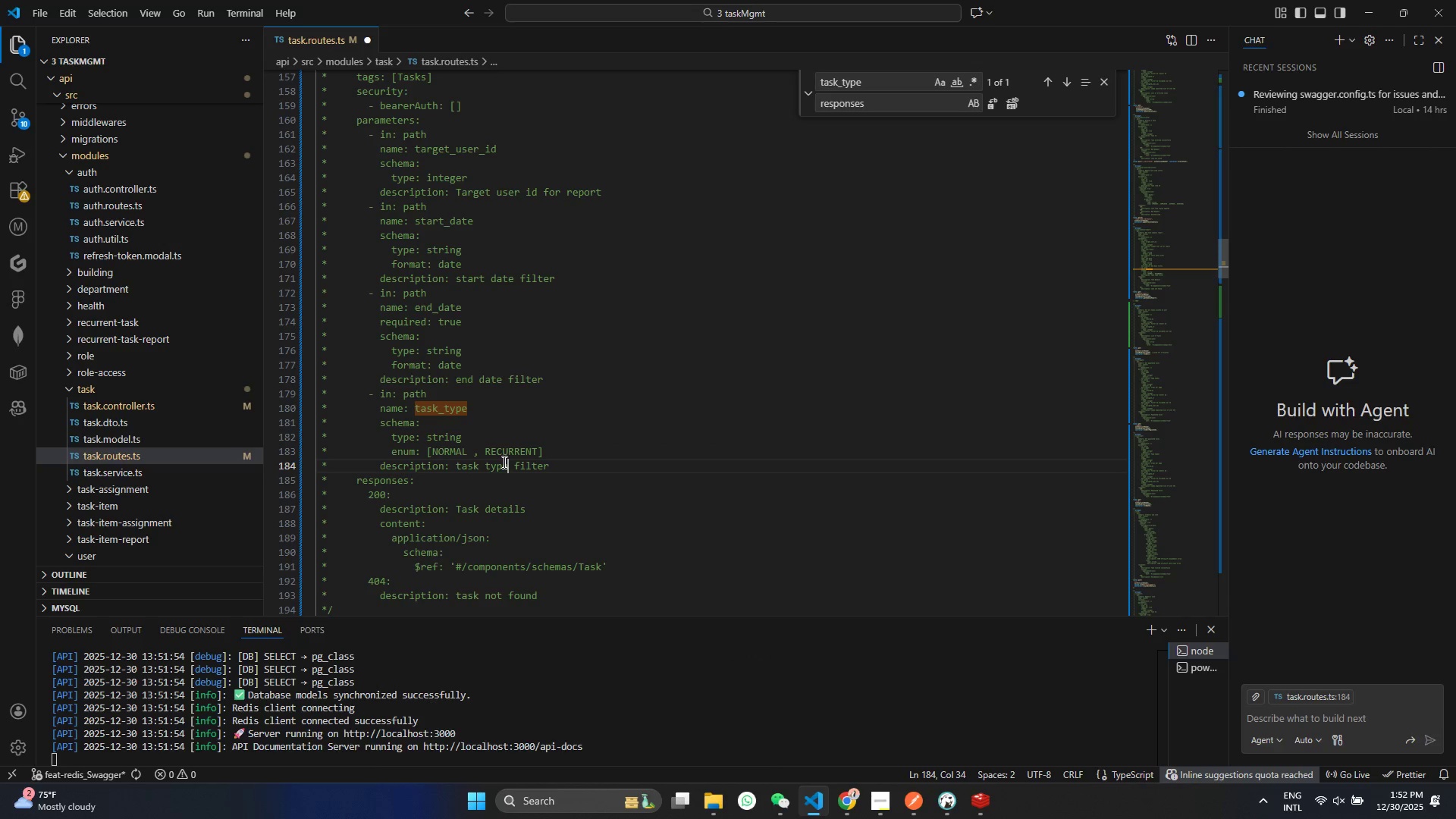 
key(Control+S)
 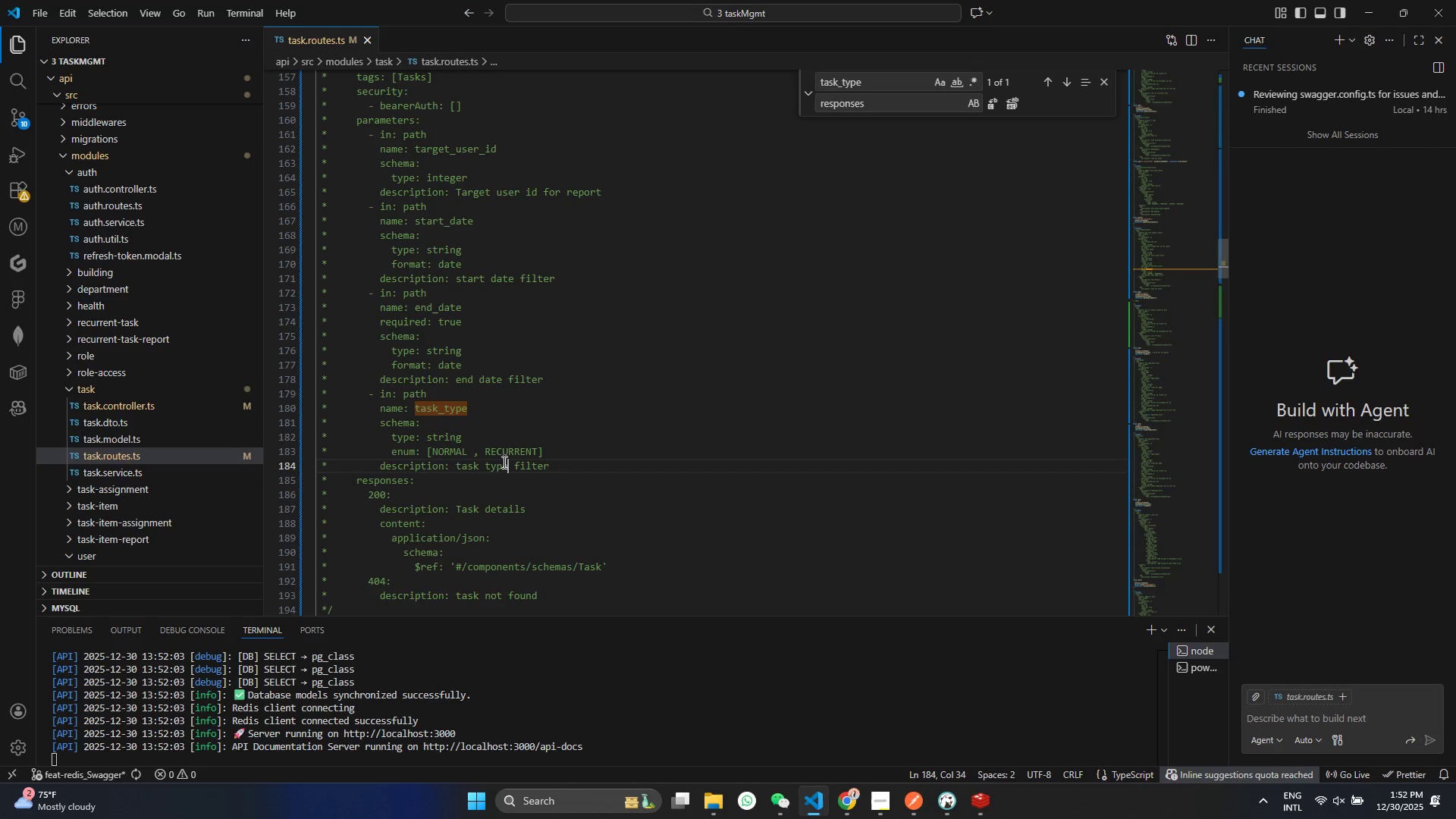 
left_click_drag(start_coordinate=[458, 509], to_coordinate=[552, 515])
 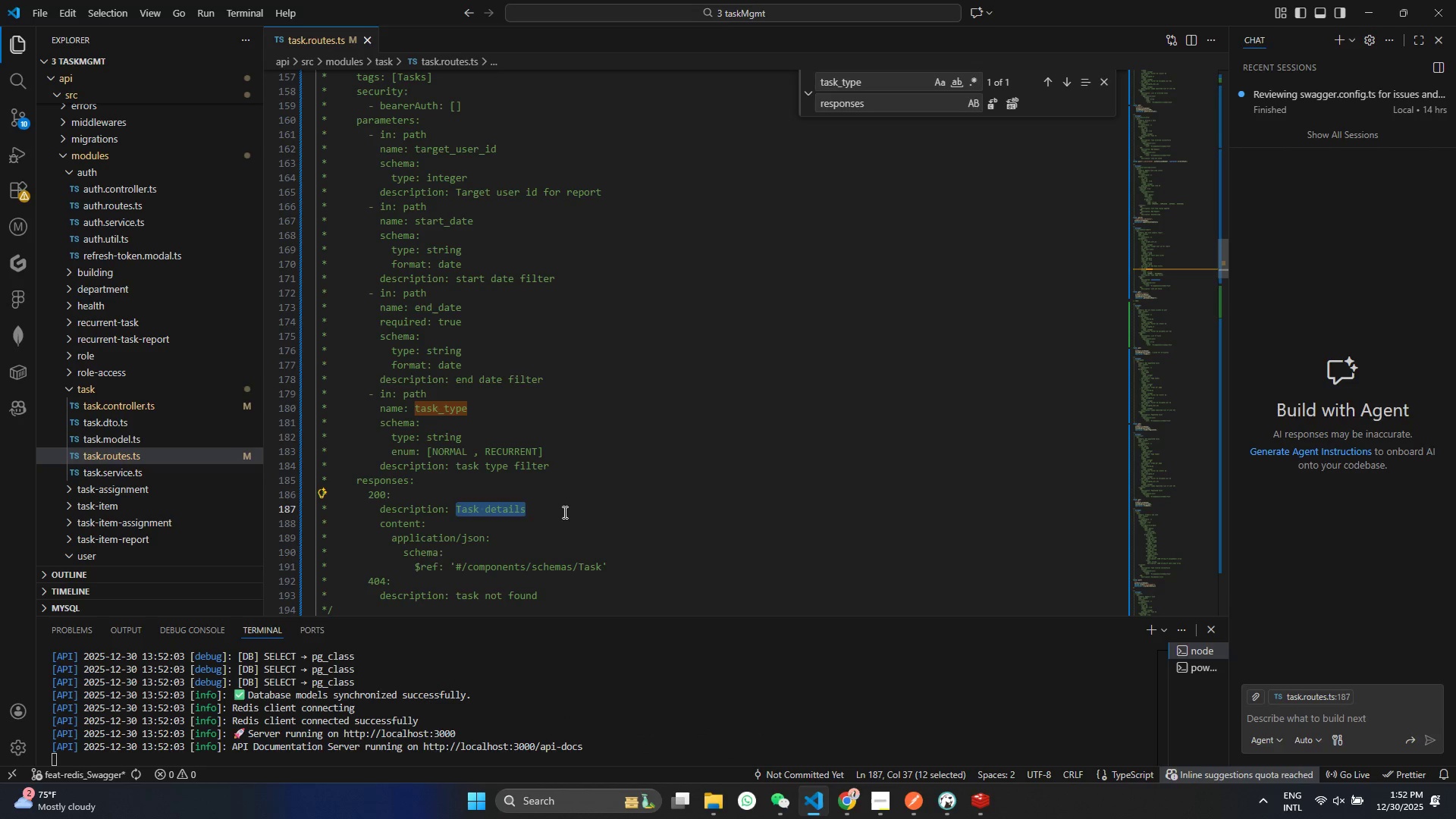 
type(s8)
key(Backspace)
type(ummary detail)
 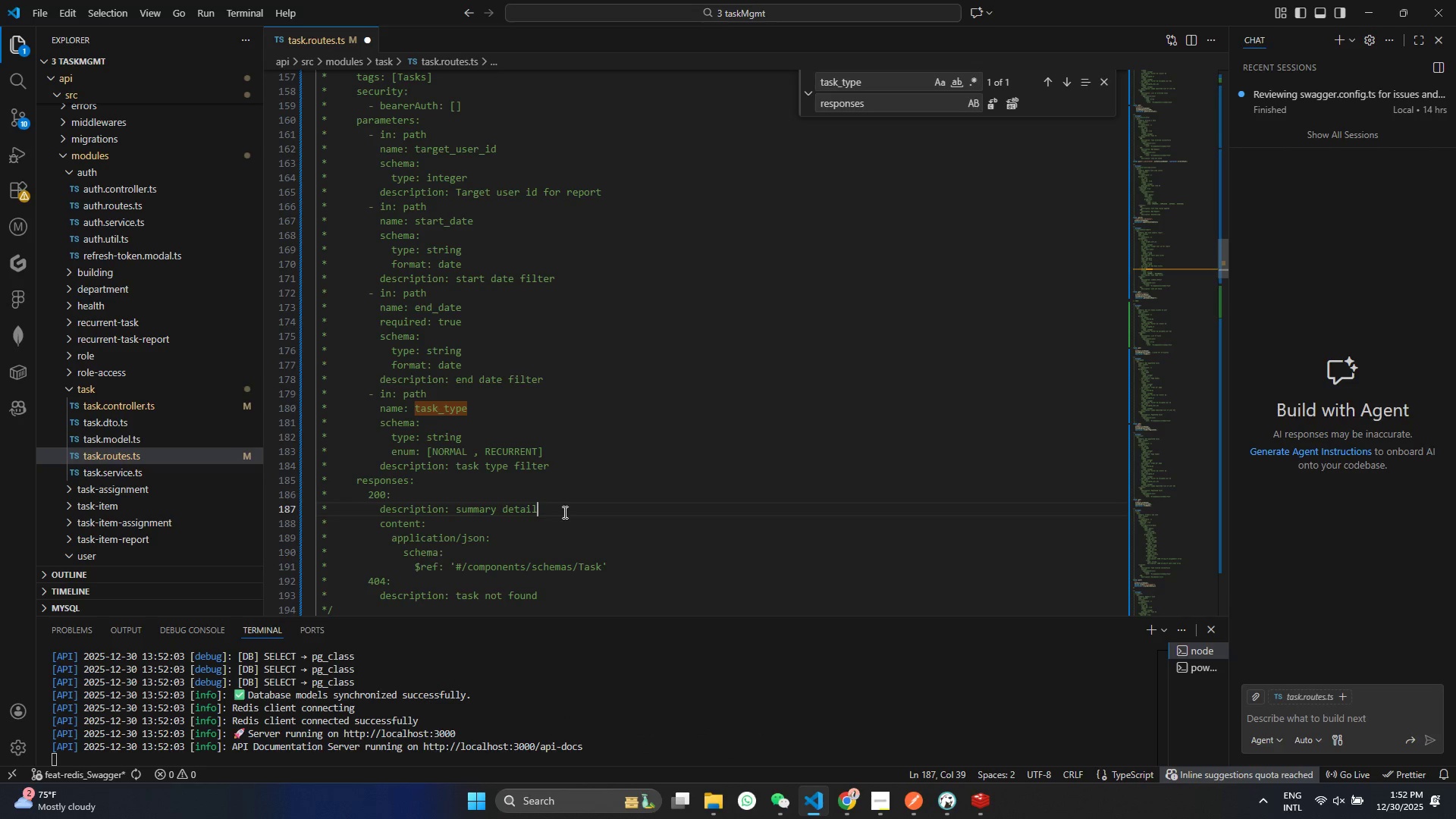 
key(Control+ControlLeft)
 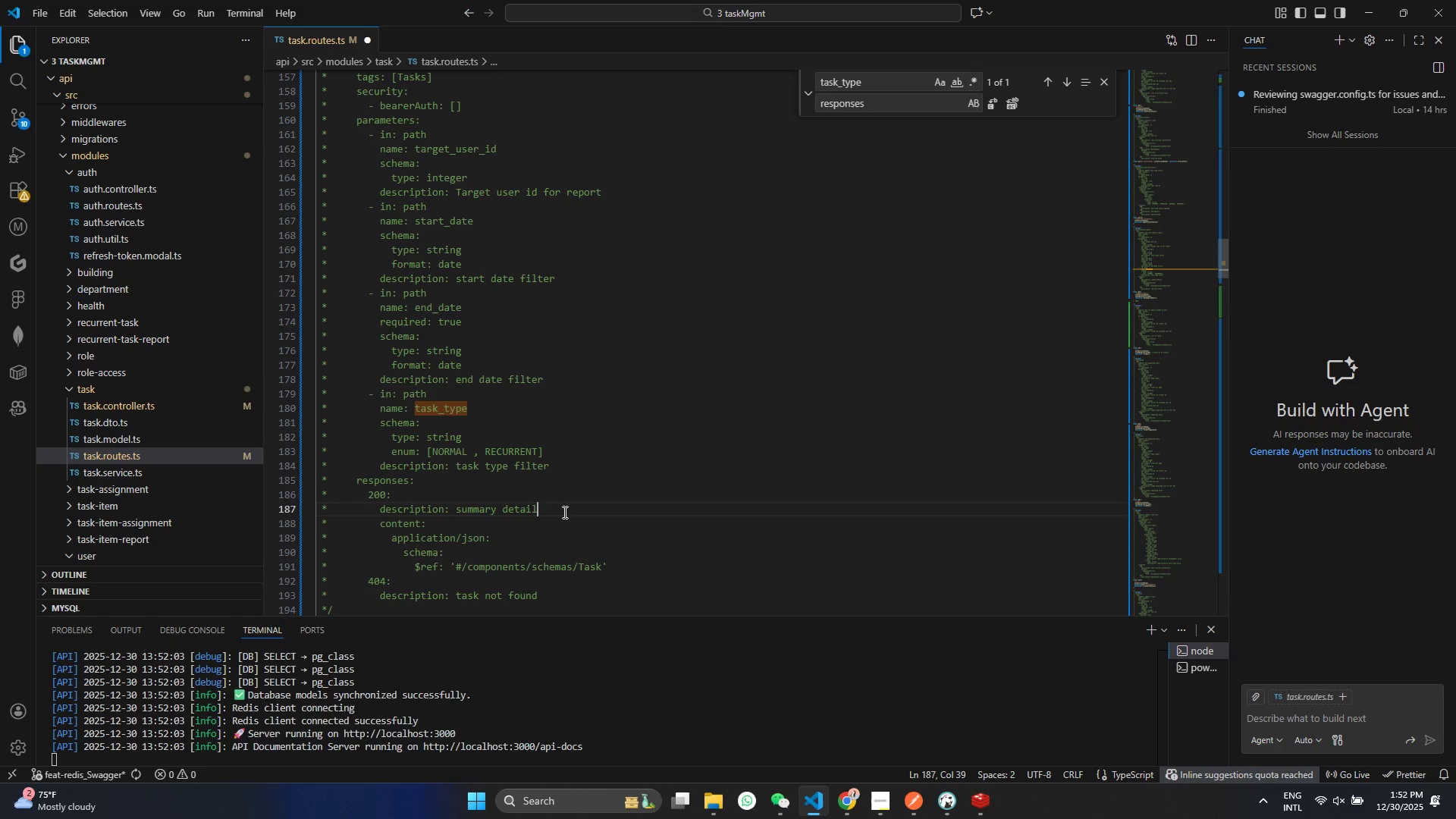 
key(Control+S)
 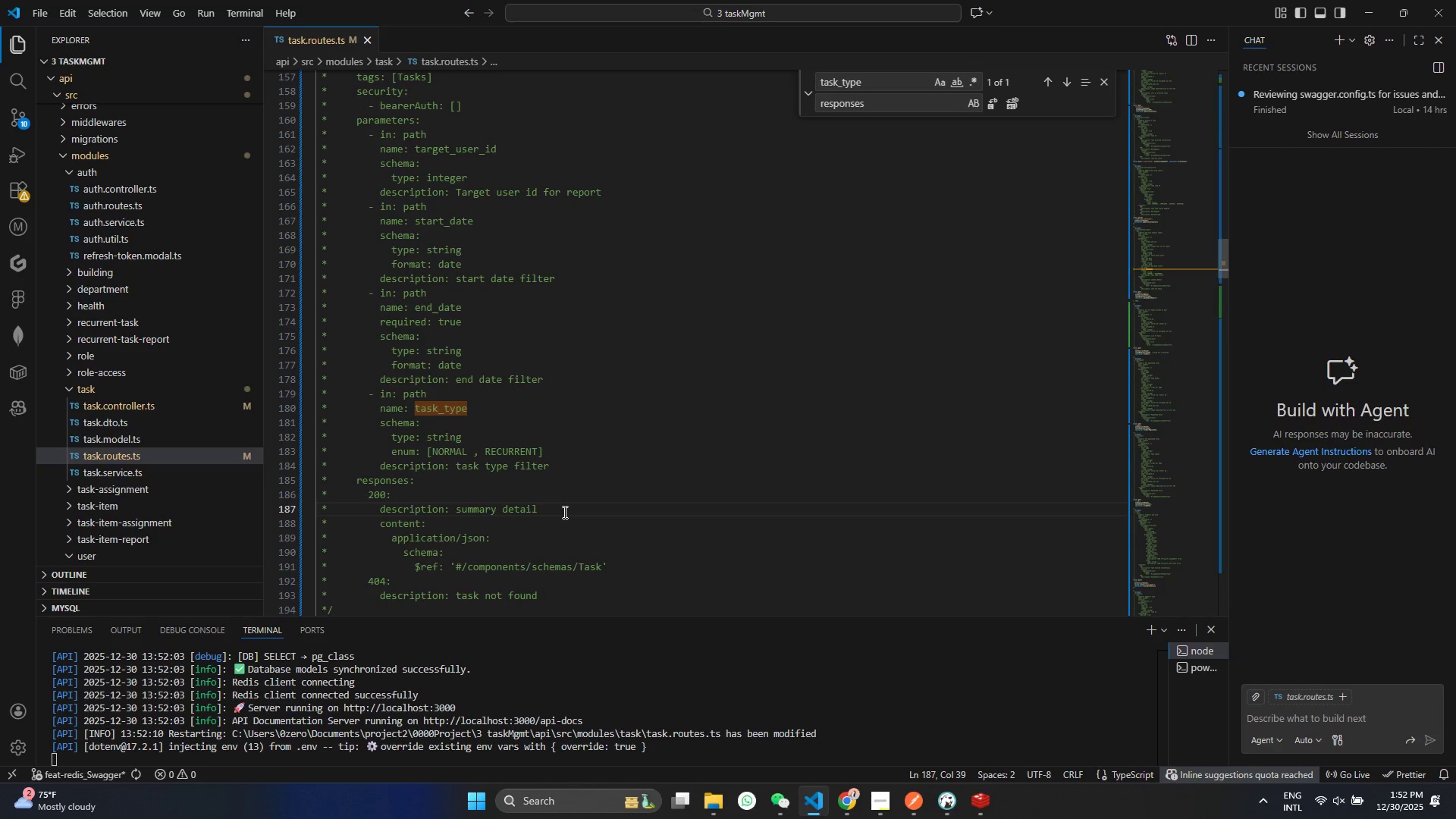 
key(Backspace)
key(Backspace)
key(Backspace)
key(Backspace)
key(Backspace)
key(Backspace)
type(report)
 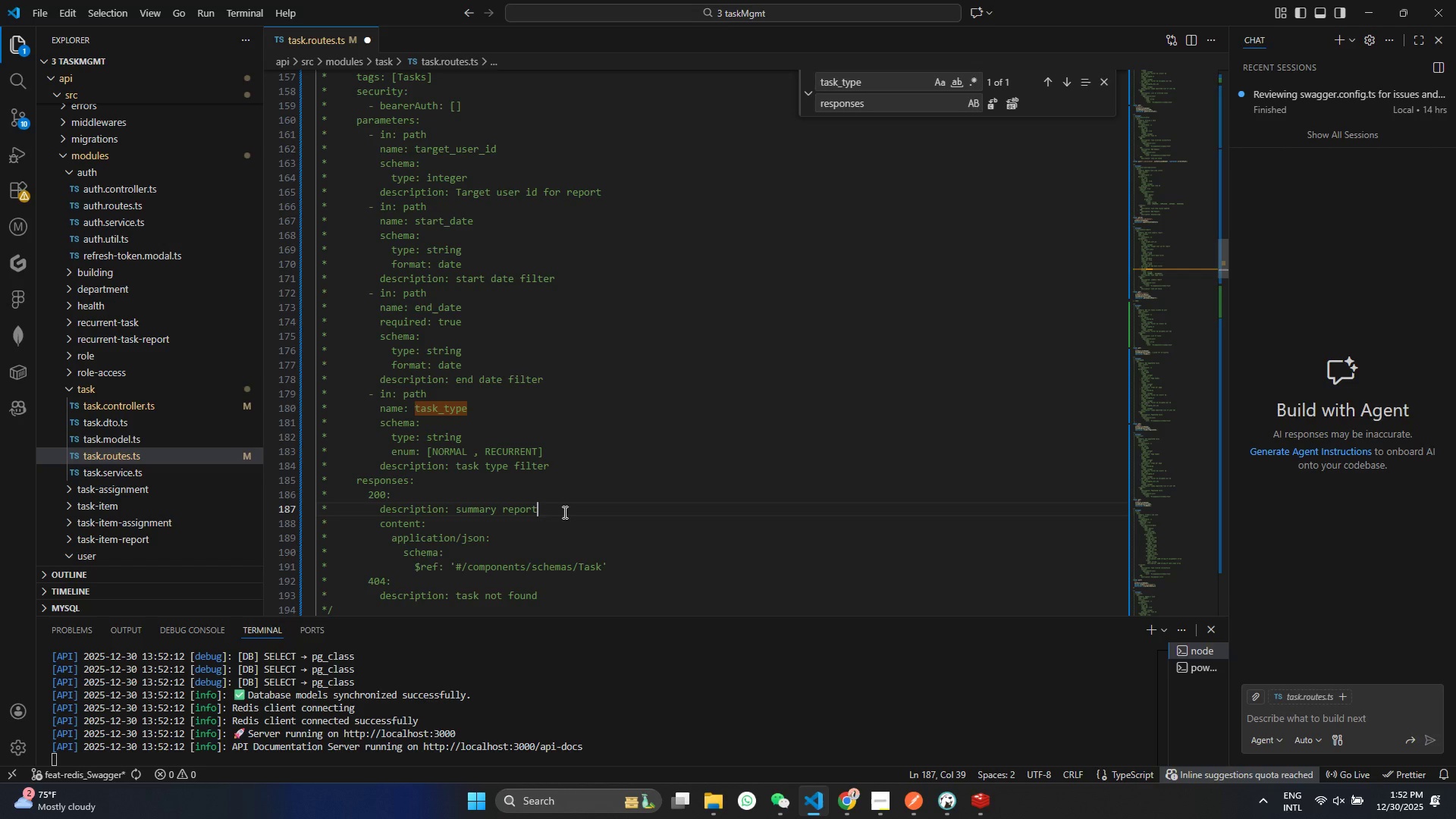 
key(Control+ControlLeft)
 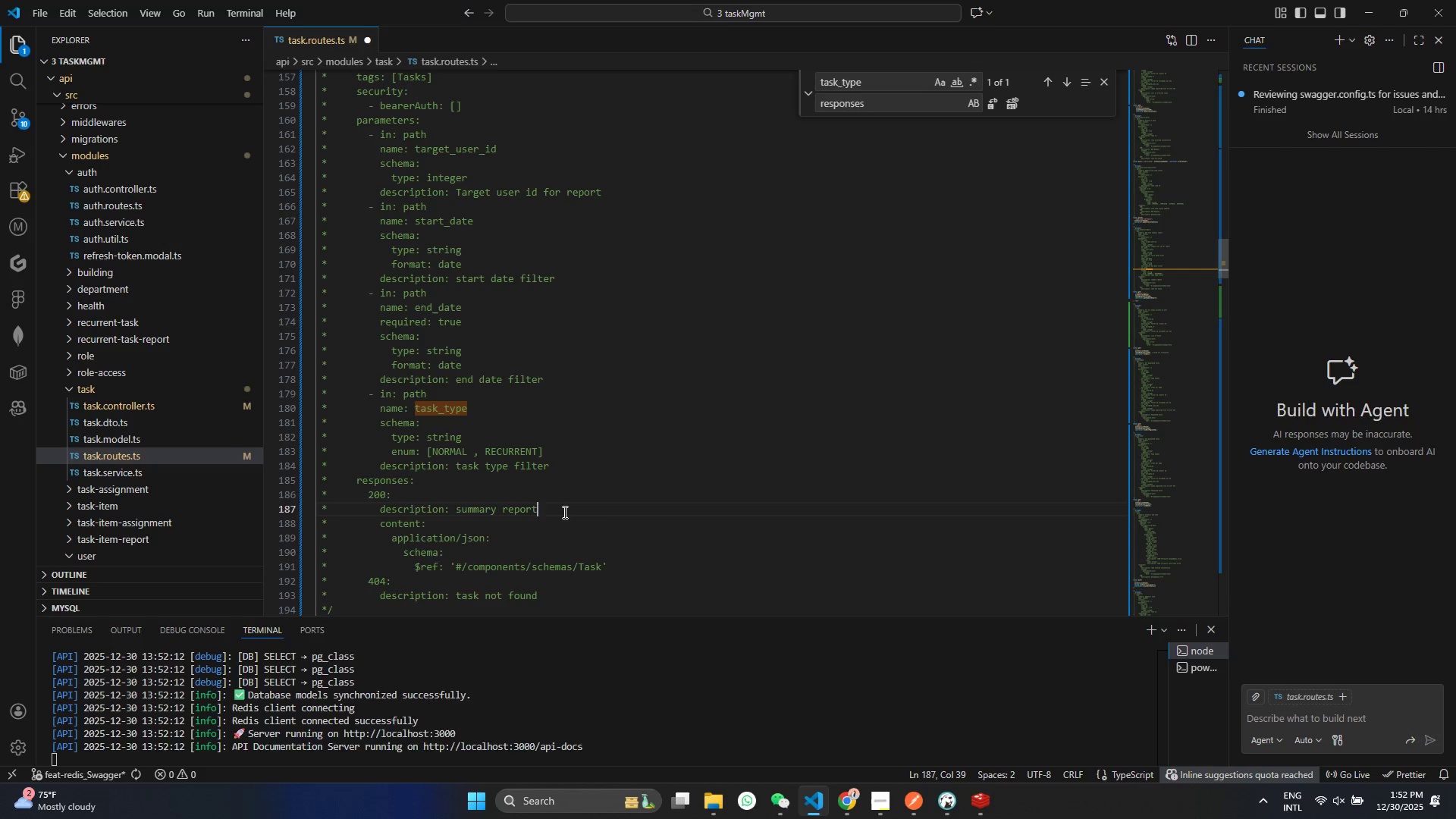 
key(Control+S)
 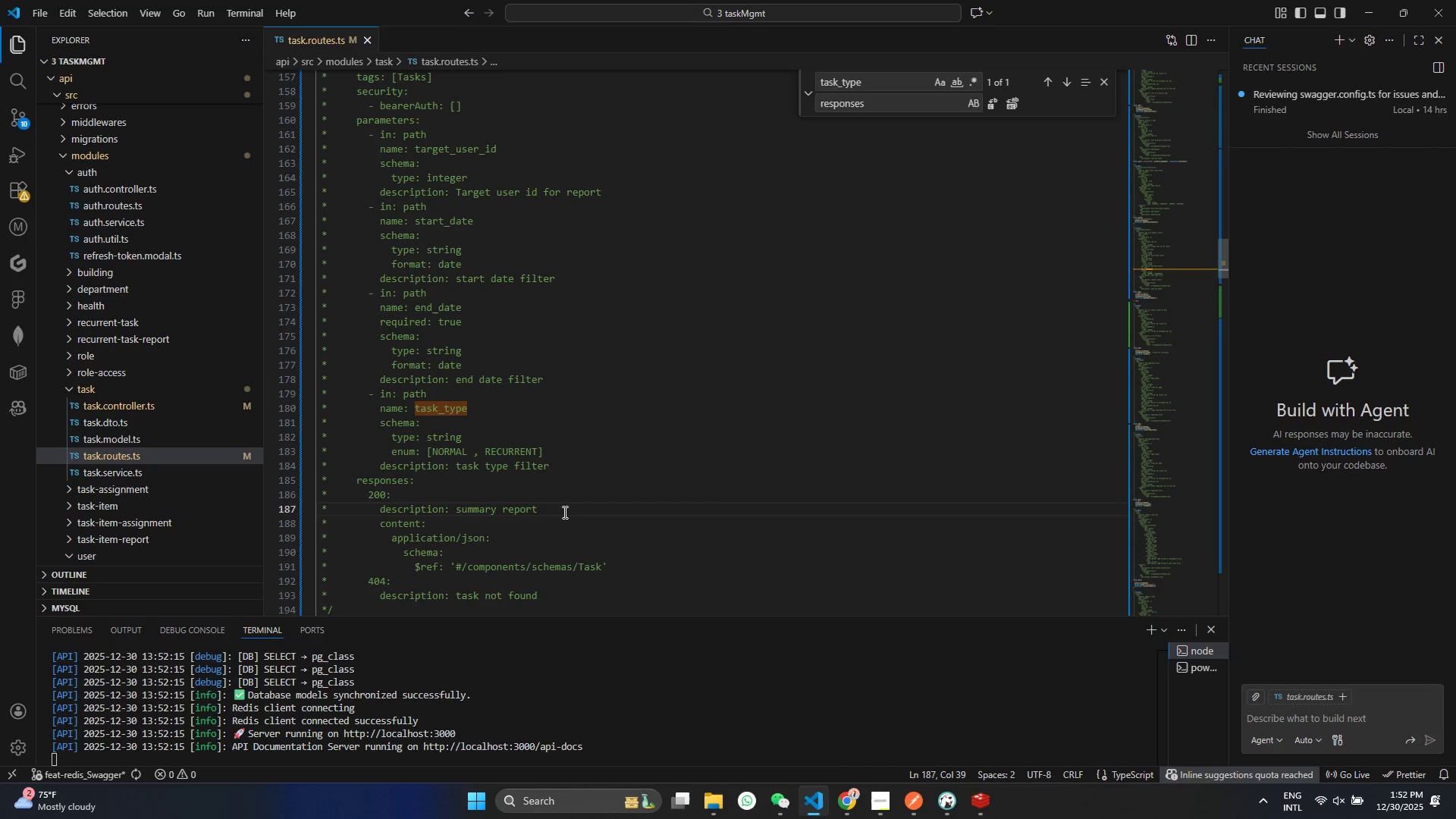 
scroll: coordinate [551, 513], scroll_direction: down, amount: 3.0
 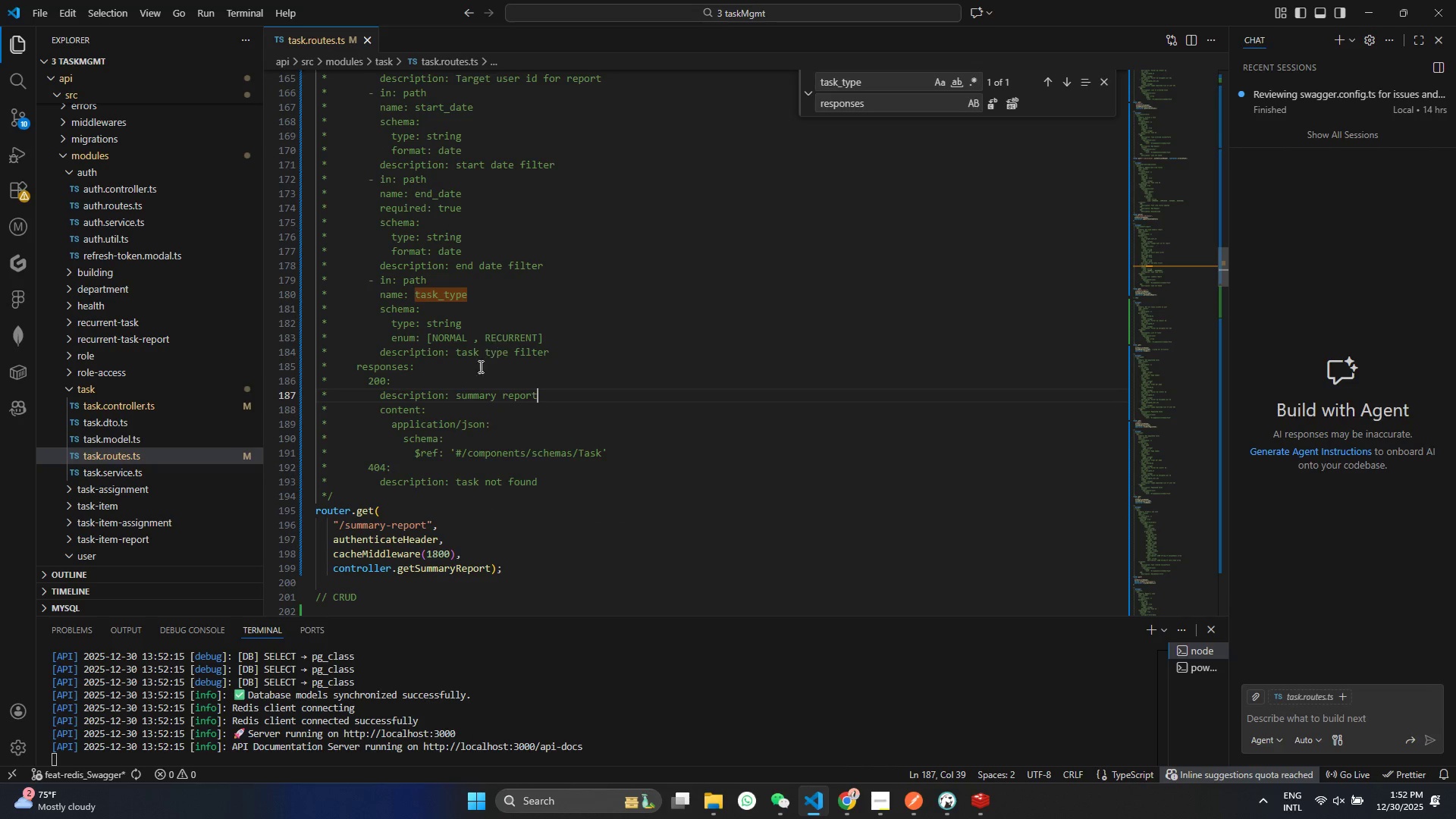 
double_click([481, 395])
 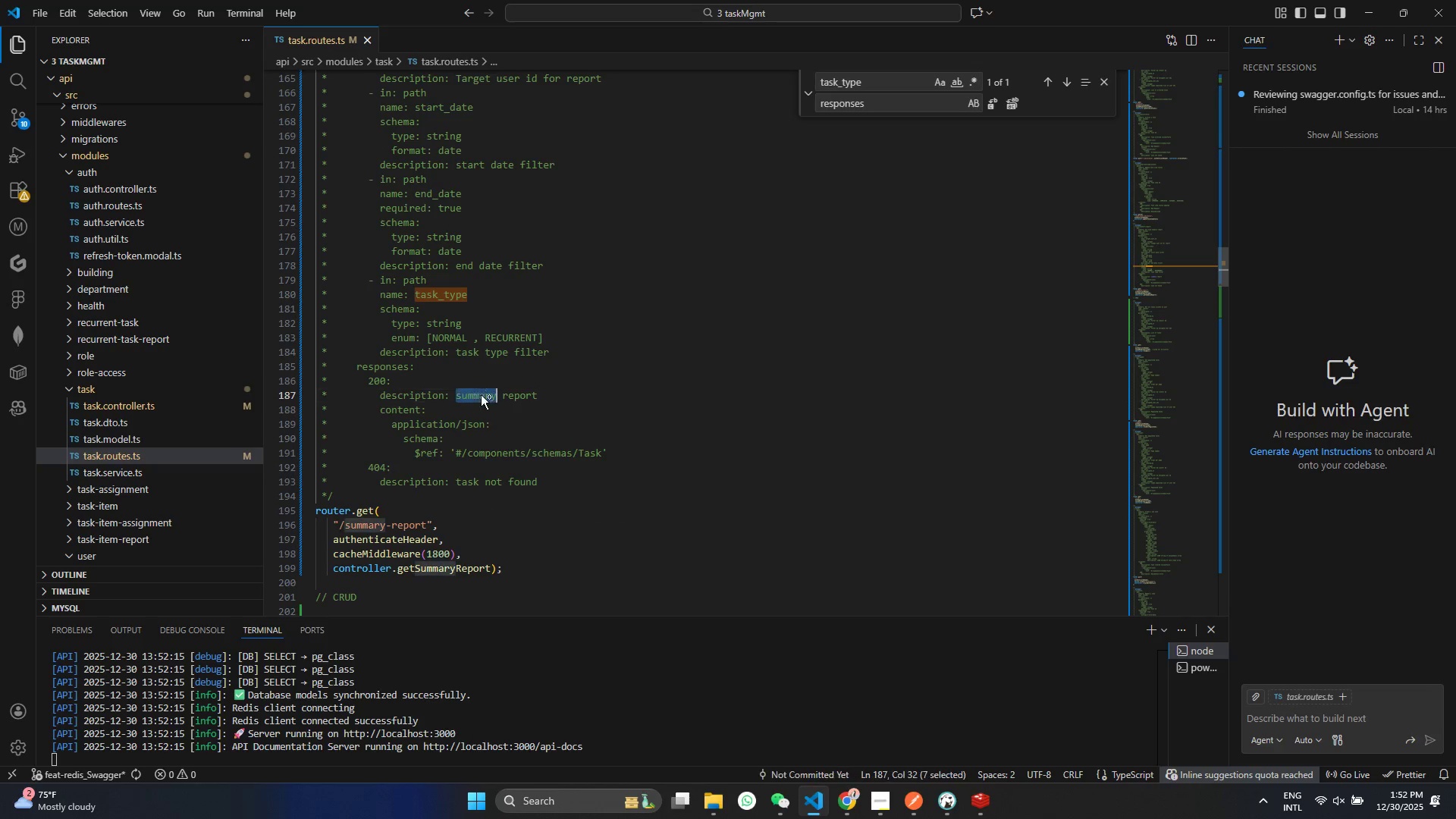 
key(Control+ControlLeft)
 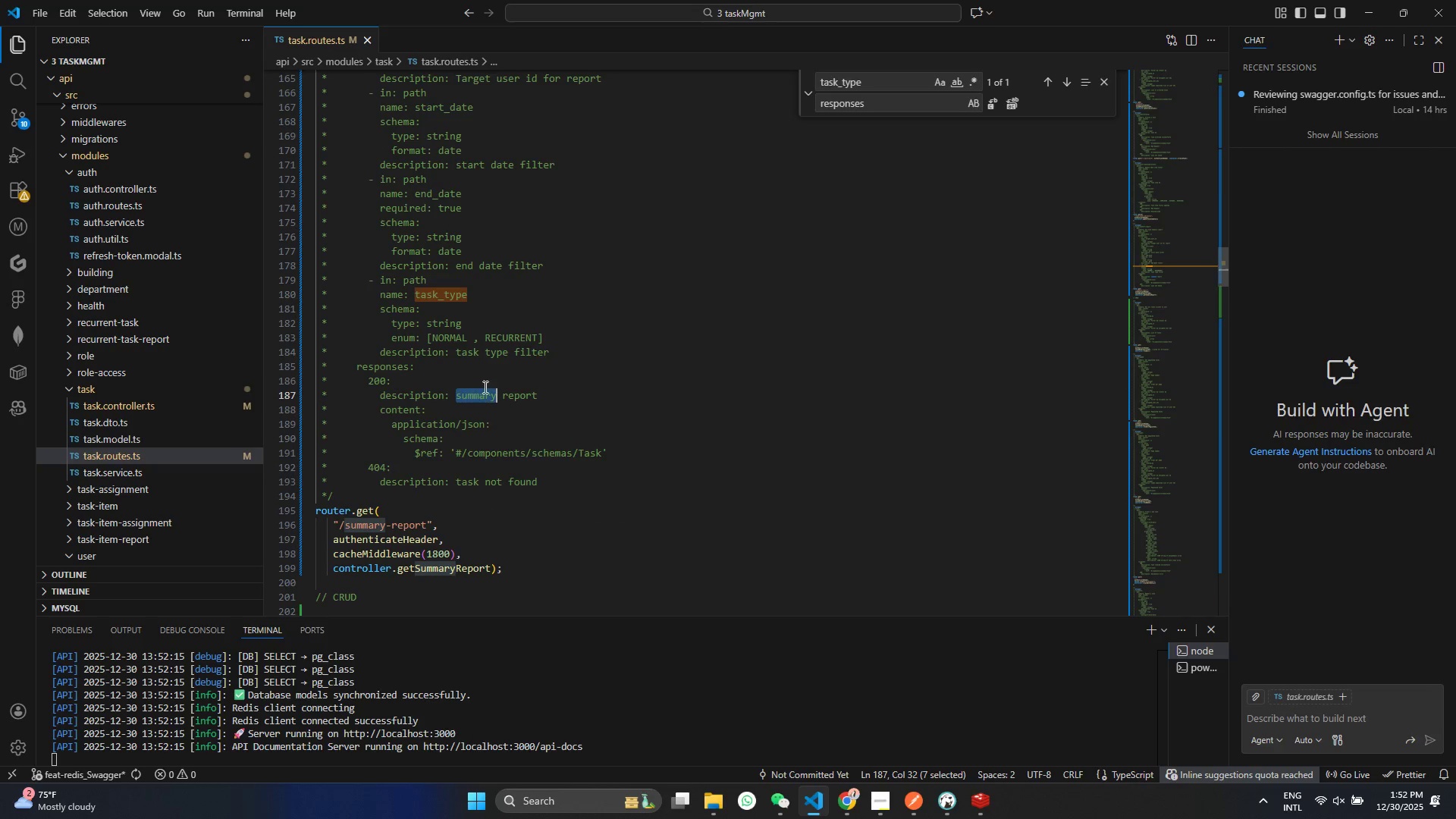 
key(Control+F)
 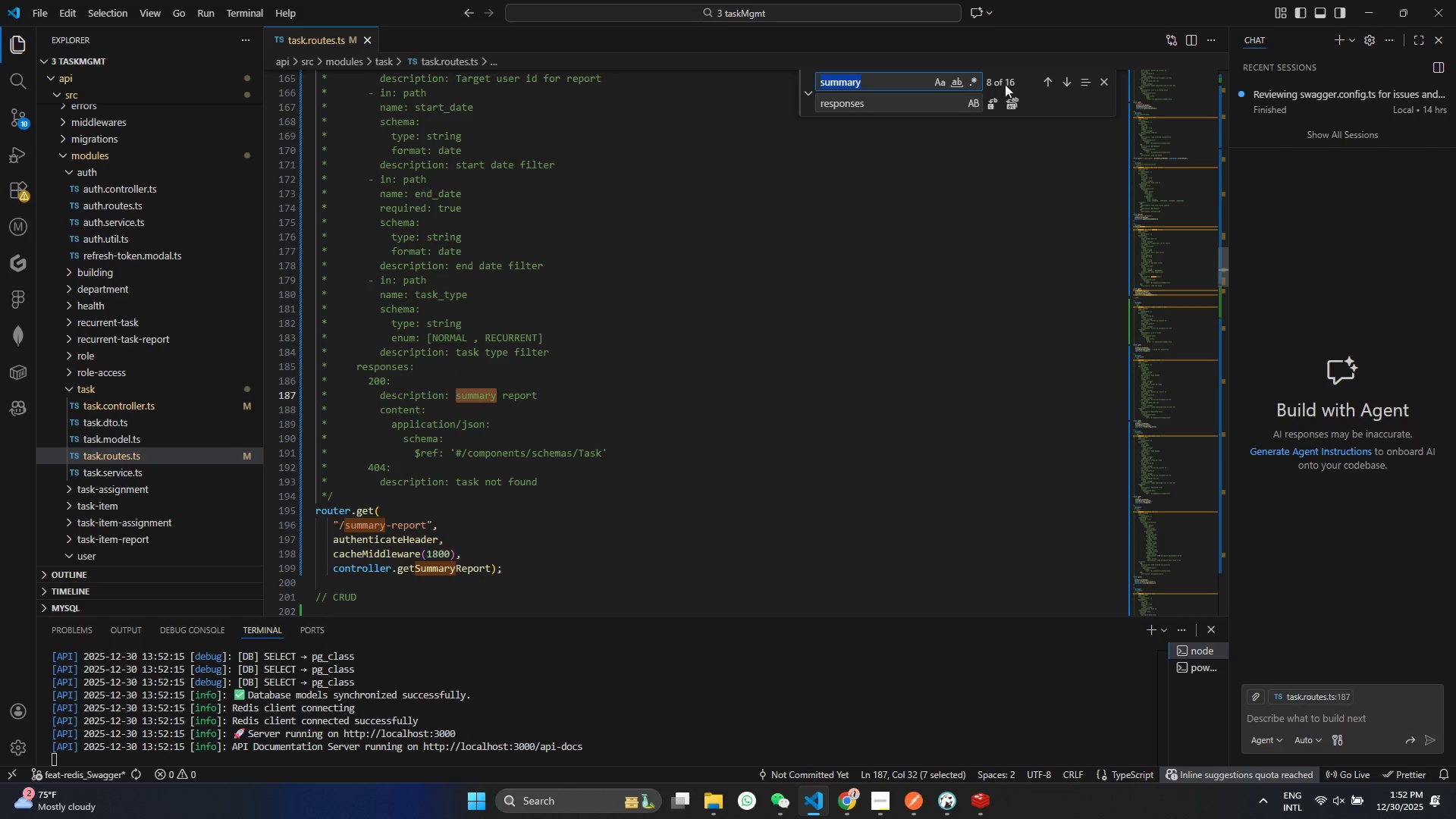 
left_click([1048, 89])
 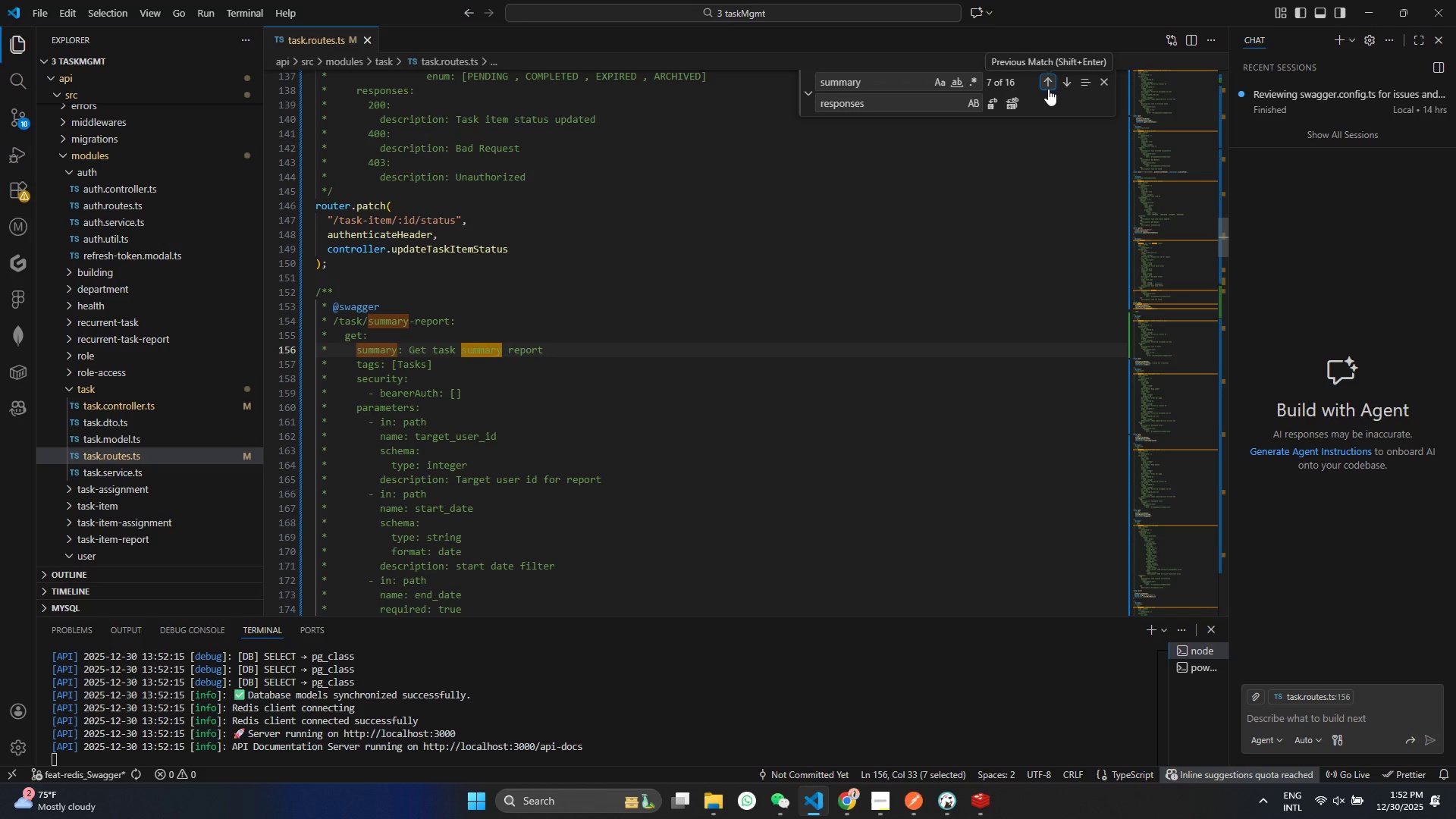 
double_click([1048, 89])
 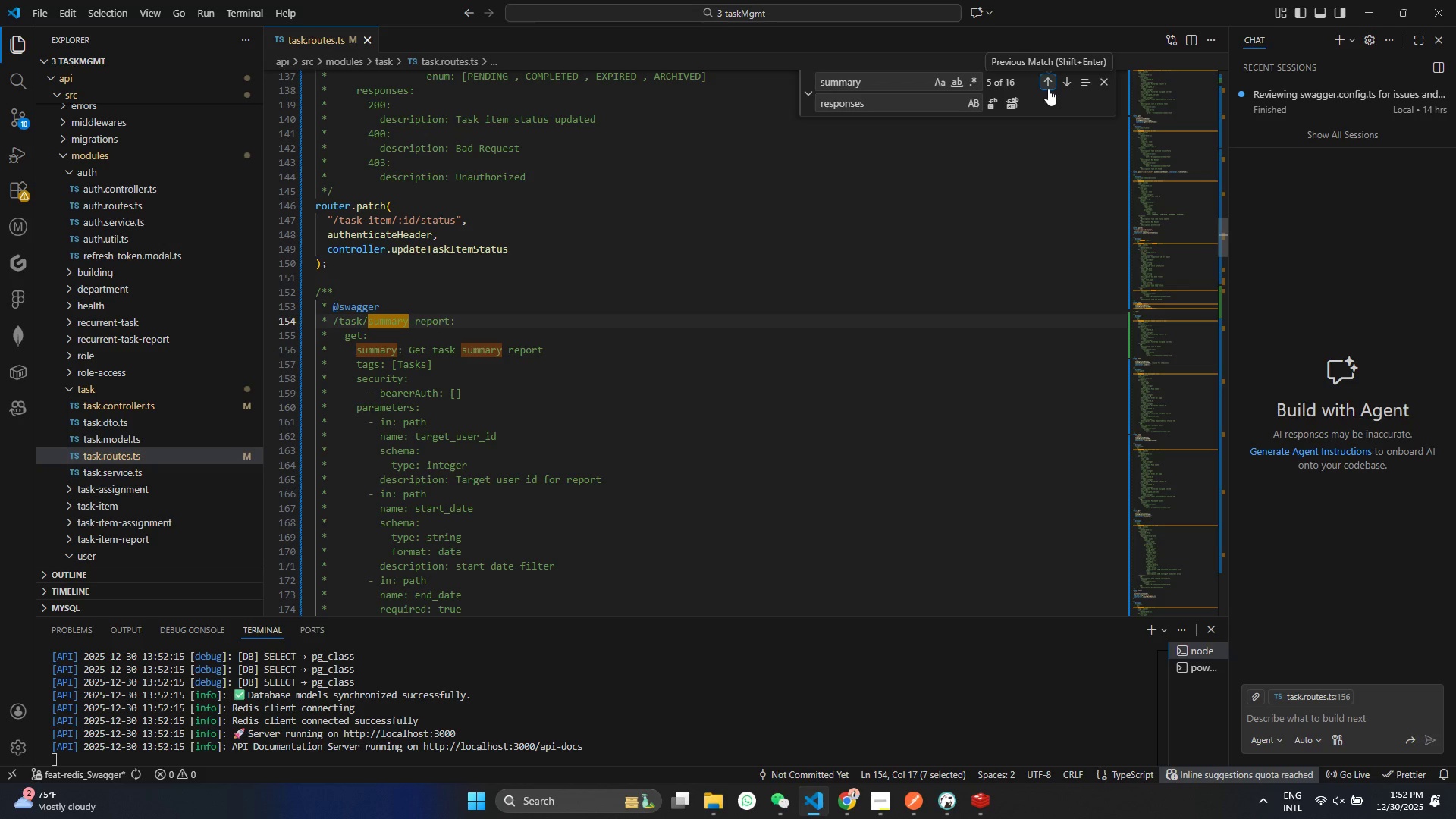 
left_click([1048, 89])
 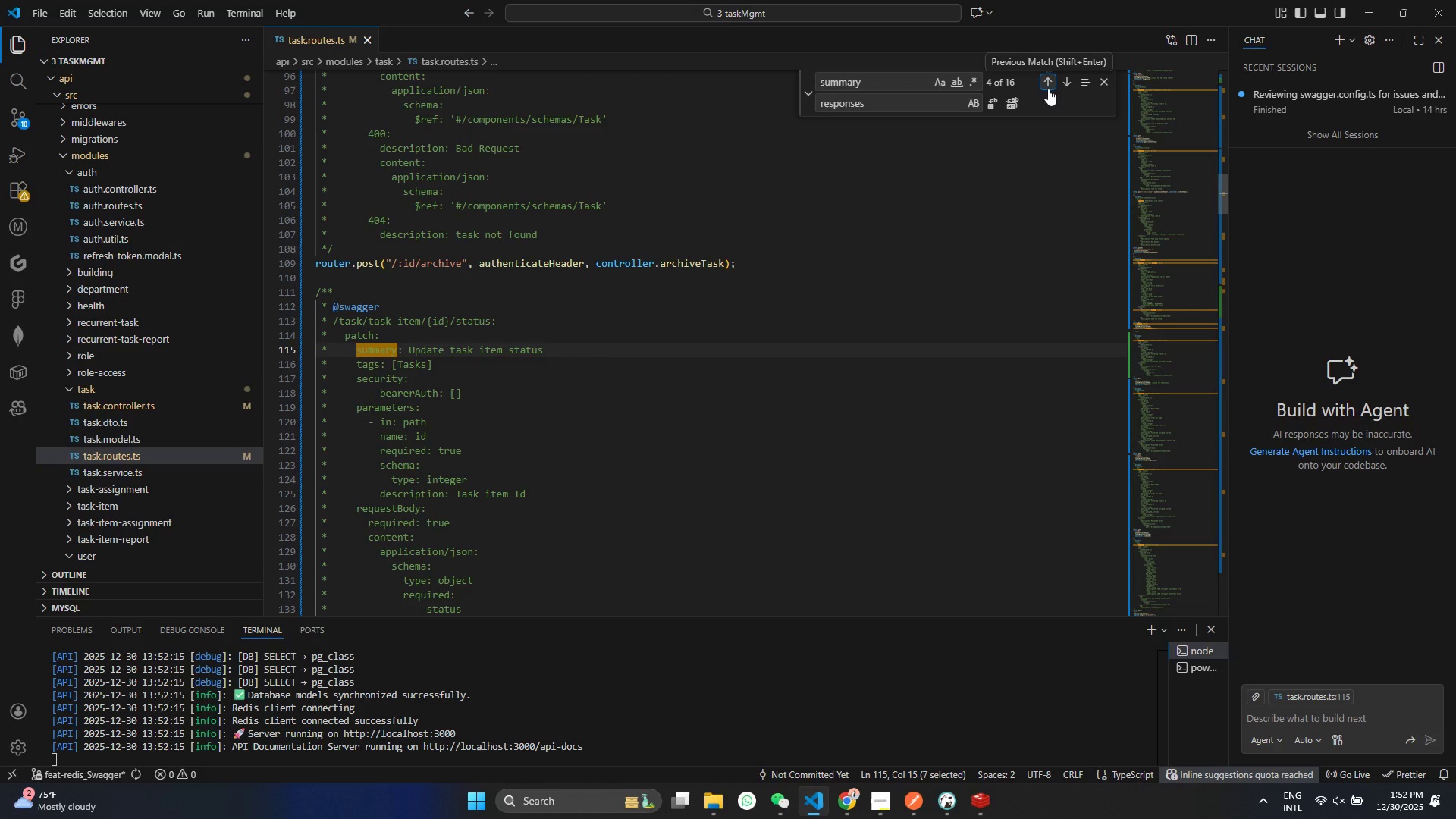 
left_click([1048, 89])
 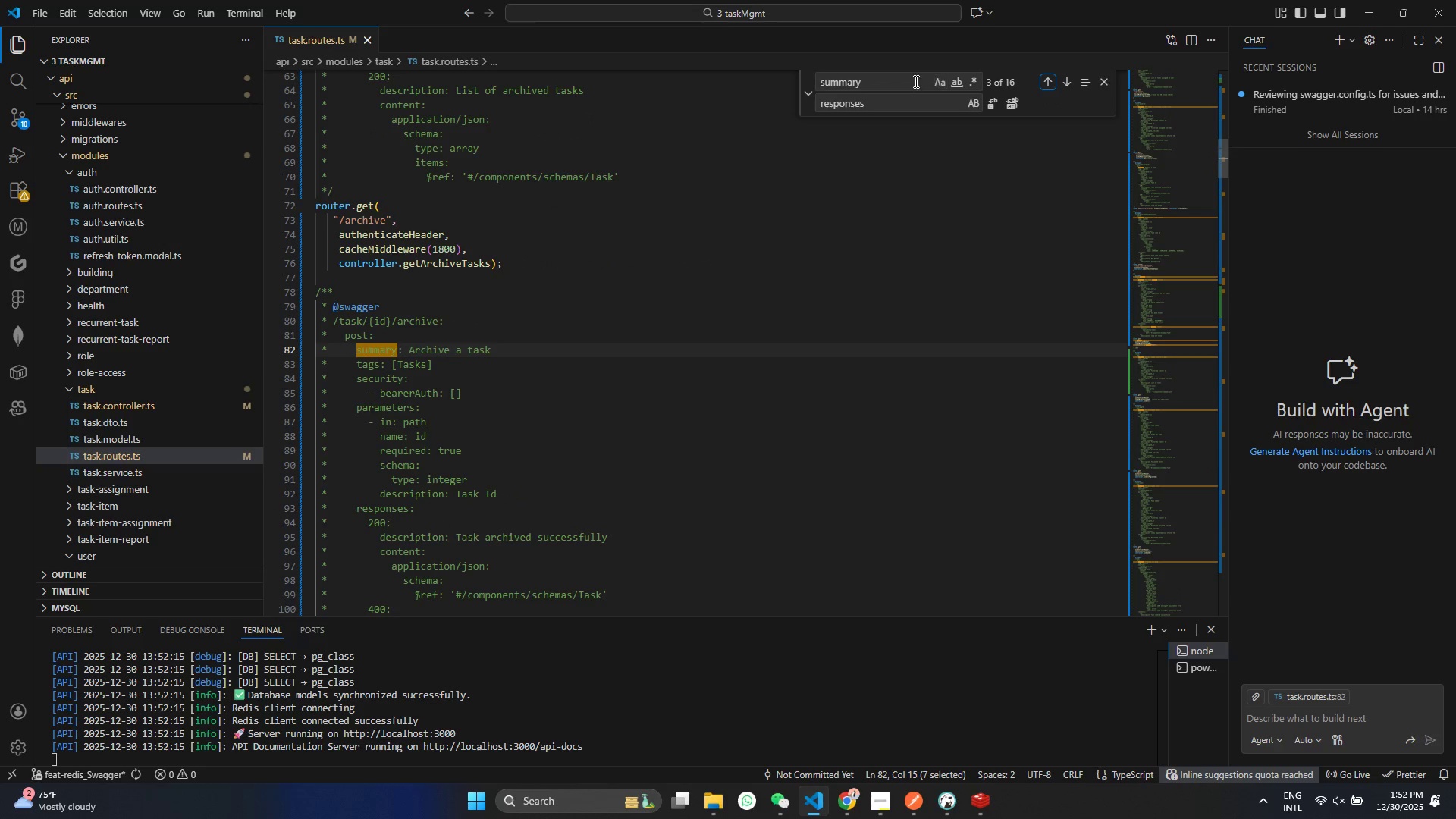 
left_click([896, 76])
 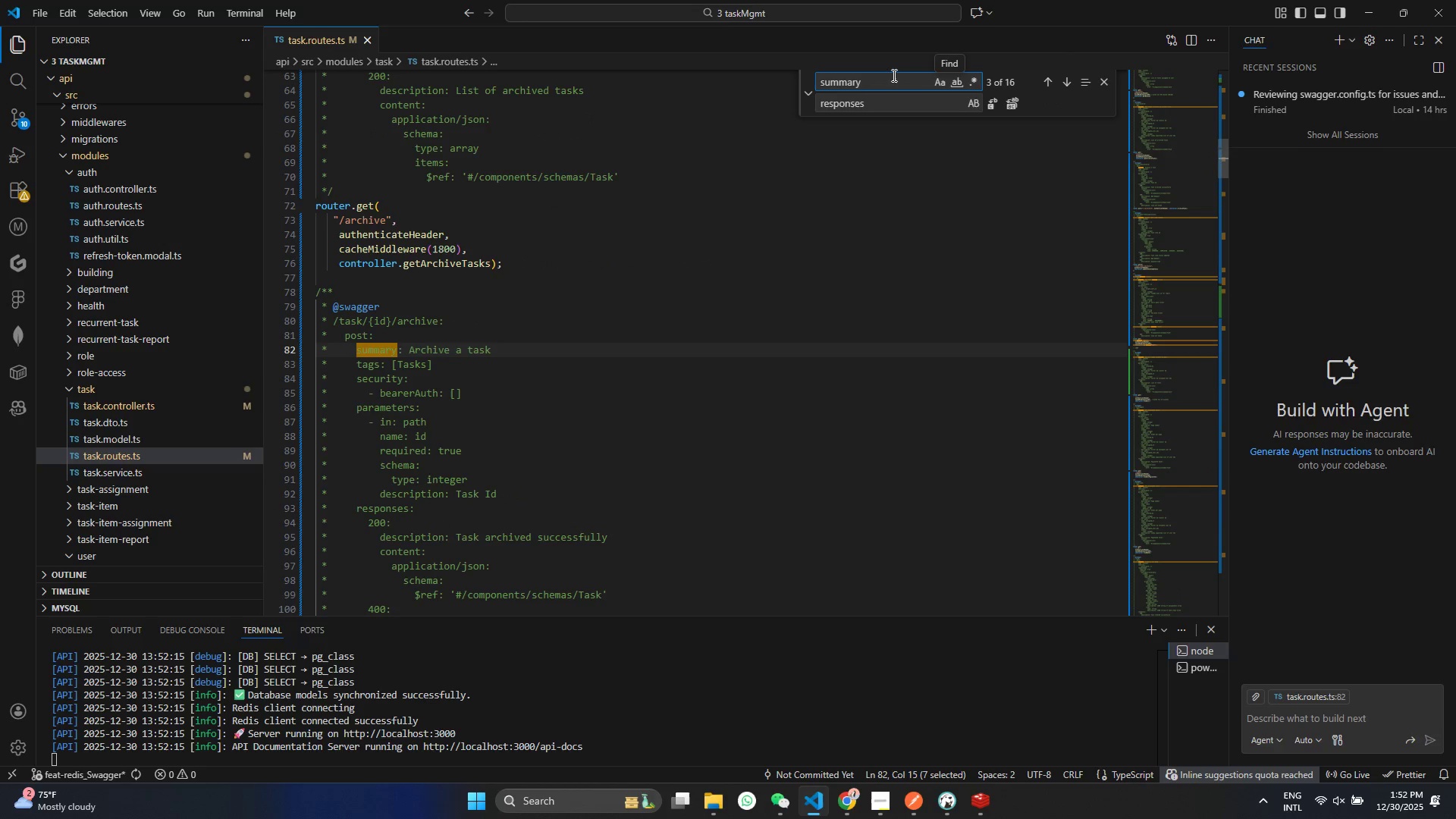 
key(Control+ControlLeft)
 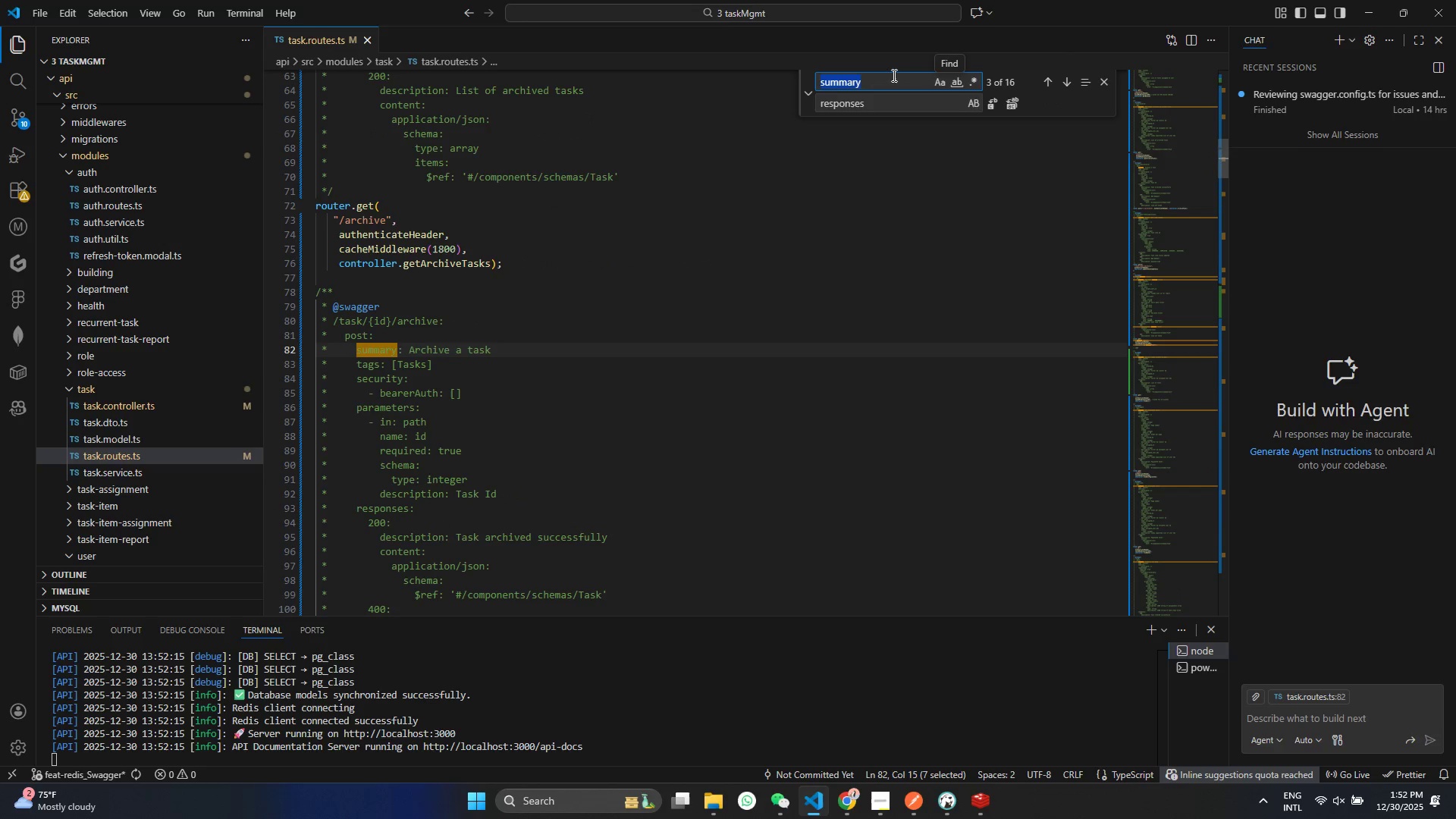 
key(Control+A)
 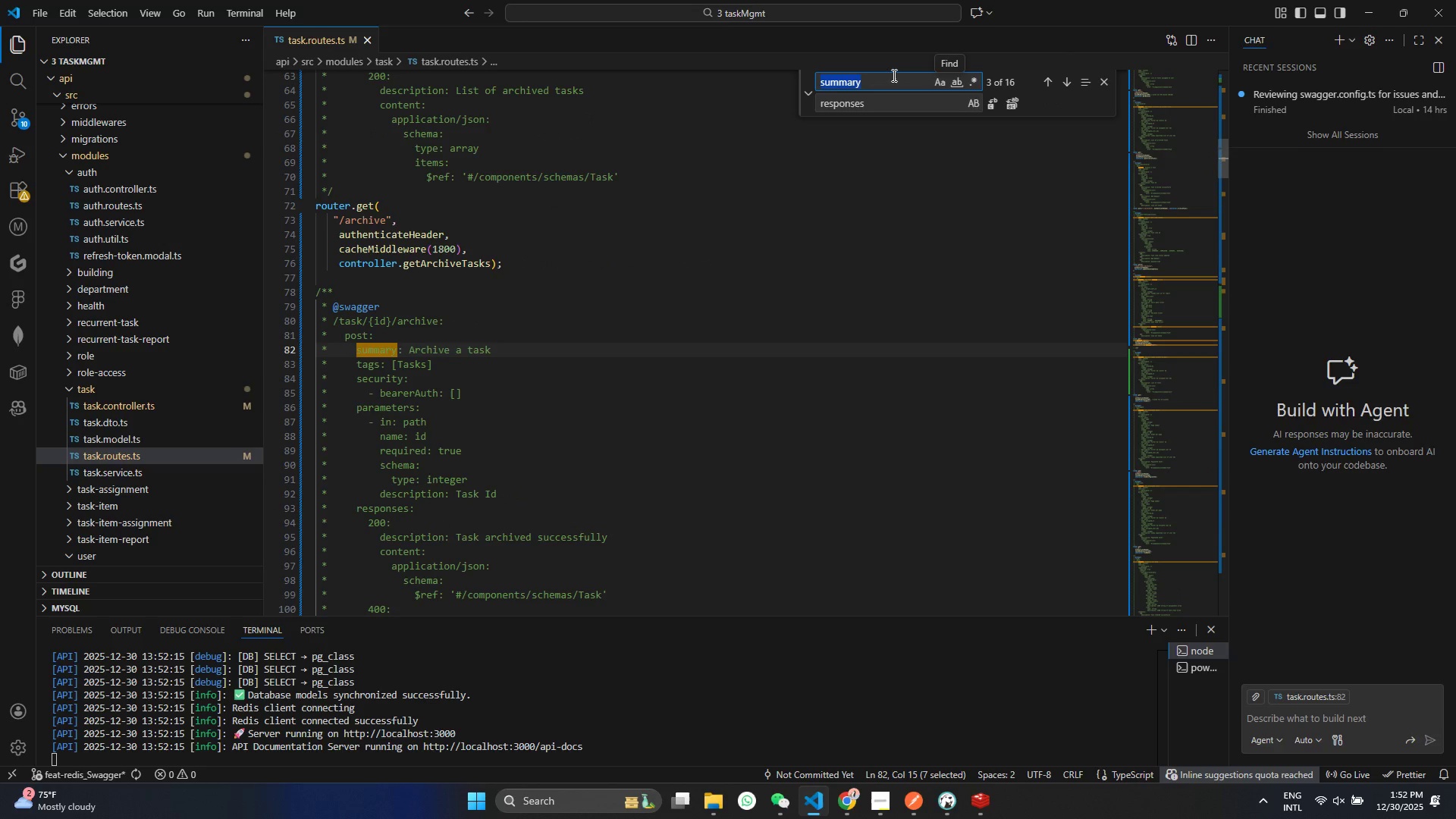 
type([NumLock][NumLock])
key(Backspace)
type(report)
 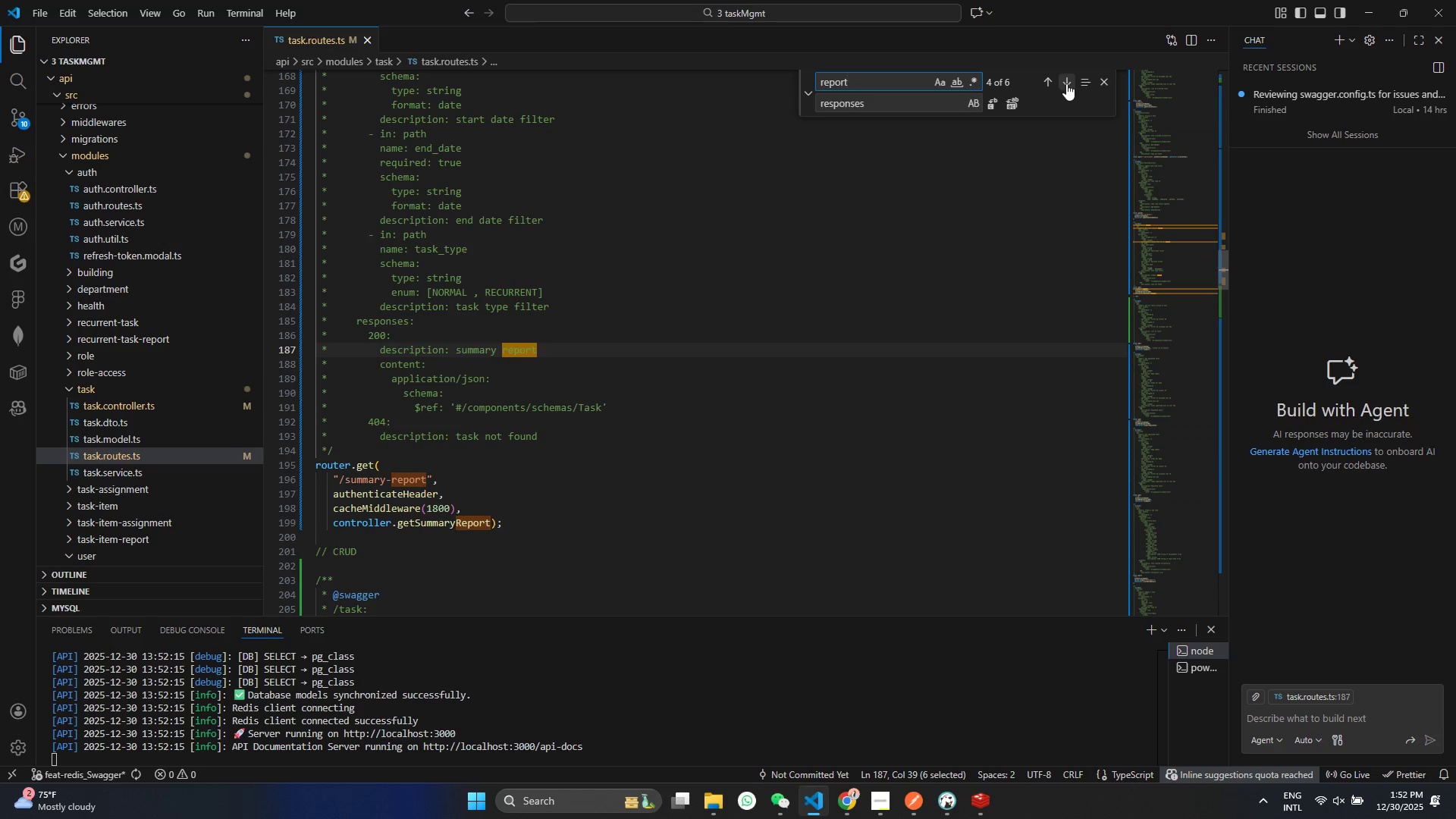 
double_click([1066, 83])
 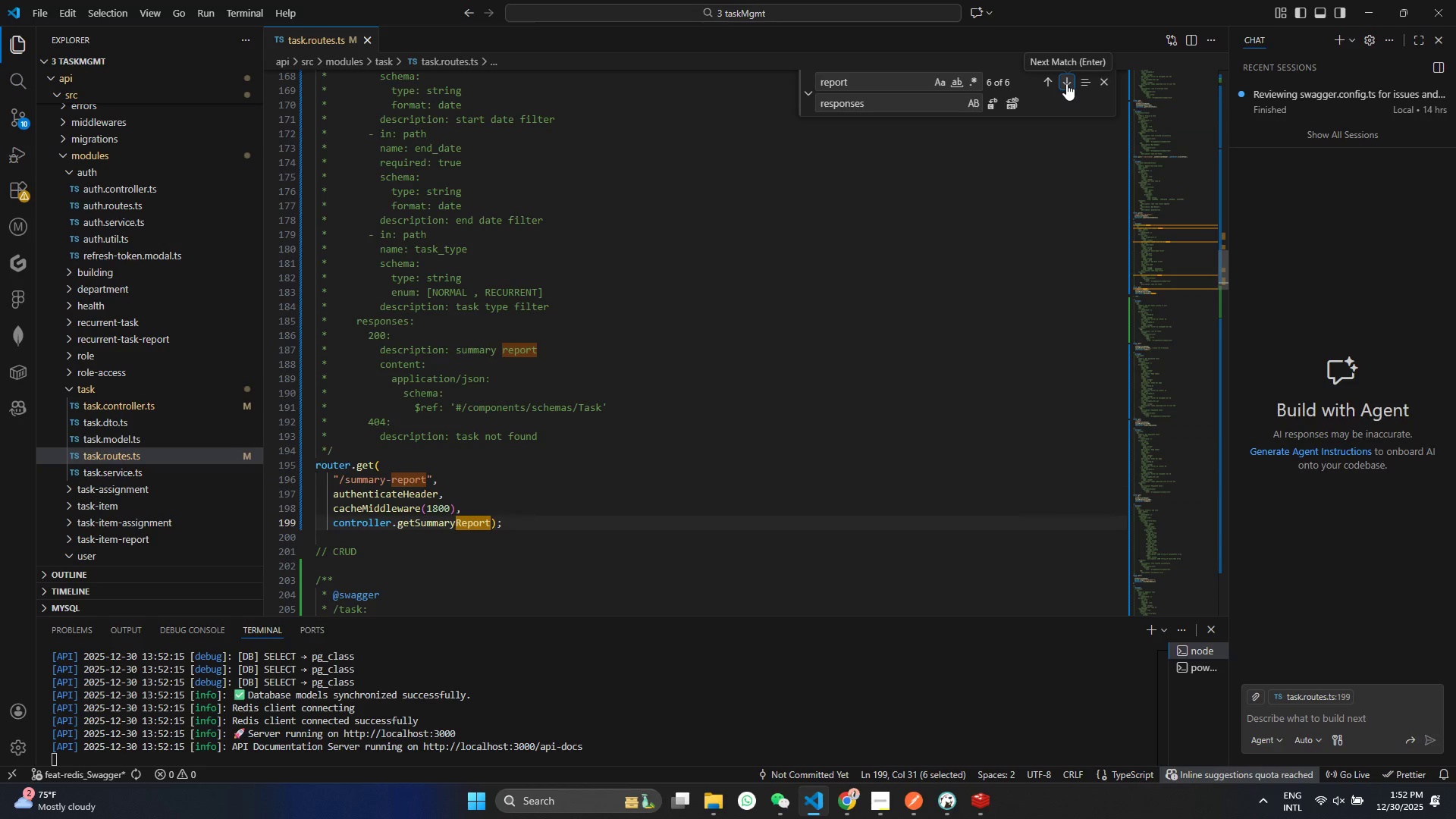 
left_click([1066, 83])
 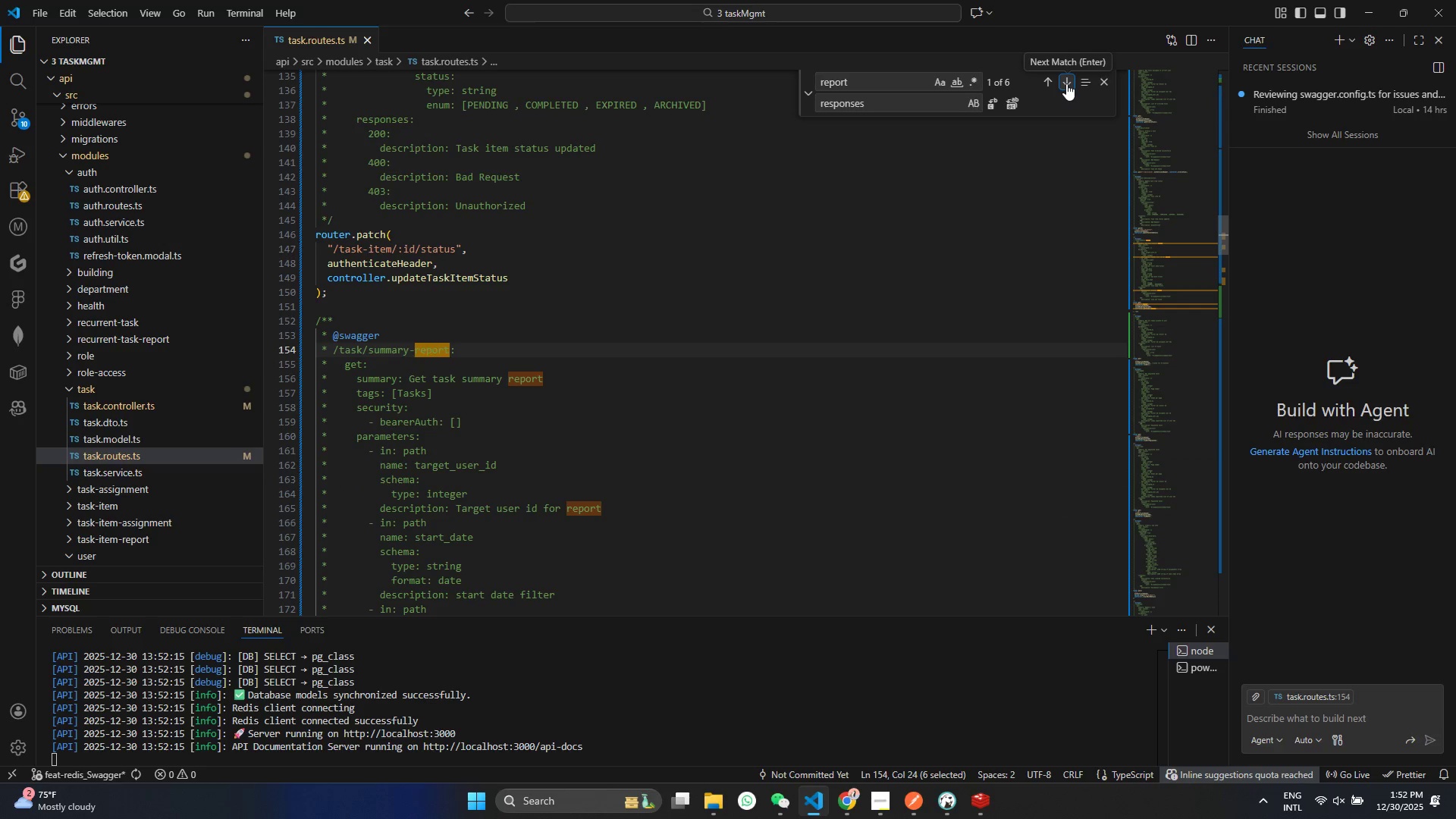 
left_click([1066, 83])
 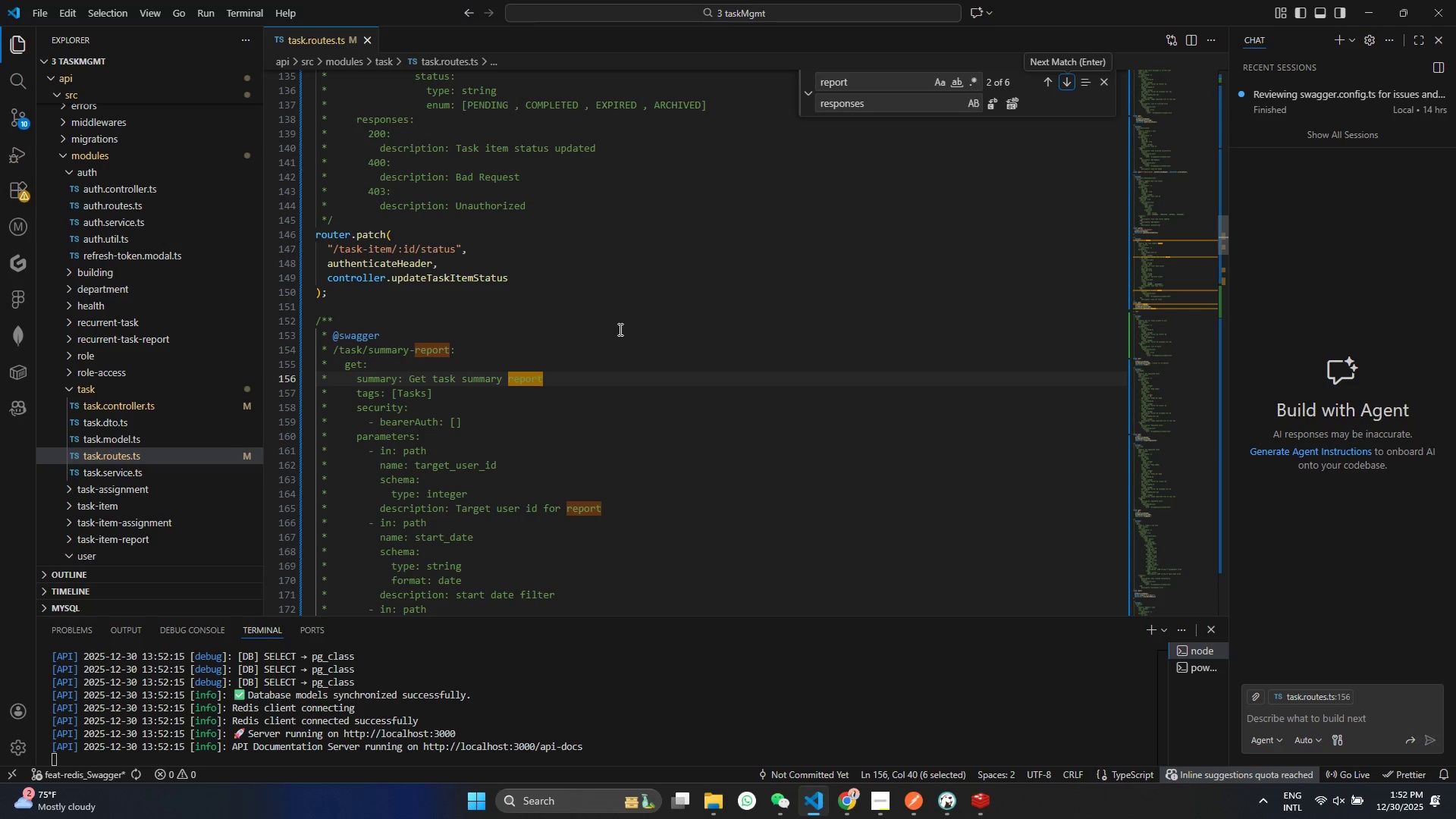 
scroll: coordinate [479, 416], scroll_direction: down, amount: 12.0
 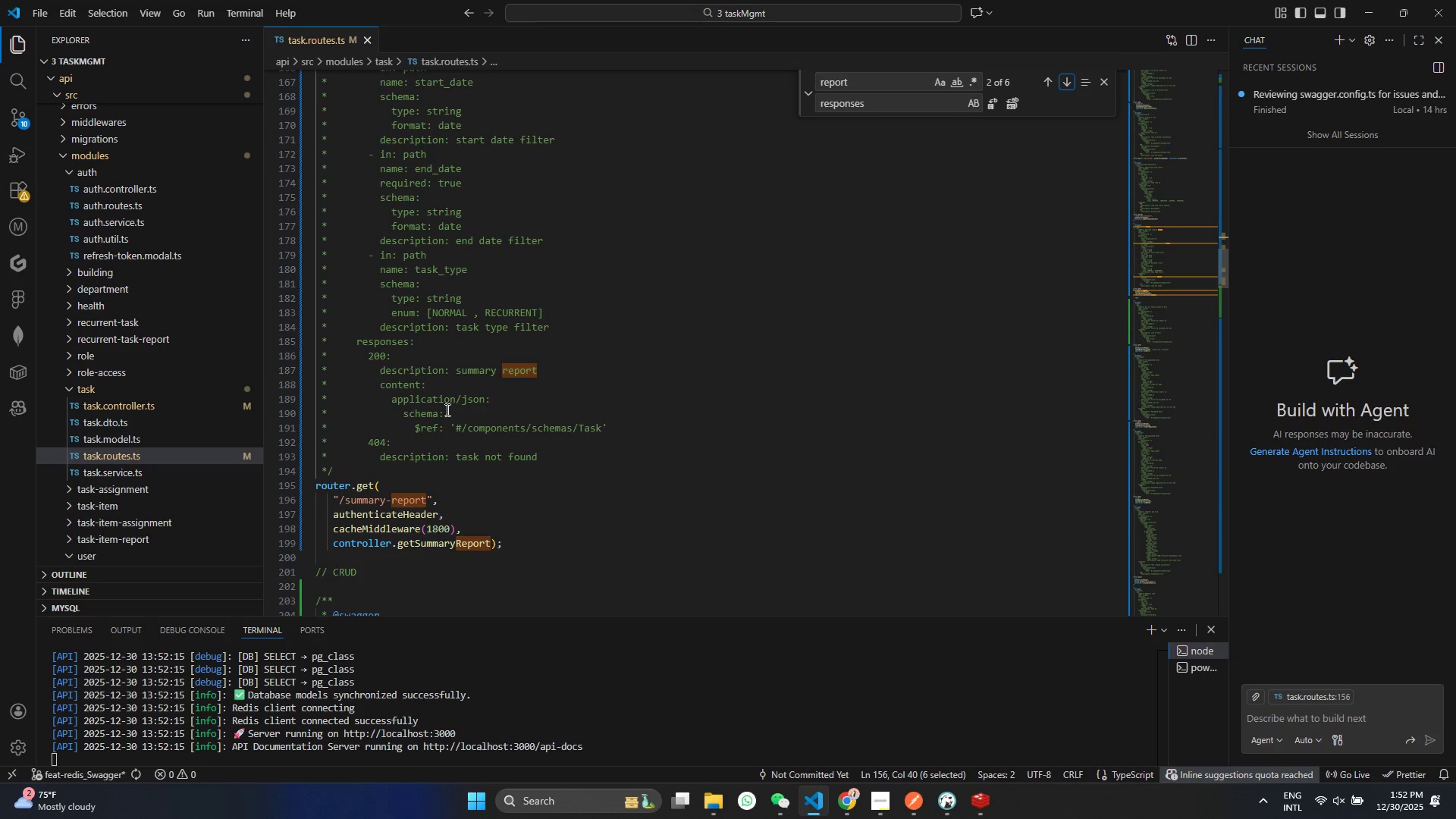 
left_click([438, 408])
 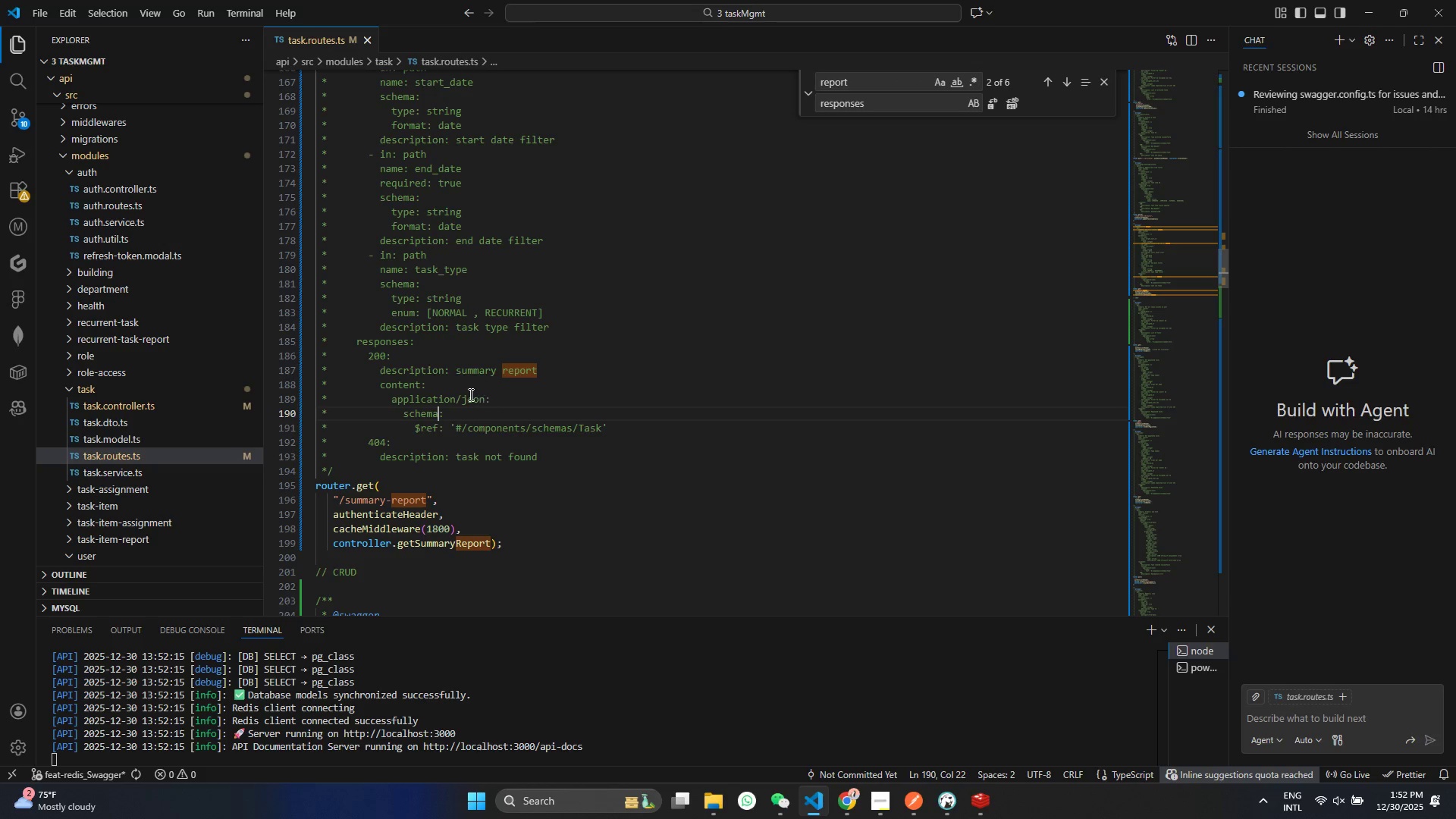 
left_click([441, 369])
 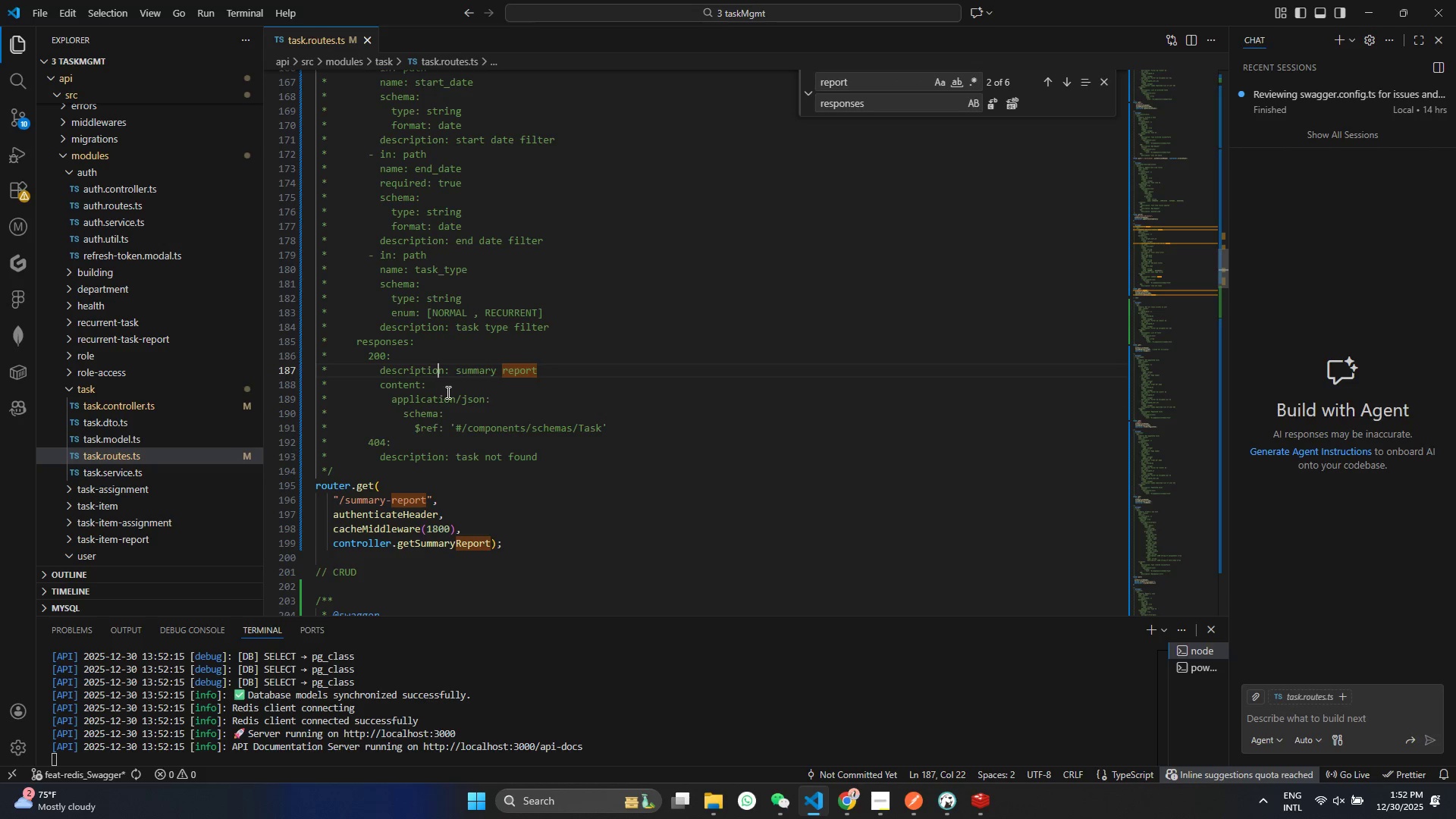 
left_click([471, 405])
 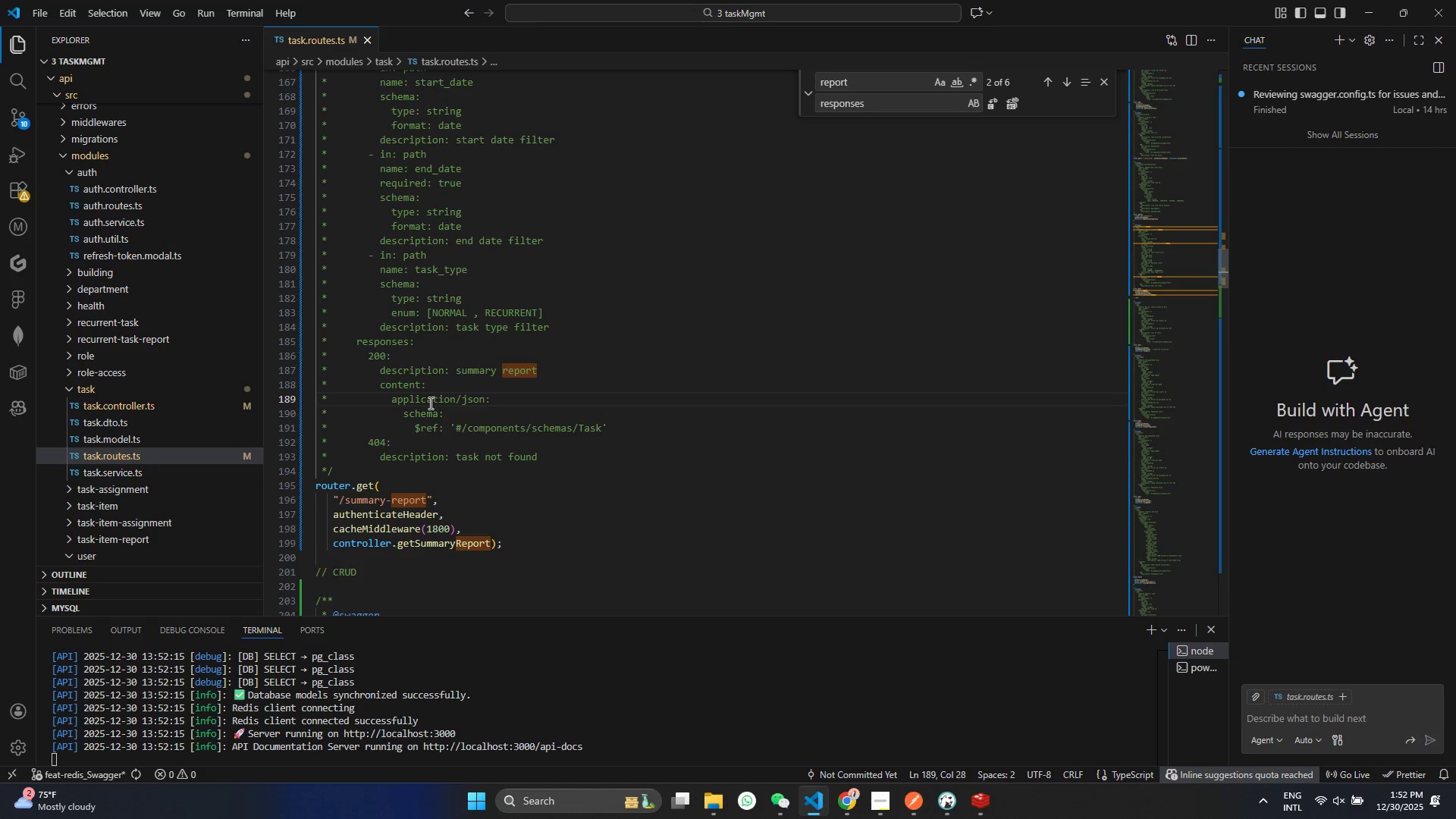 
wait(6.39)
 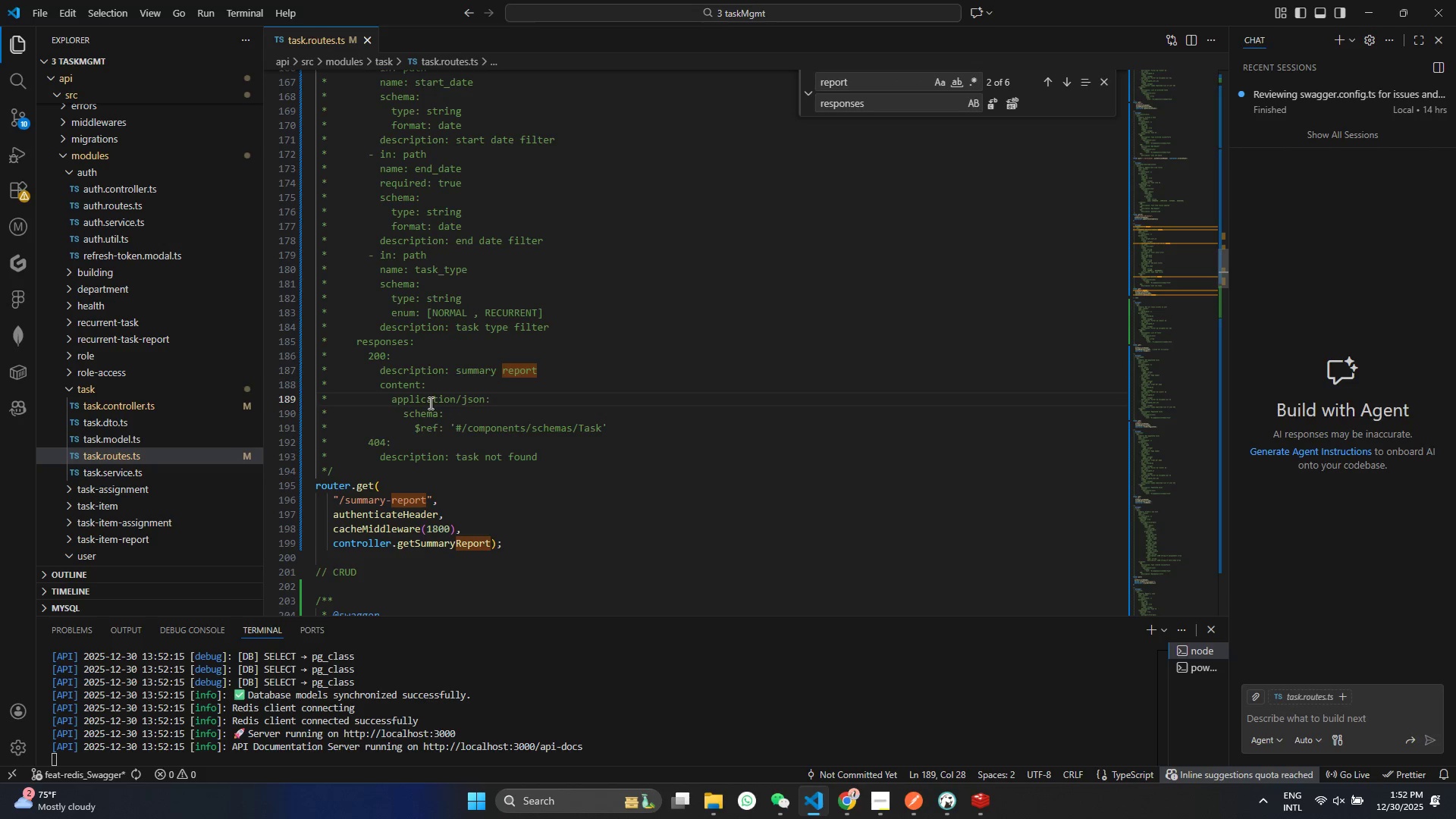 
double_click([421, 419])
 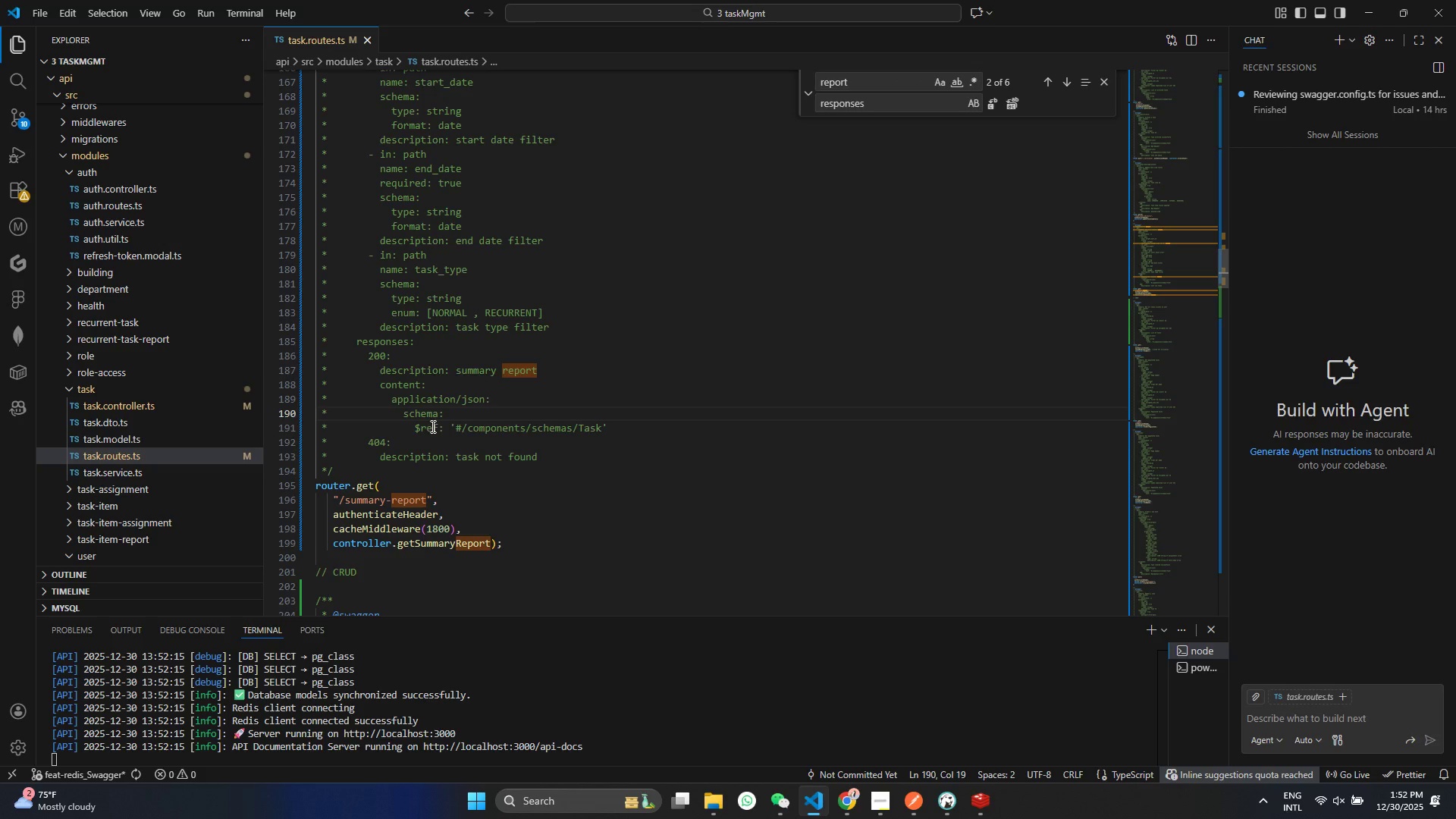 
left_click([469, 414])
 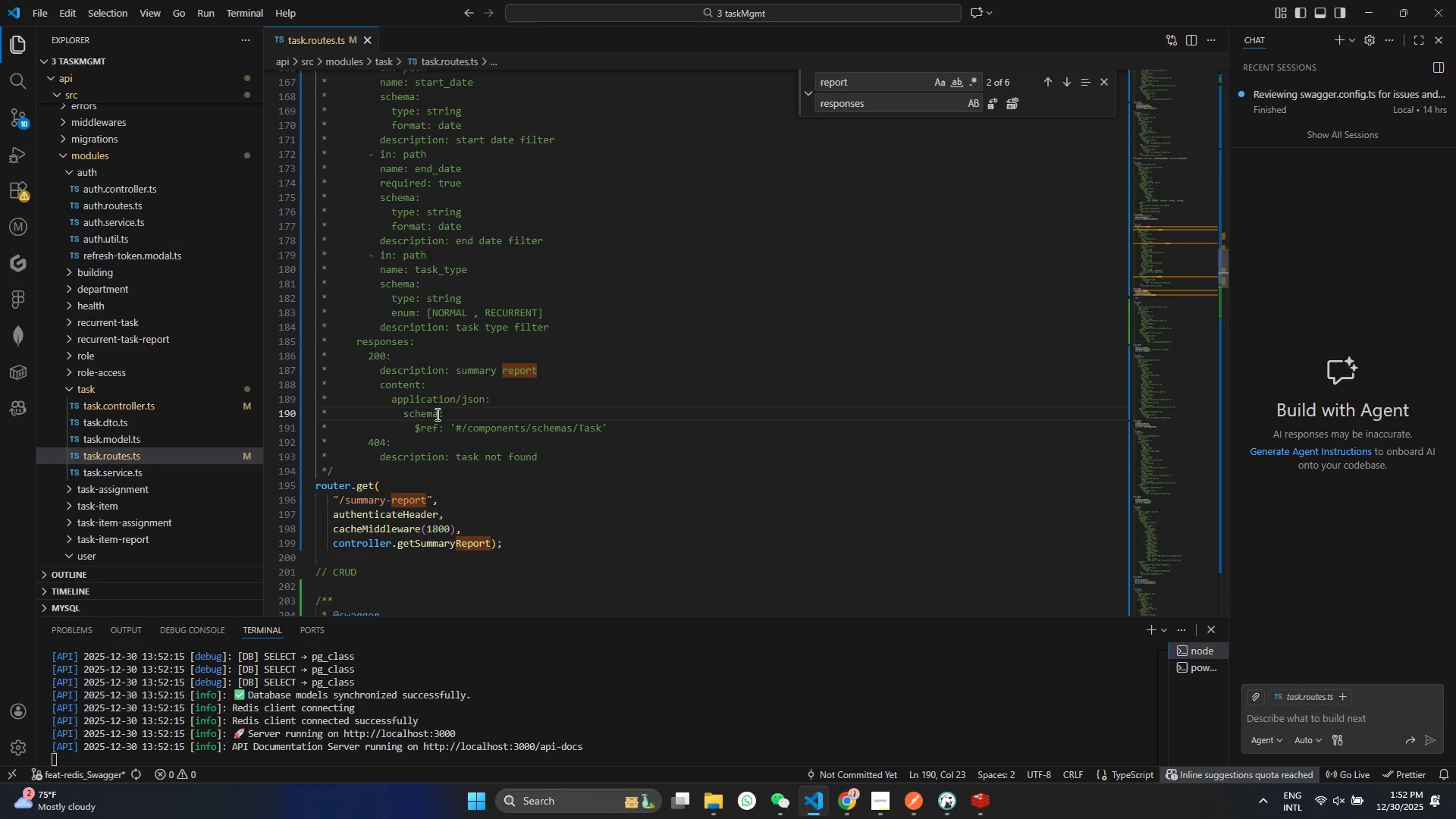 
left_click_drag(start_coordinate=[414, 433], to_coordinate=[653, 427])
 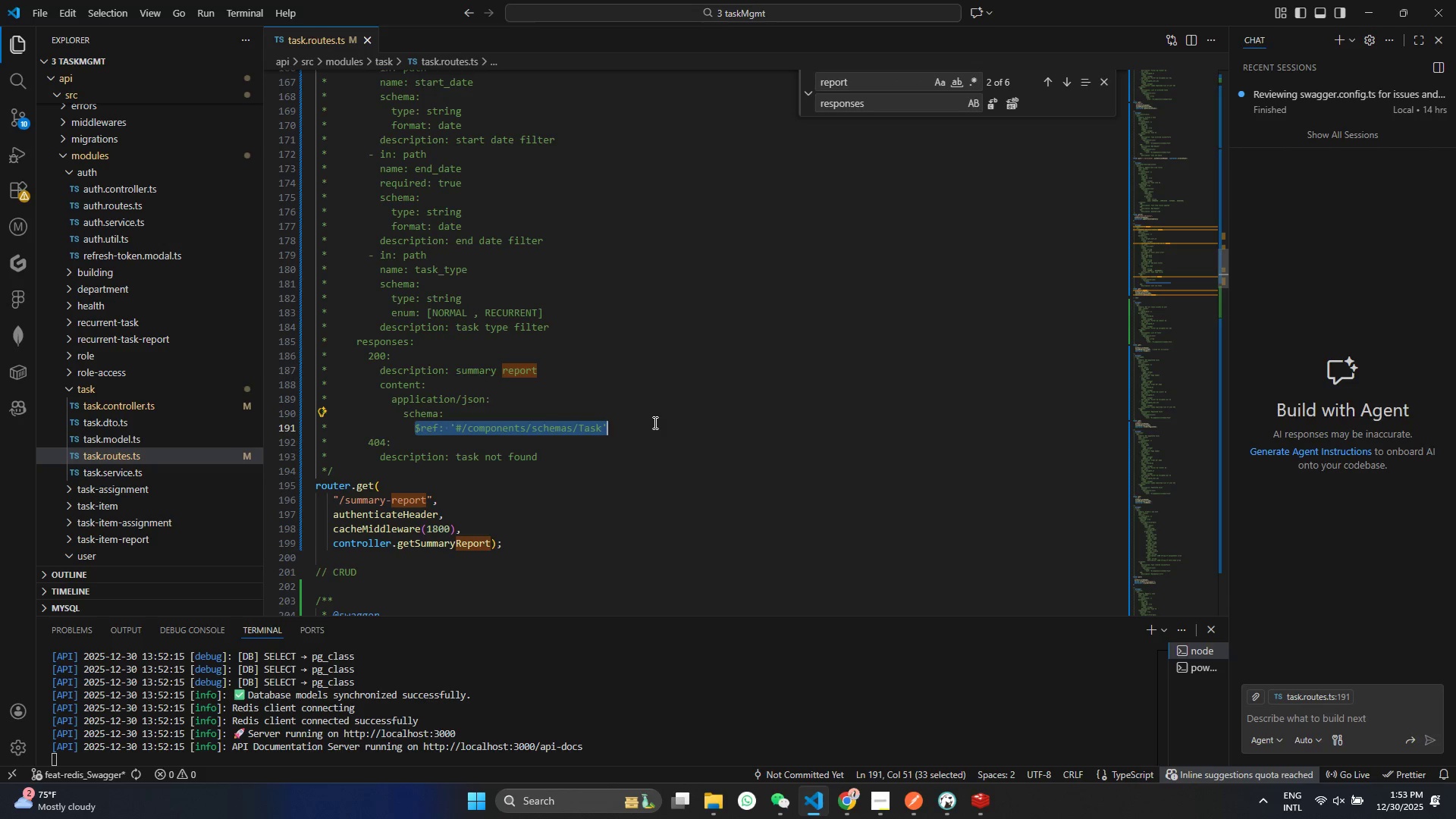 
key(Backspace)
type(type: object)
 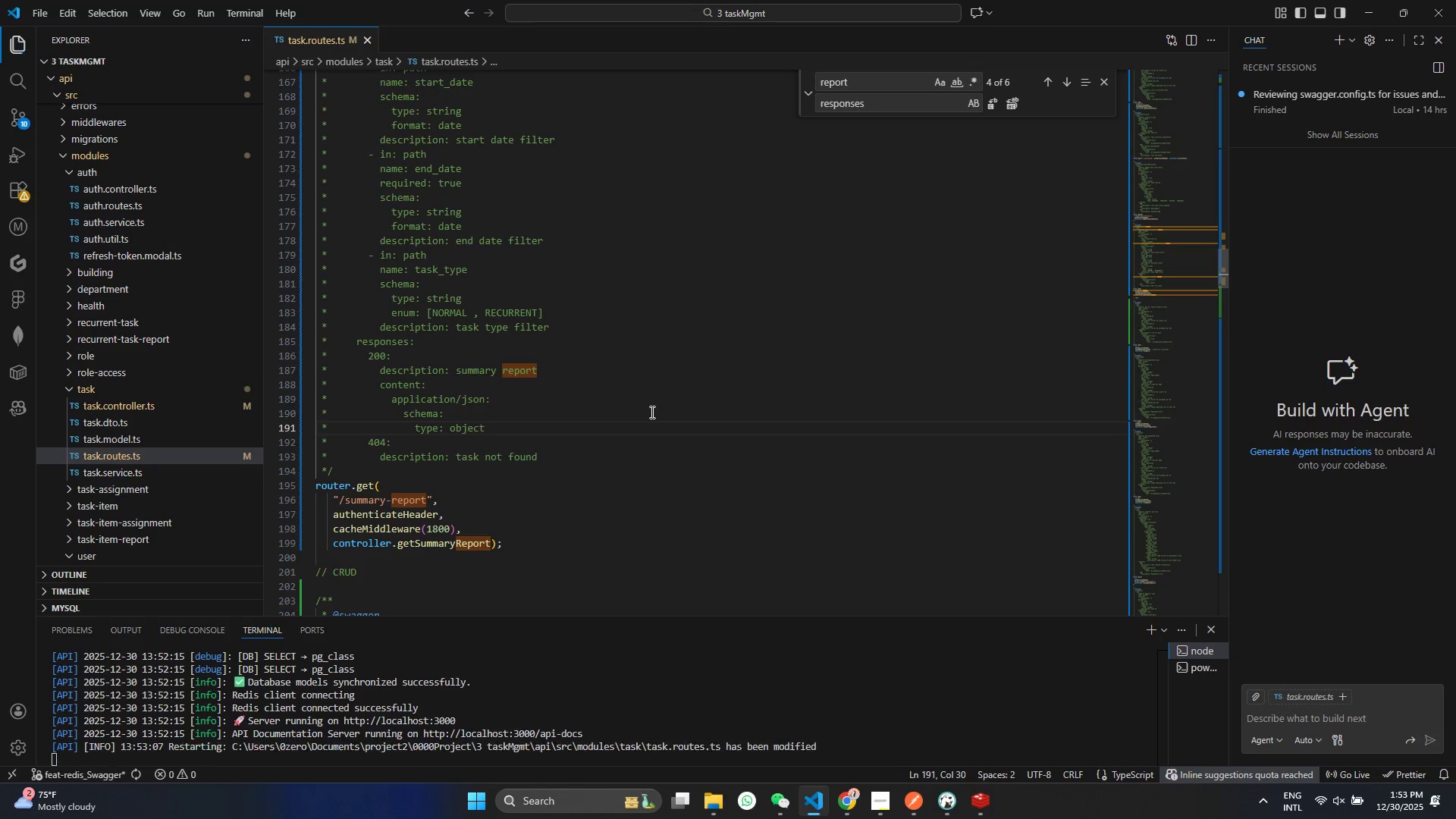 
 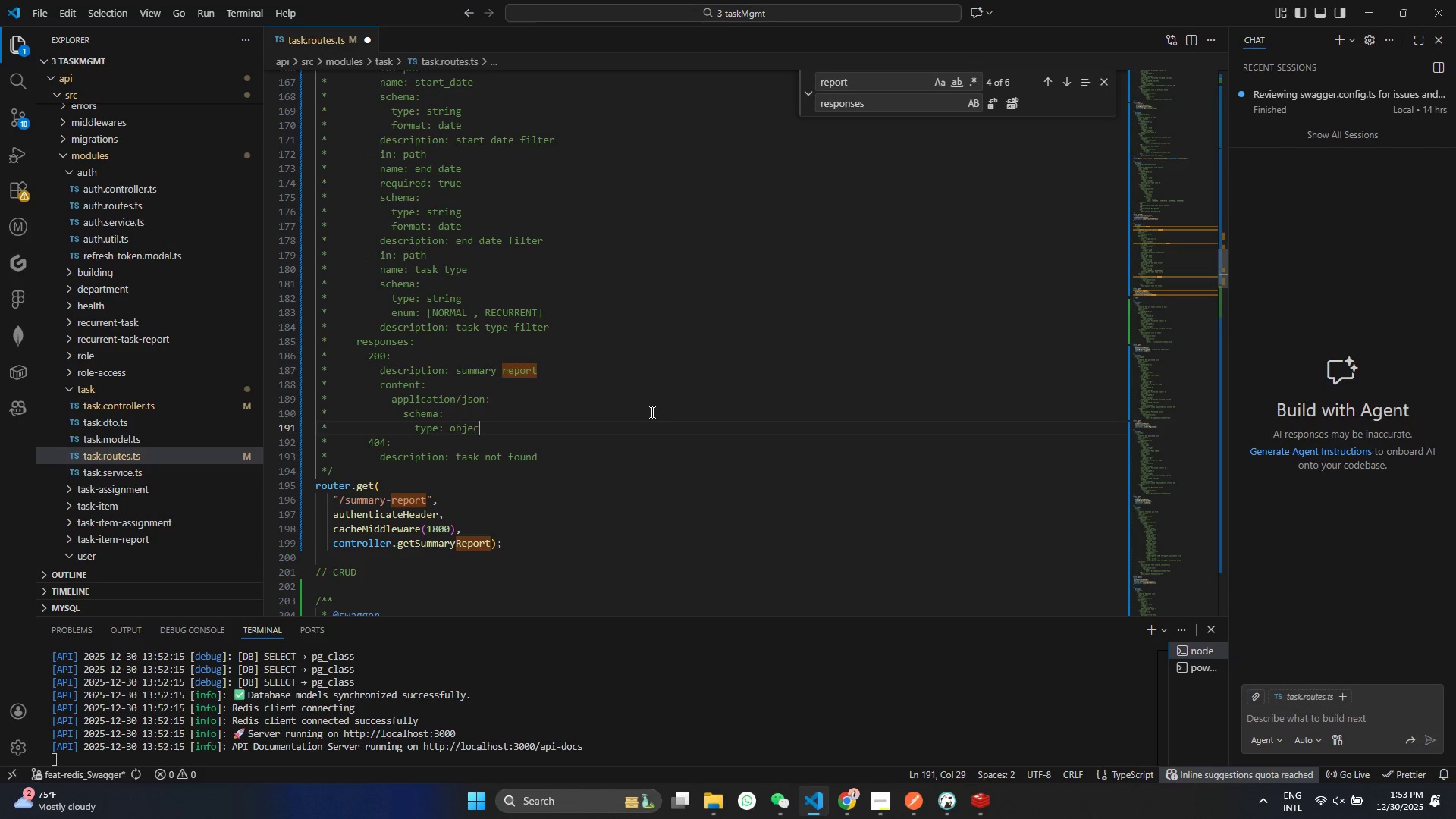 
key(Control+ControlLeft)
 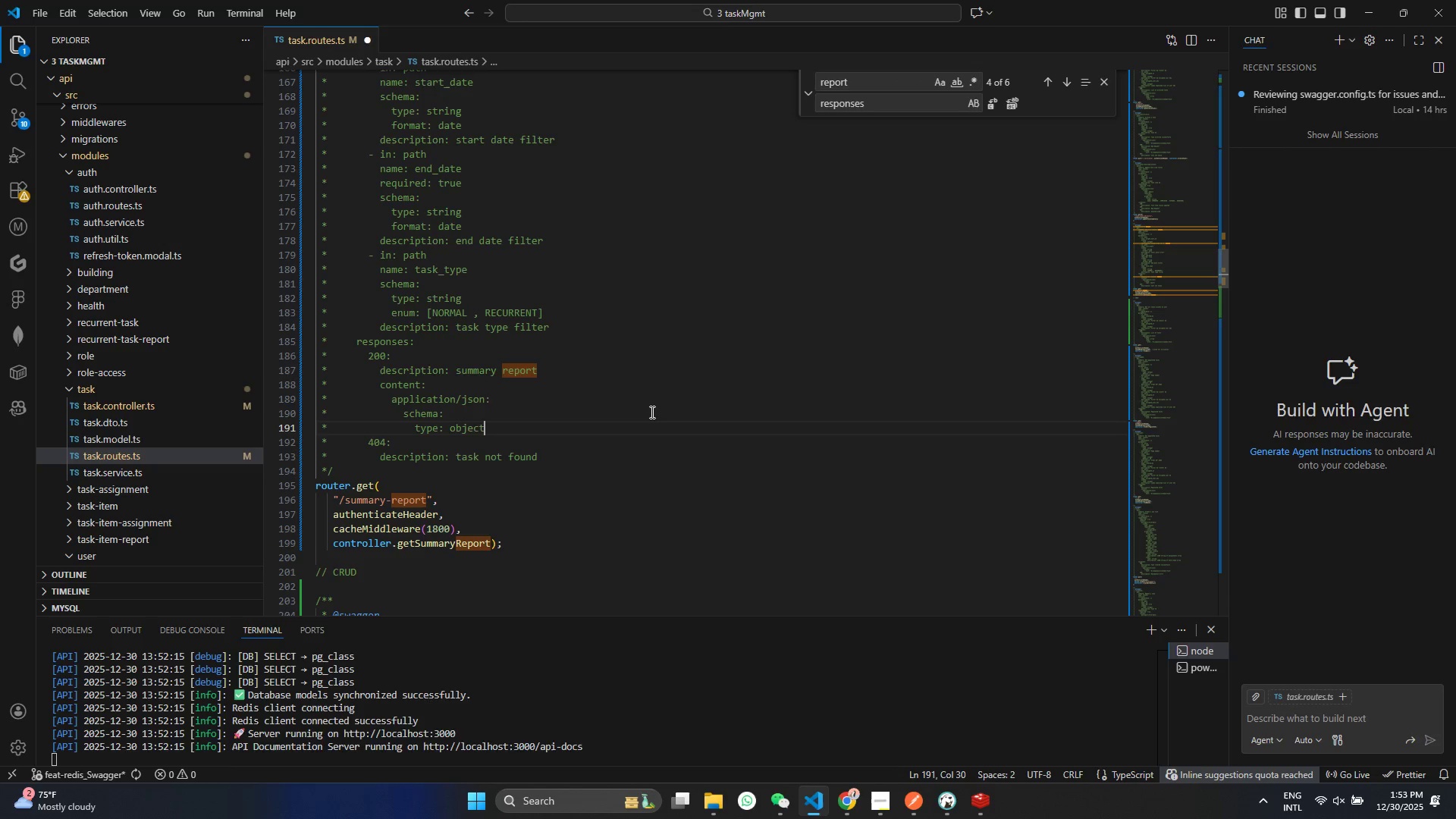 
key(Control+S)
 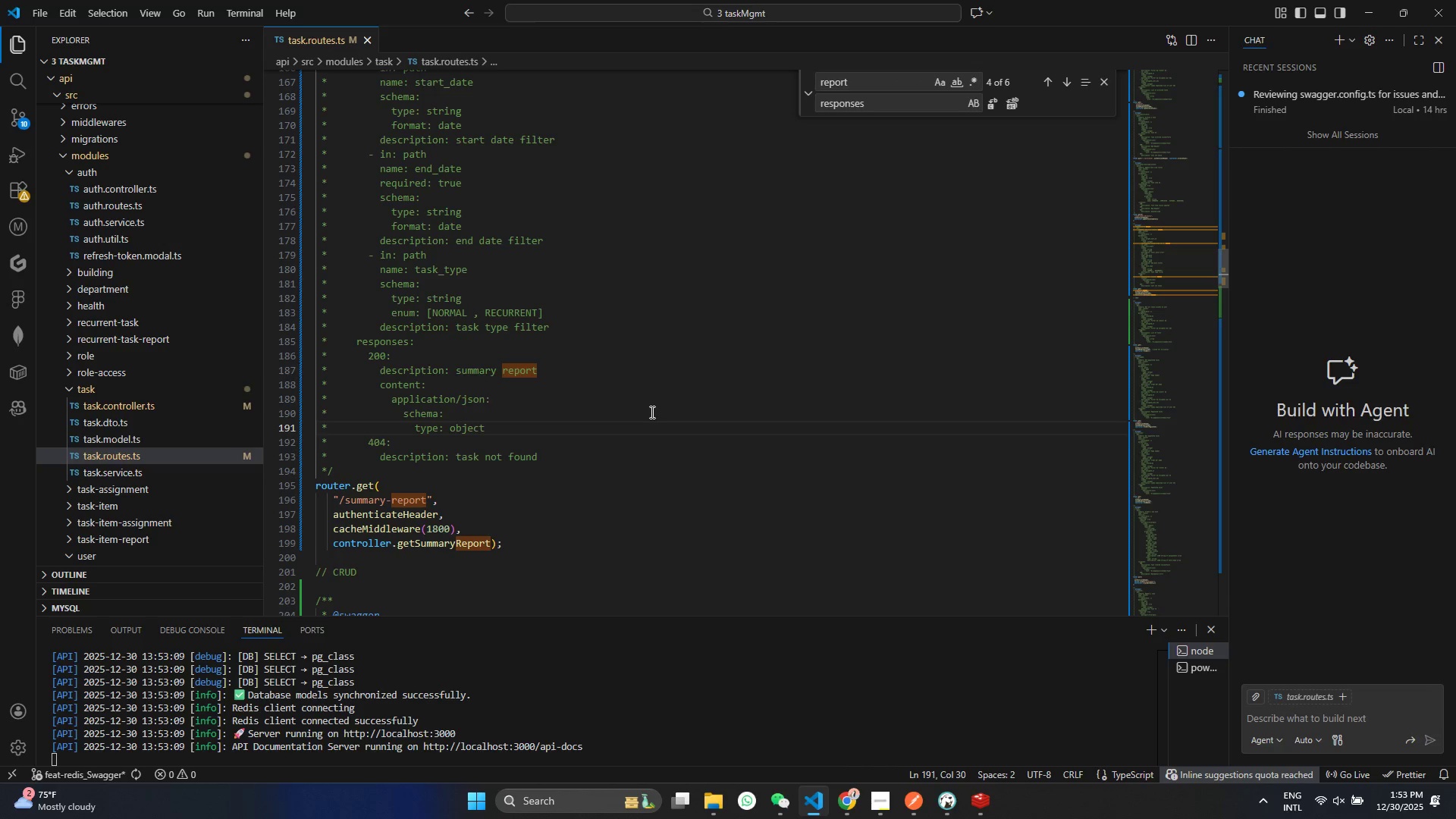 
key(Enter)
 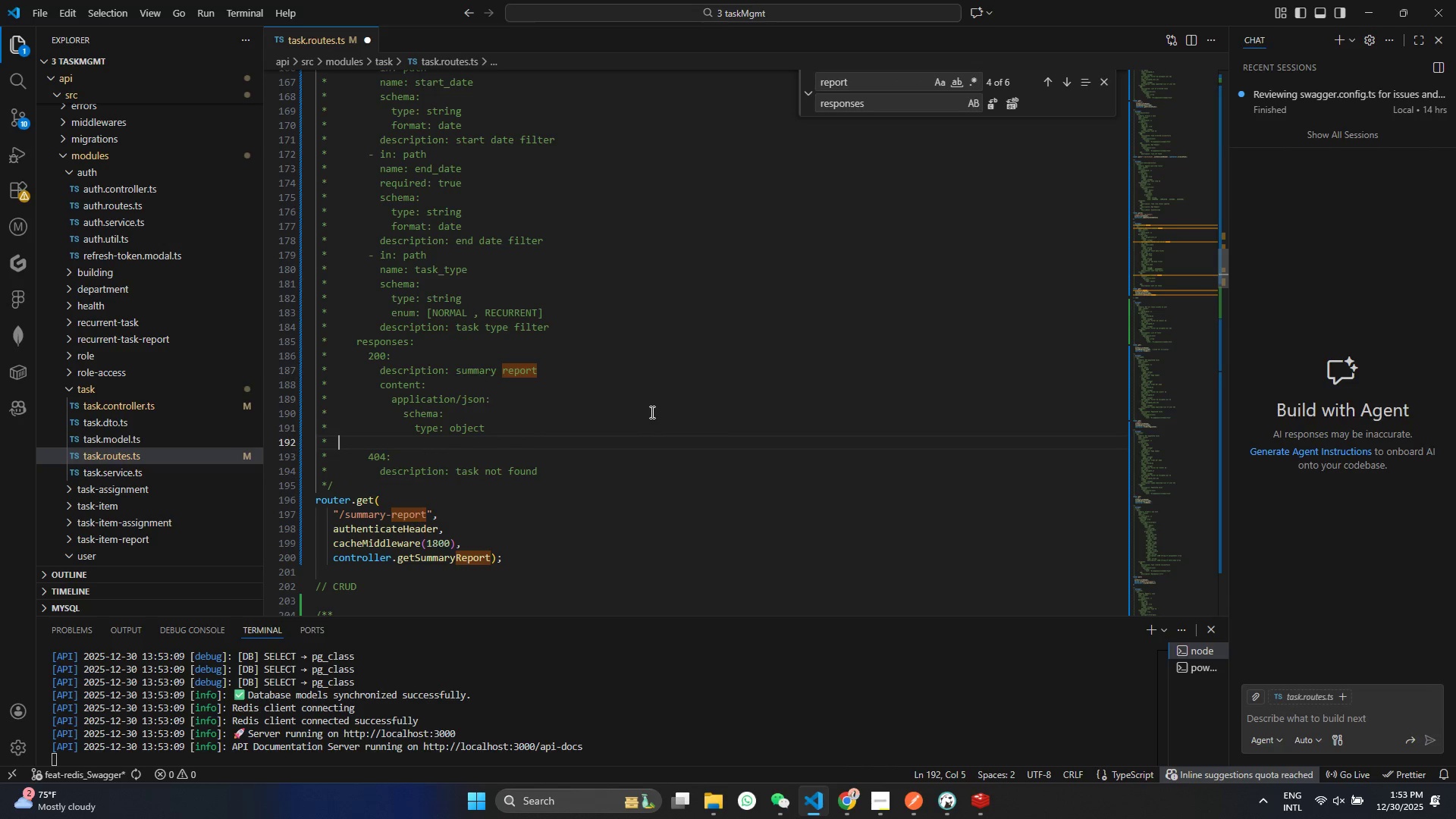 
hold_key(key=Space, duration=0.77)
 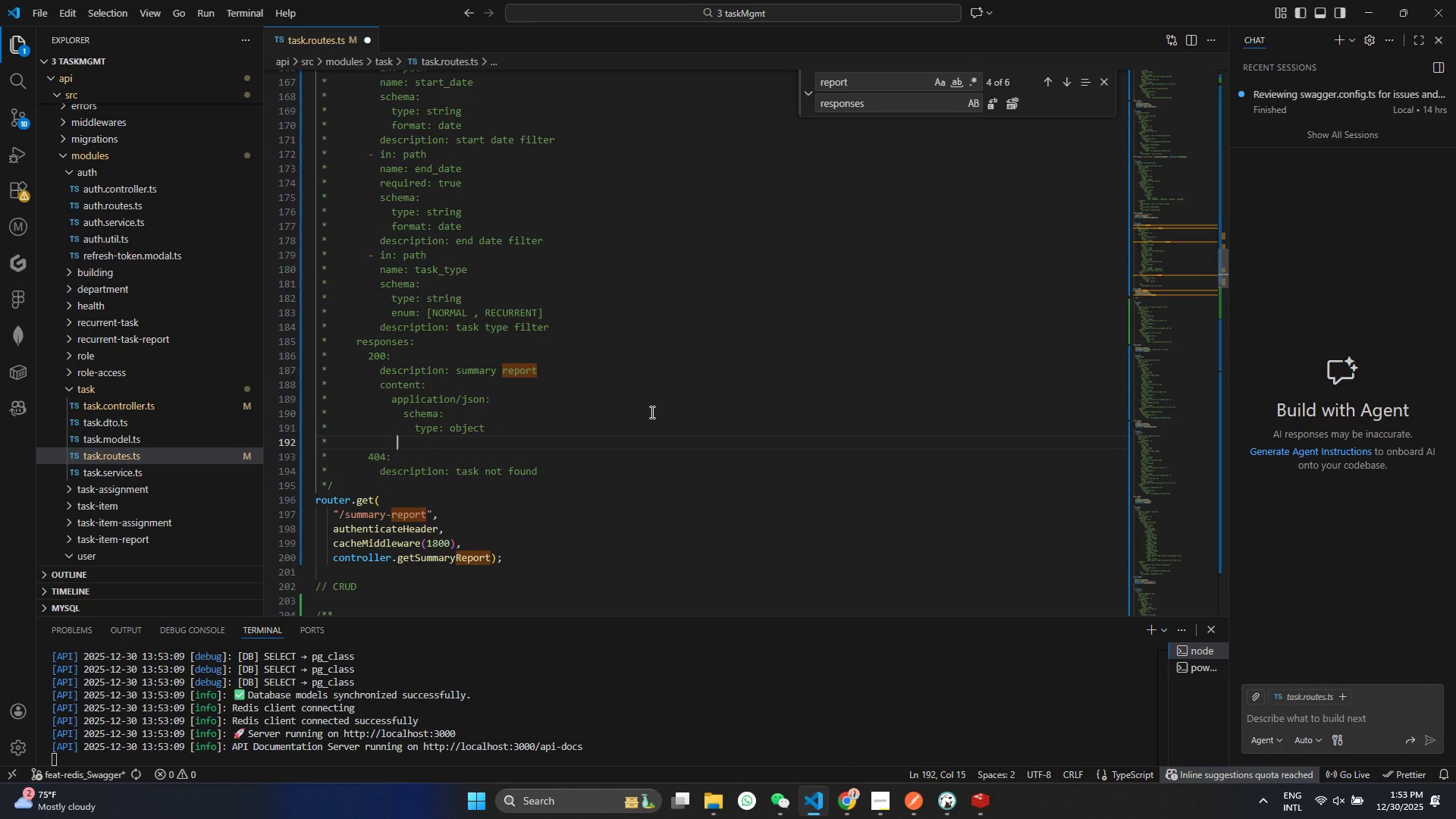 
type(    properties)
 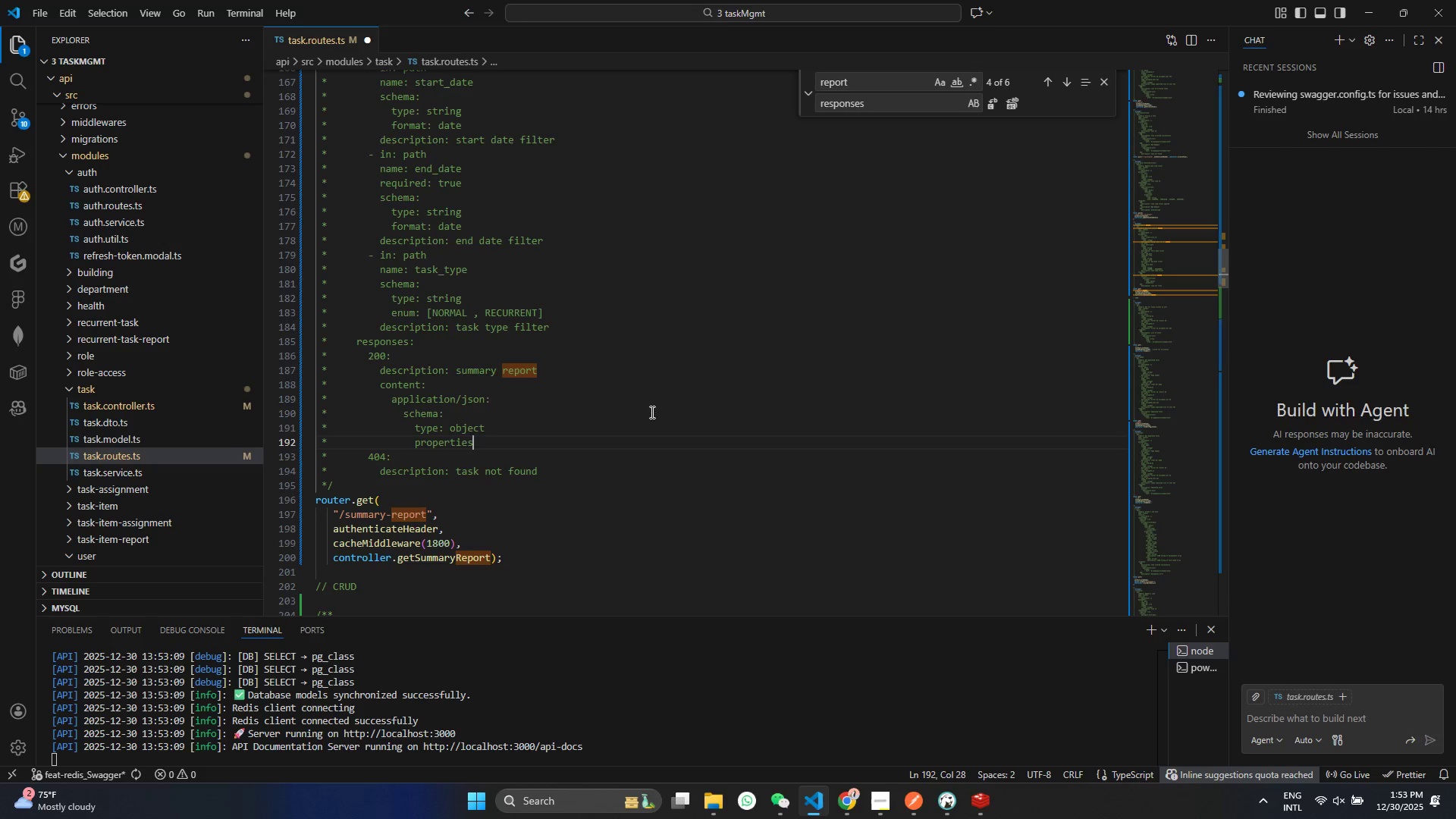 
key(Control+ControlLeft)
 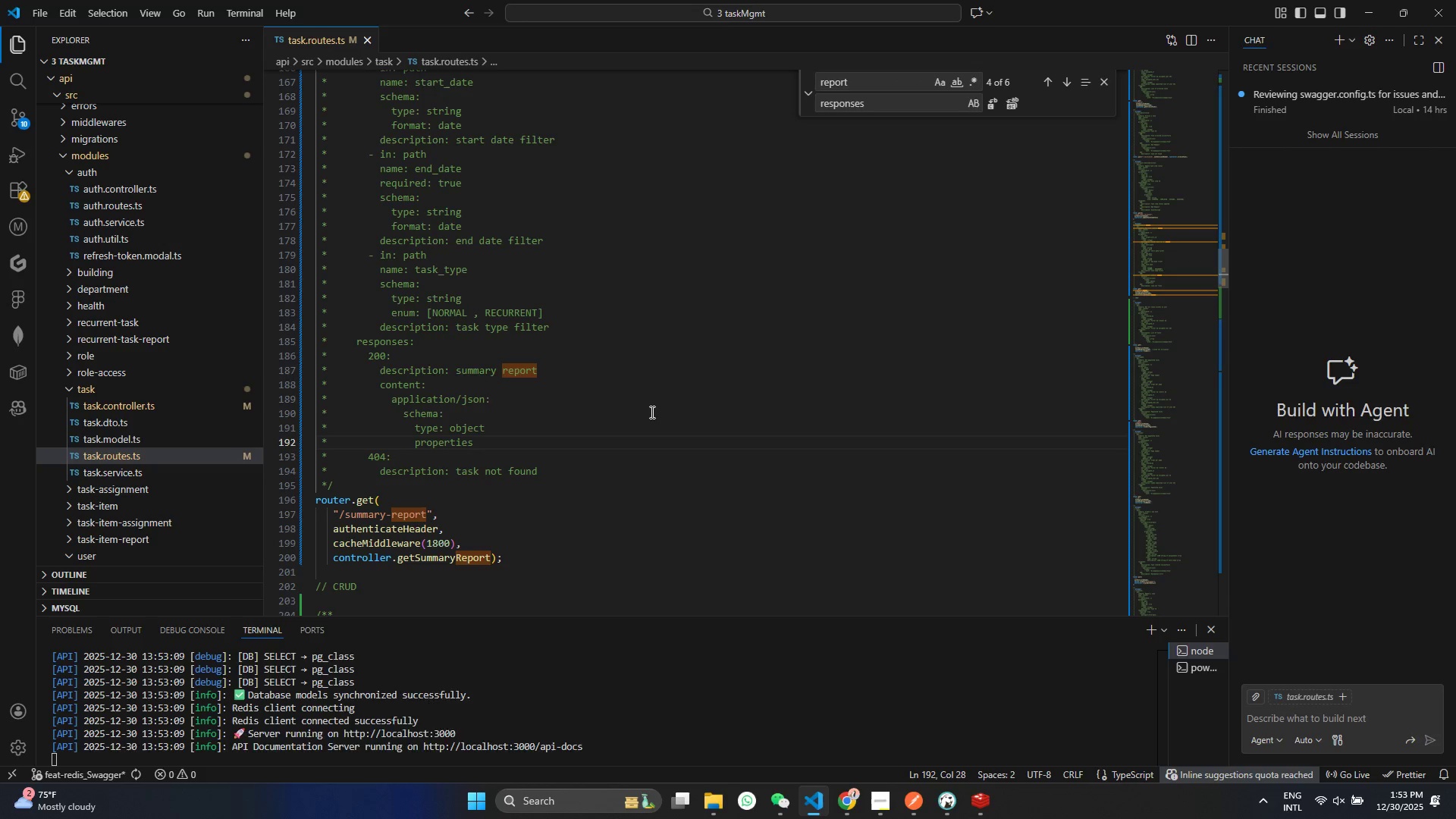 
key(Control+S)
 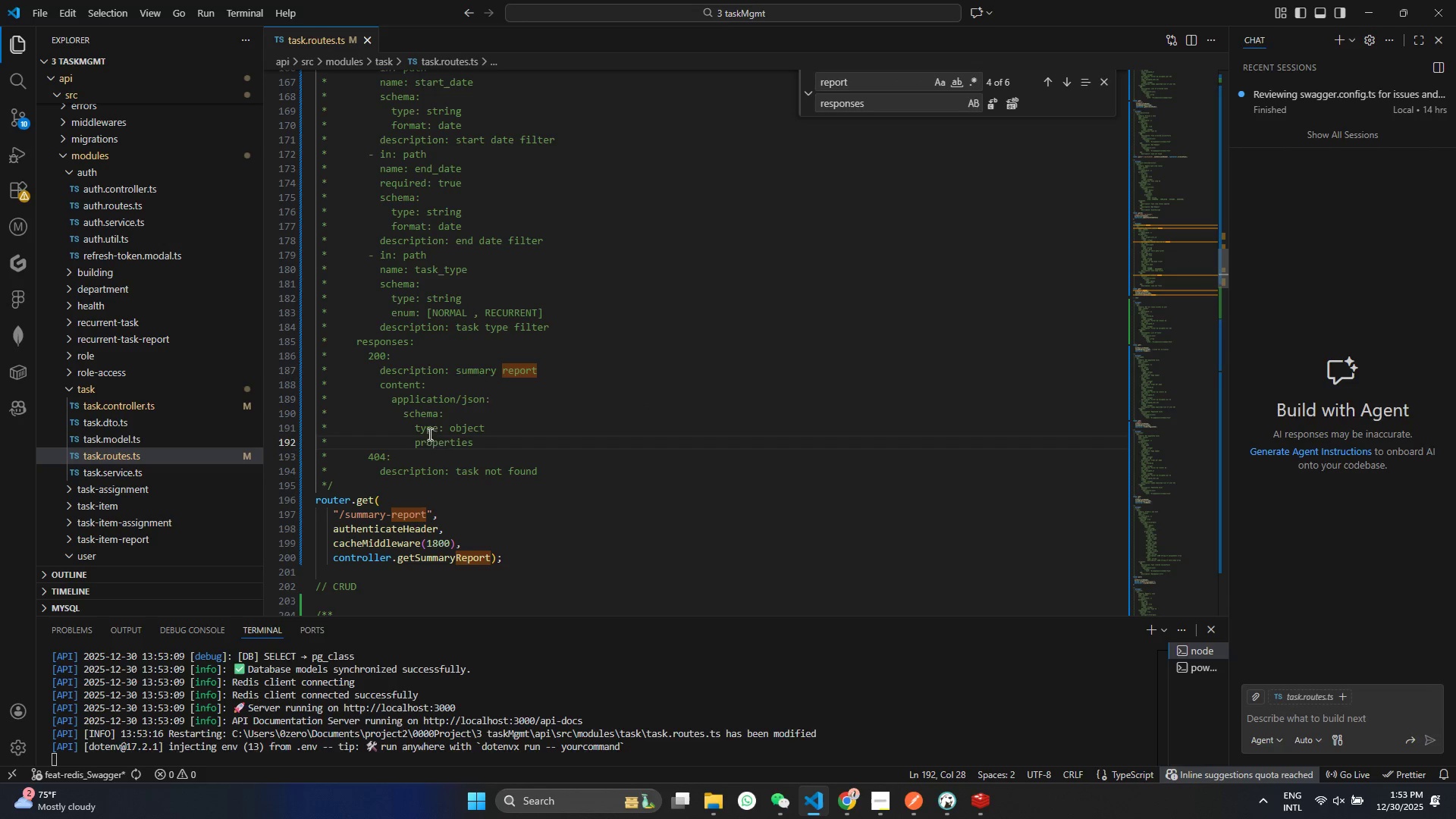 
double_click([458, 447])
 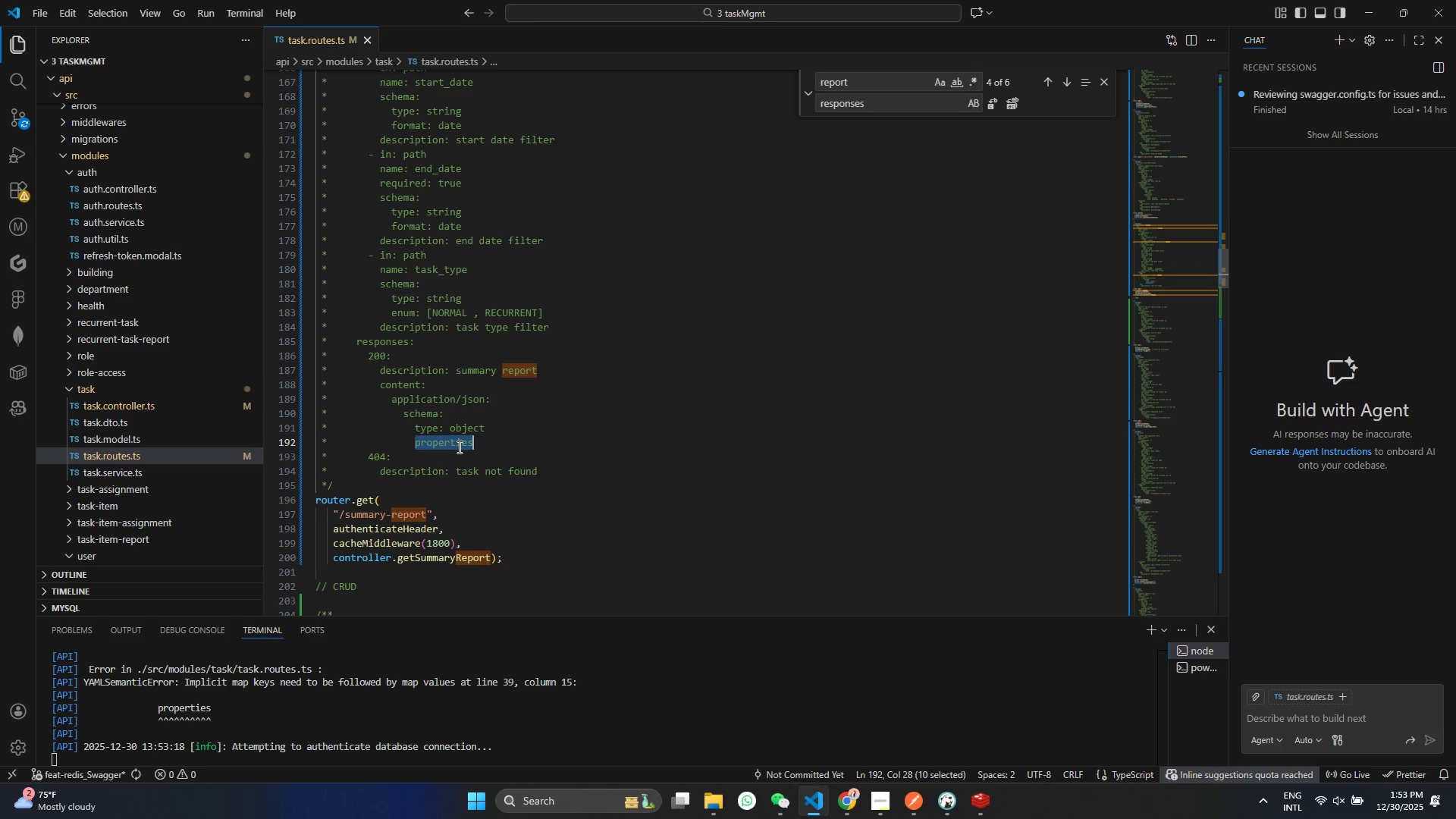 
key(Control+ControlLeft)
 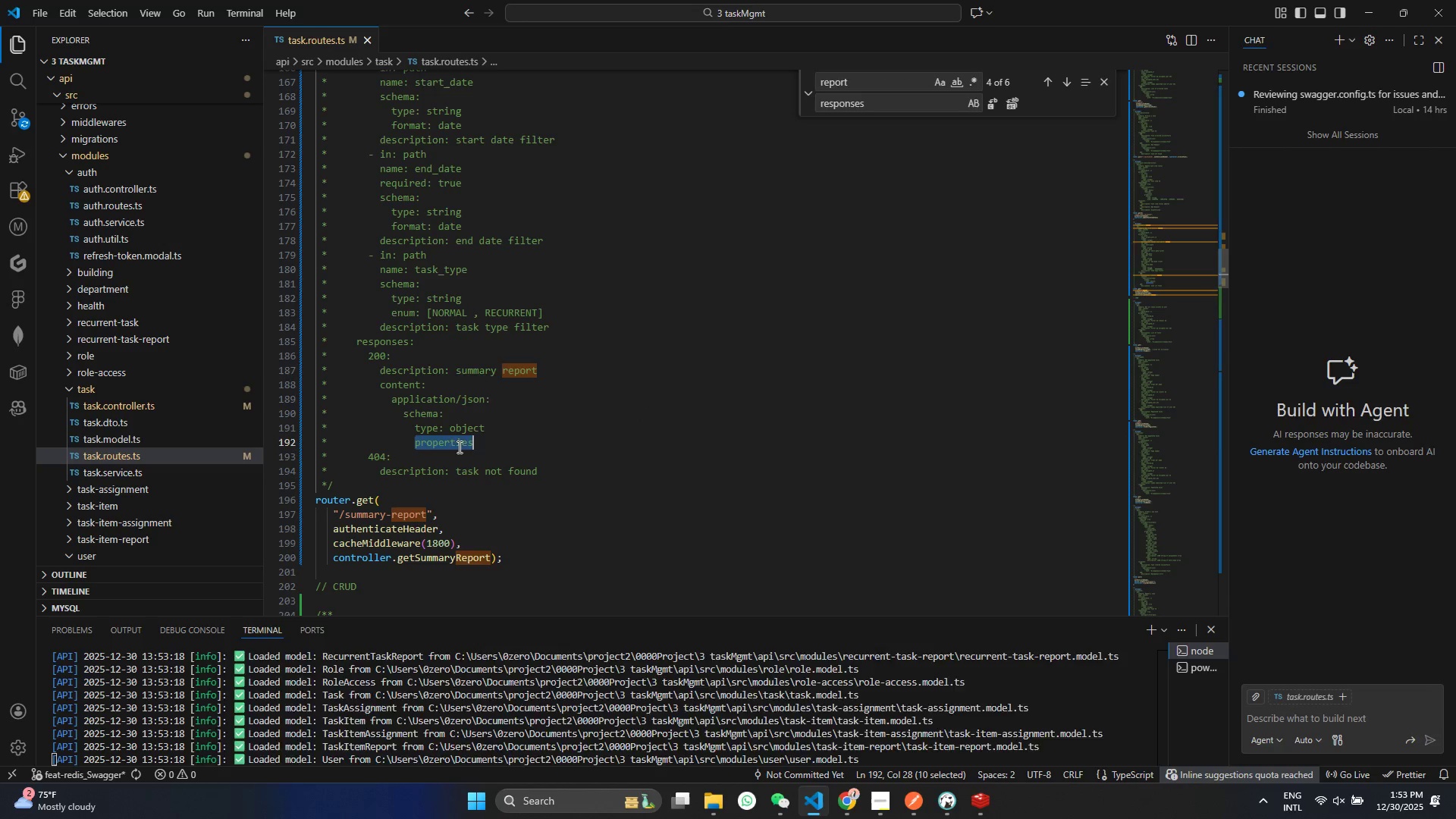 
key(Control+F)
 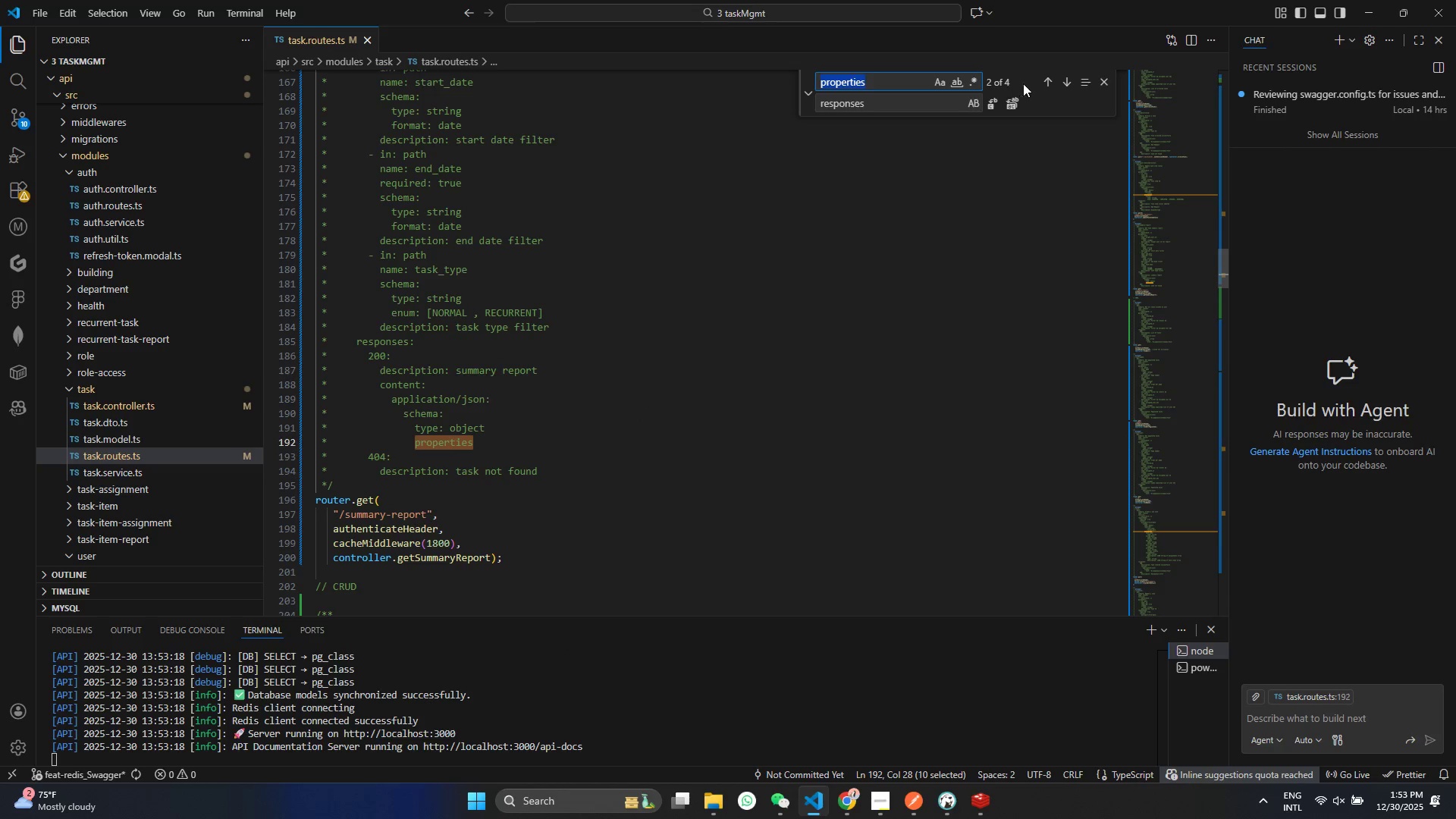 
left_click([1043, 79])
 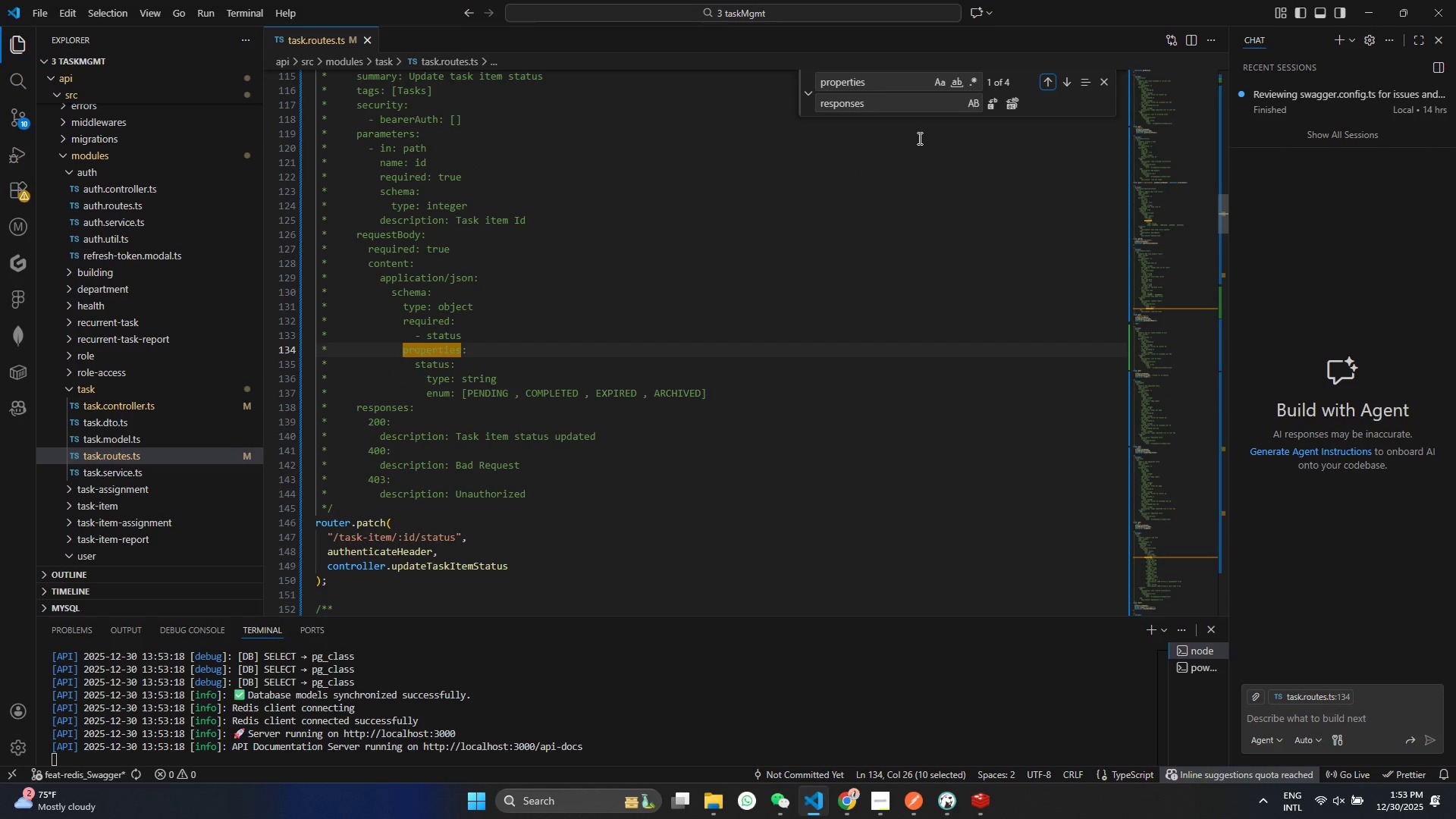 
left_click([1045, 83])
 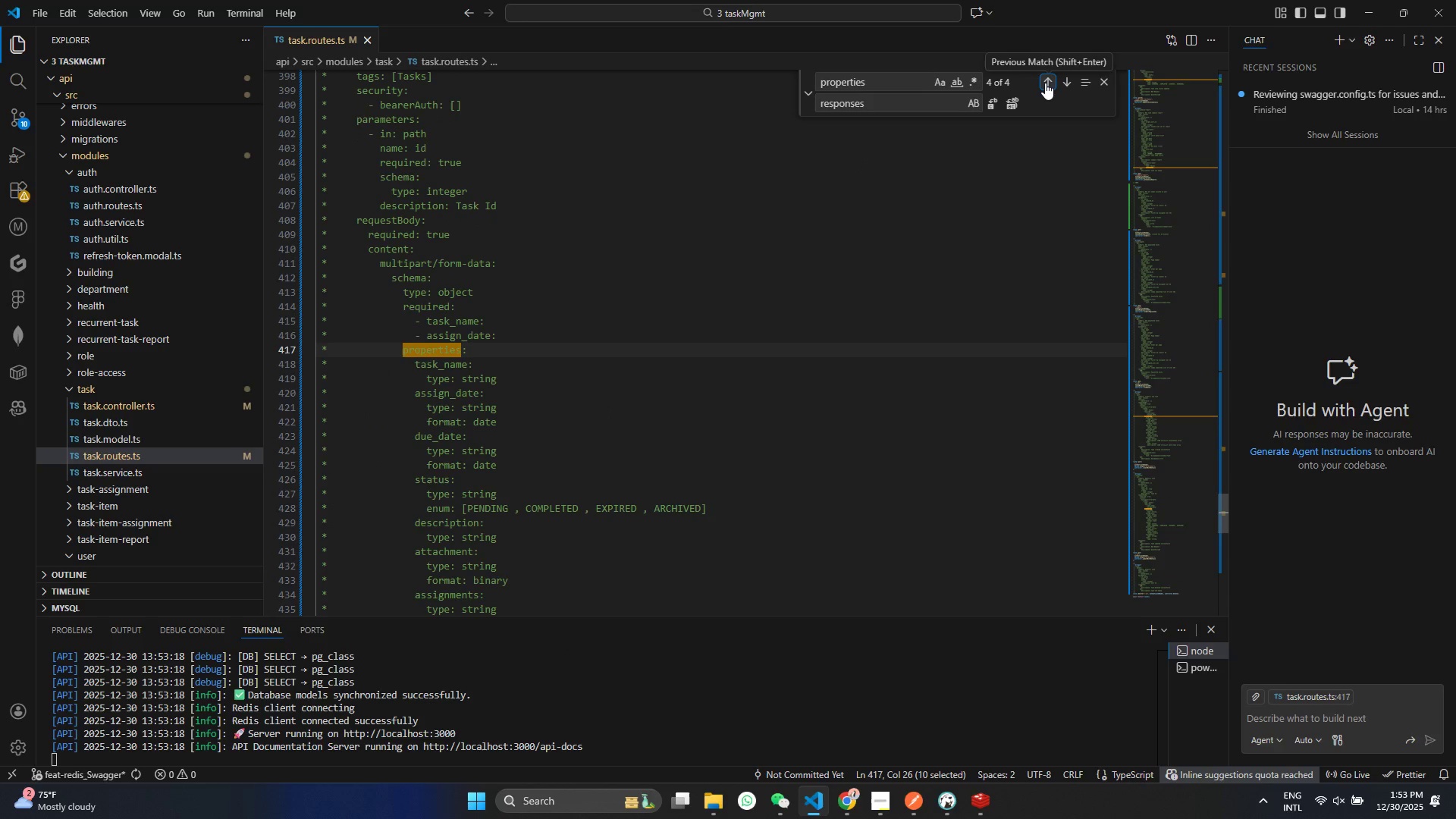 
left_click([1045, 83])
 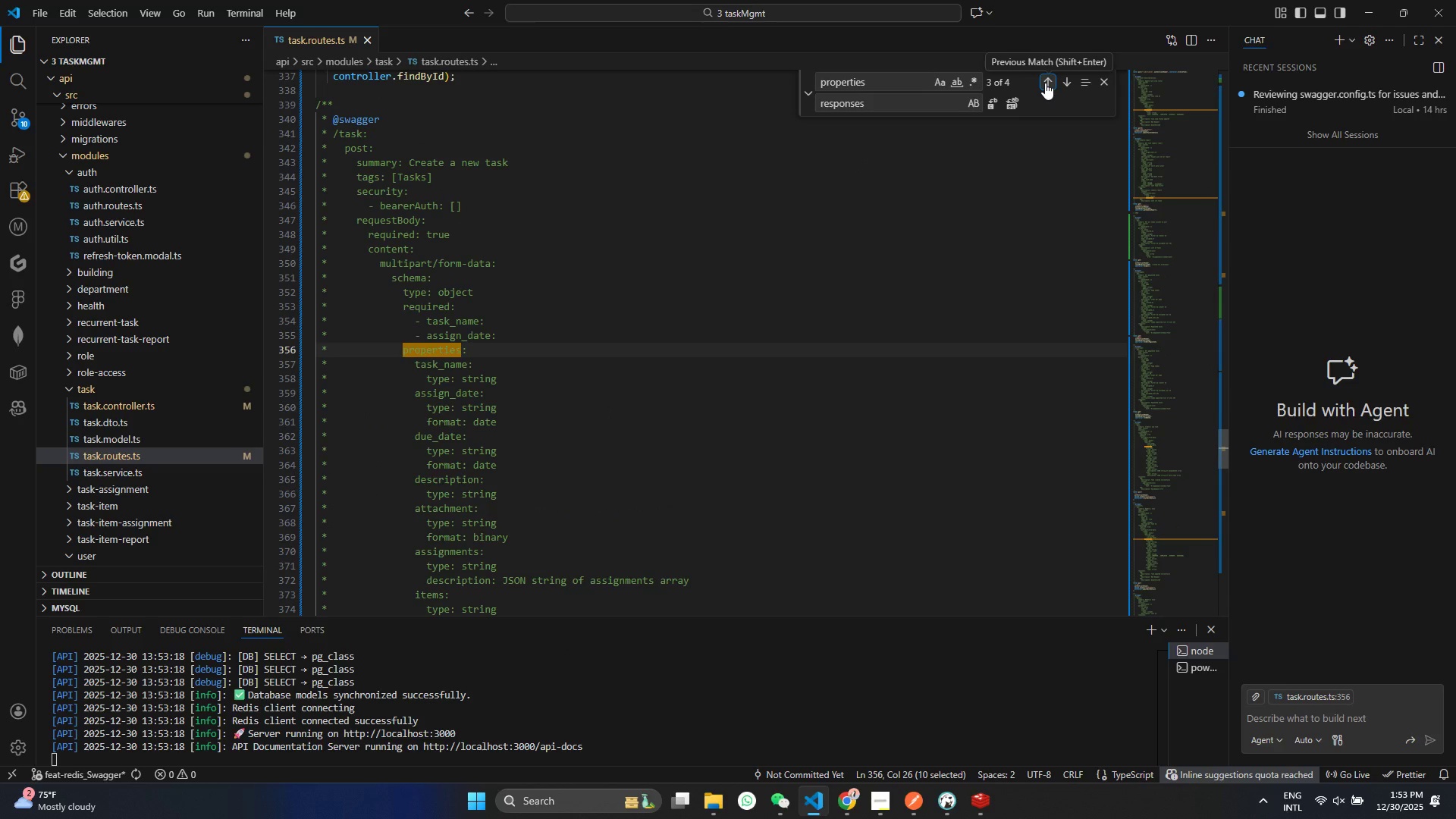 
left_click([1045, 83])
 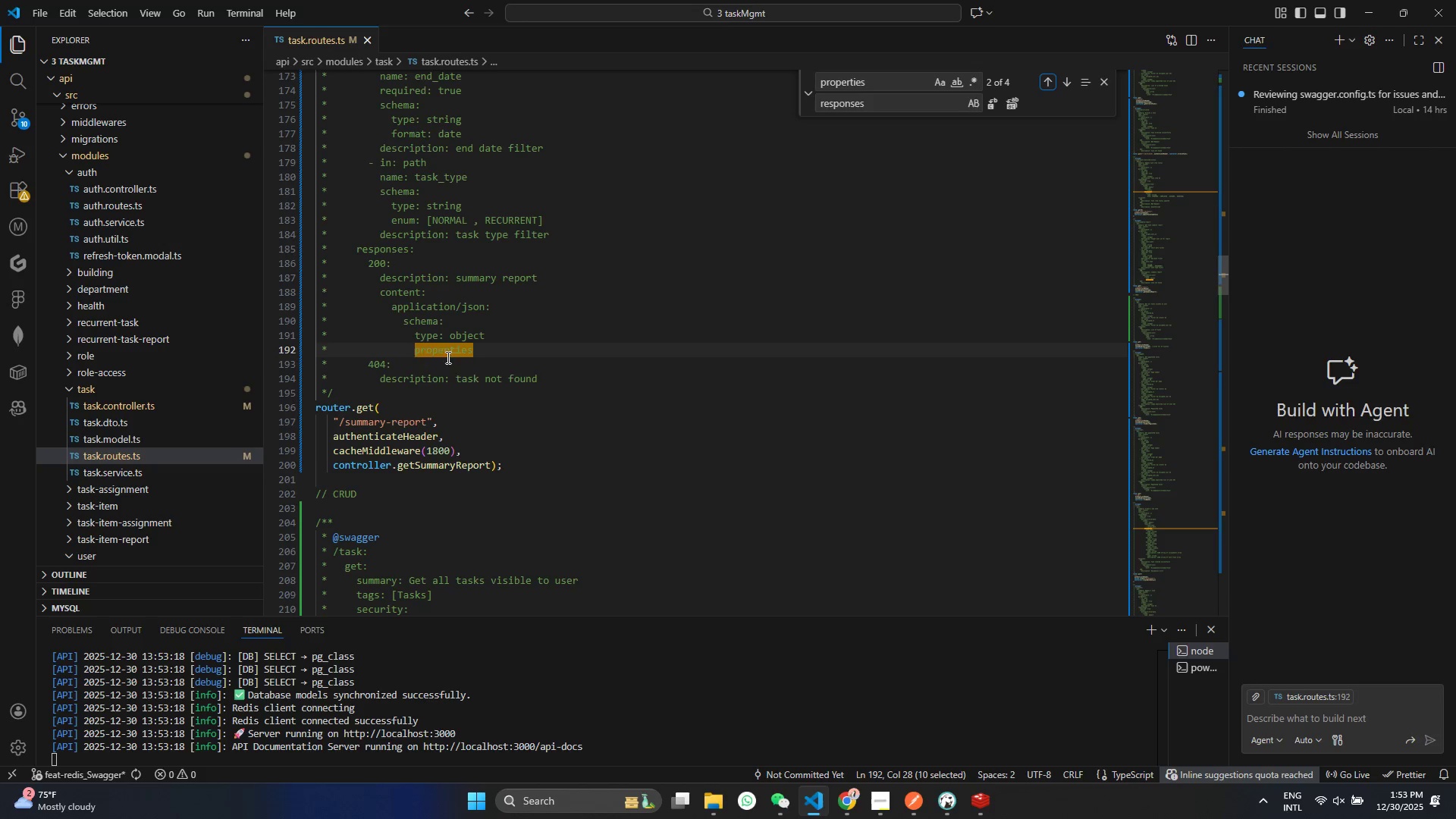 
left_click([492, 344])
 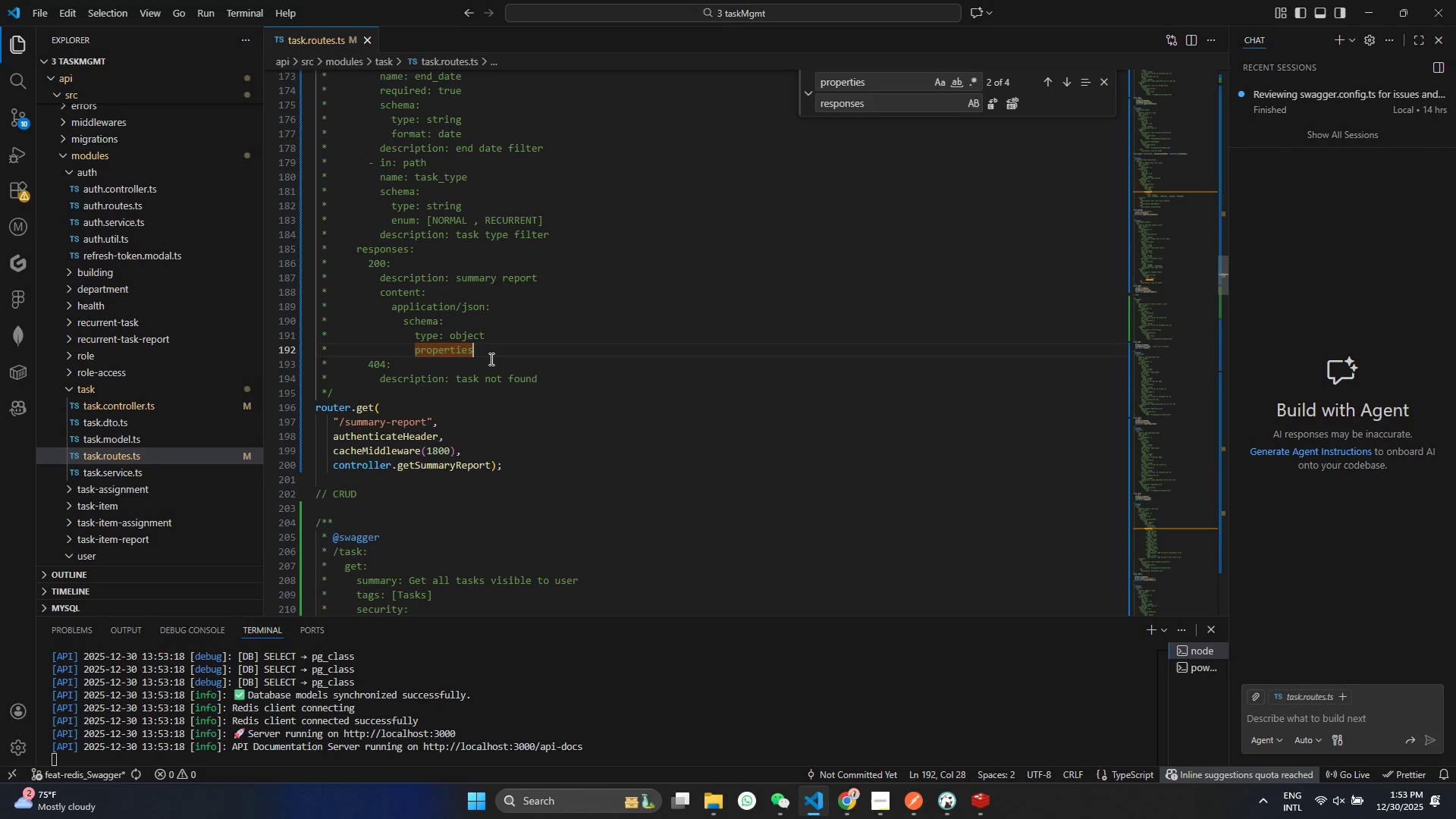 
key(Shift+Semicolon)
 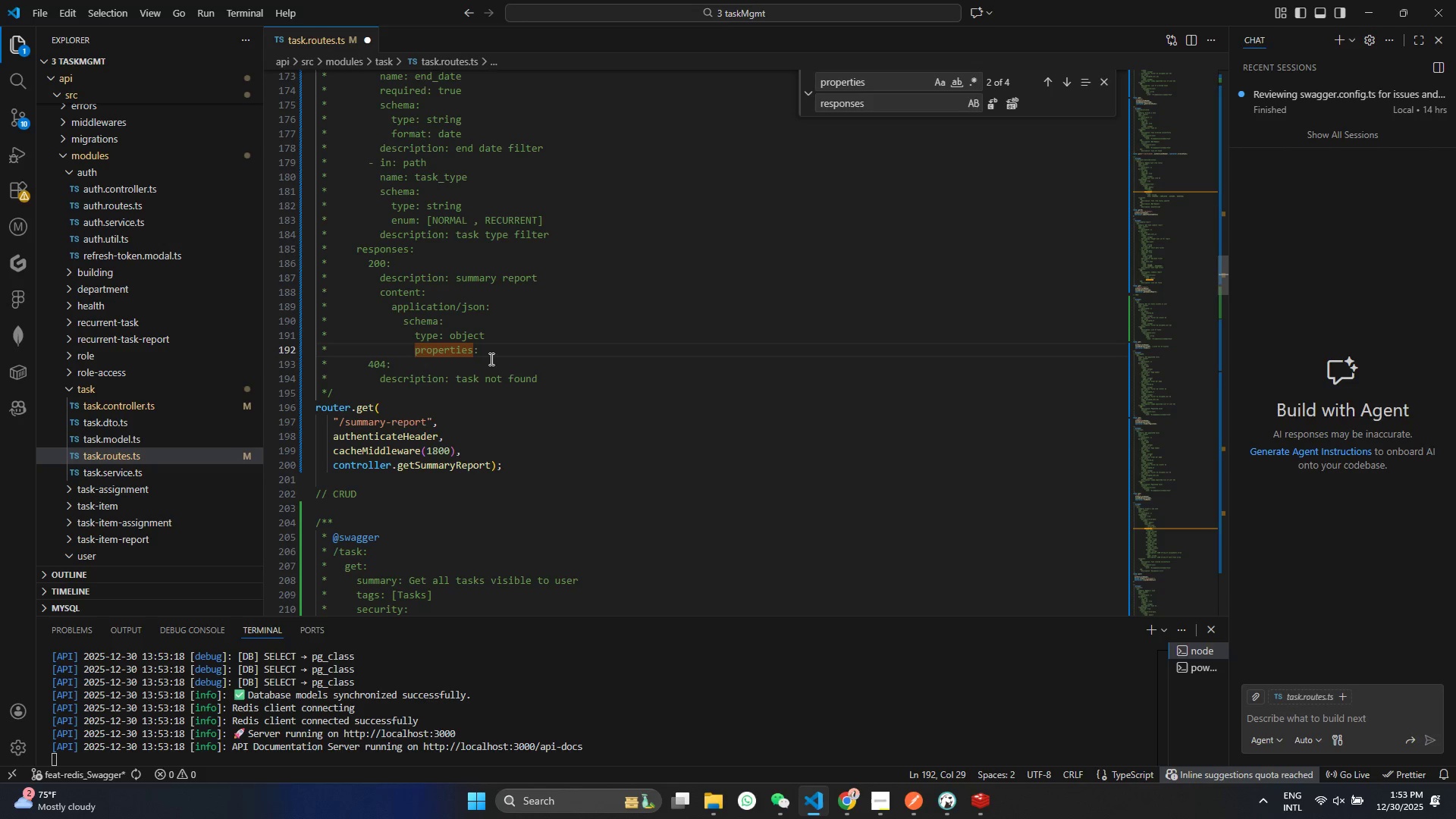 
key(Control+ControlLeft)
 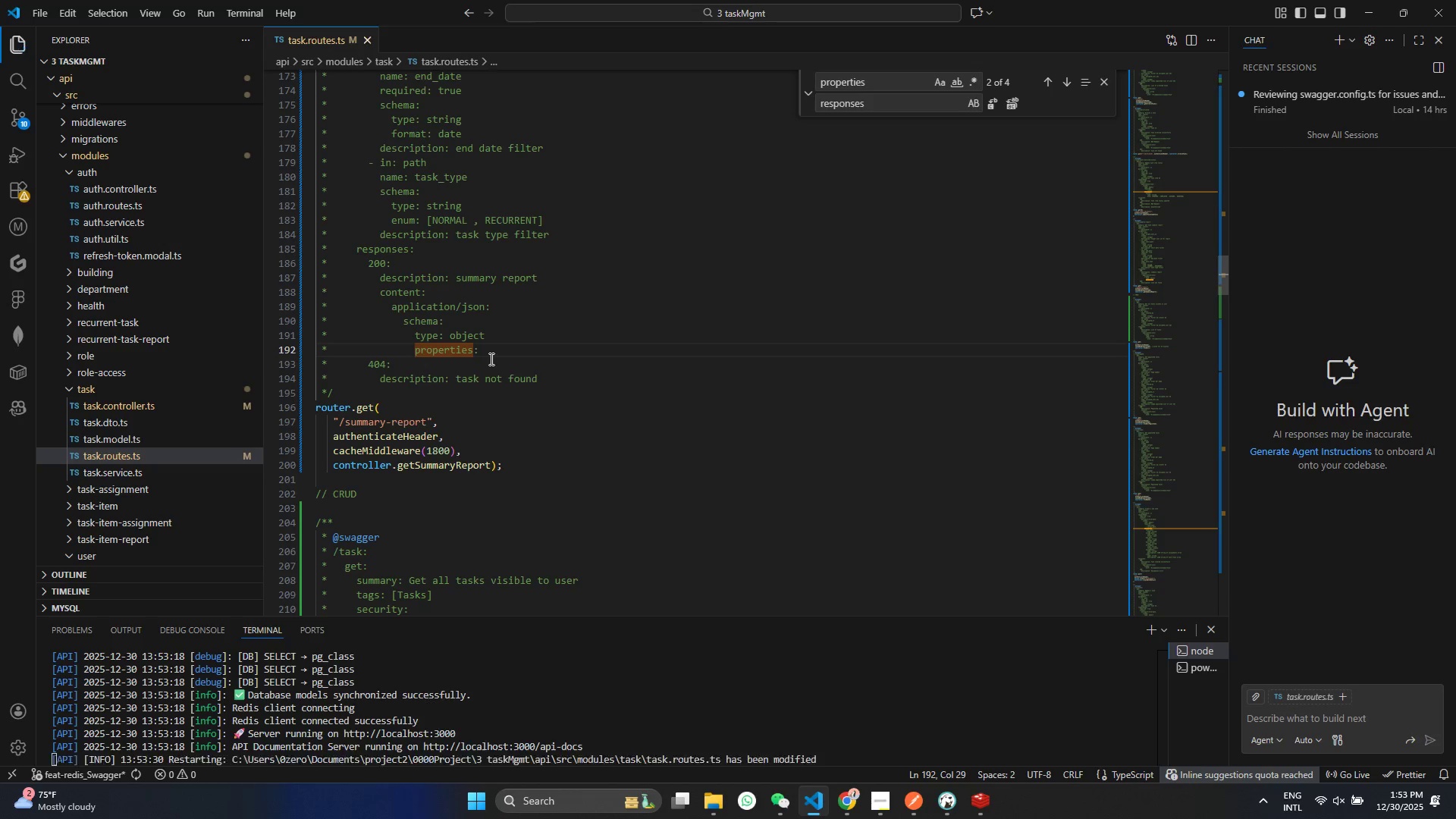 
key(Control+S)
 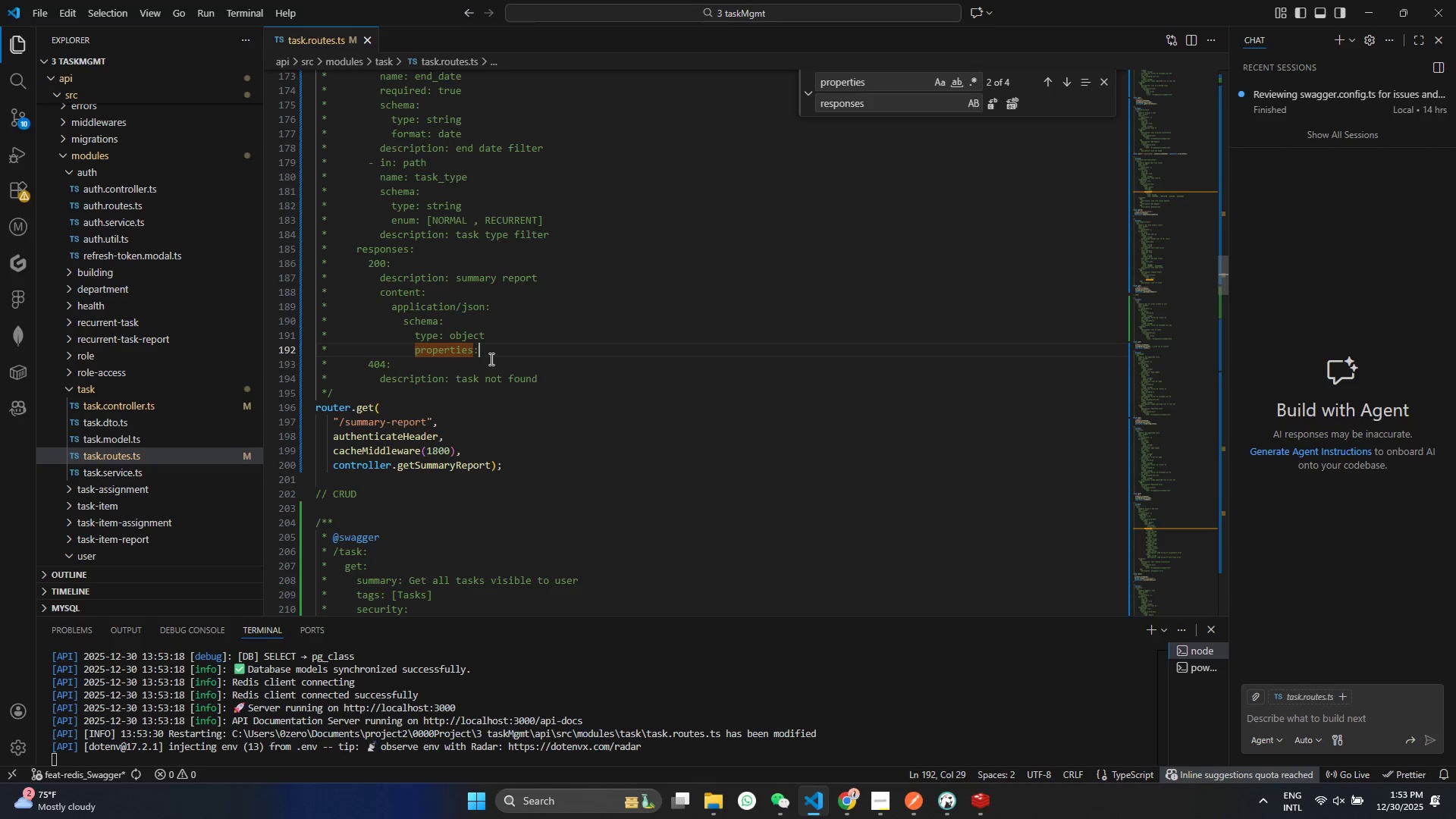 
key(Enter)
 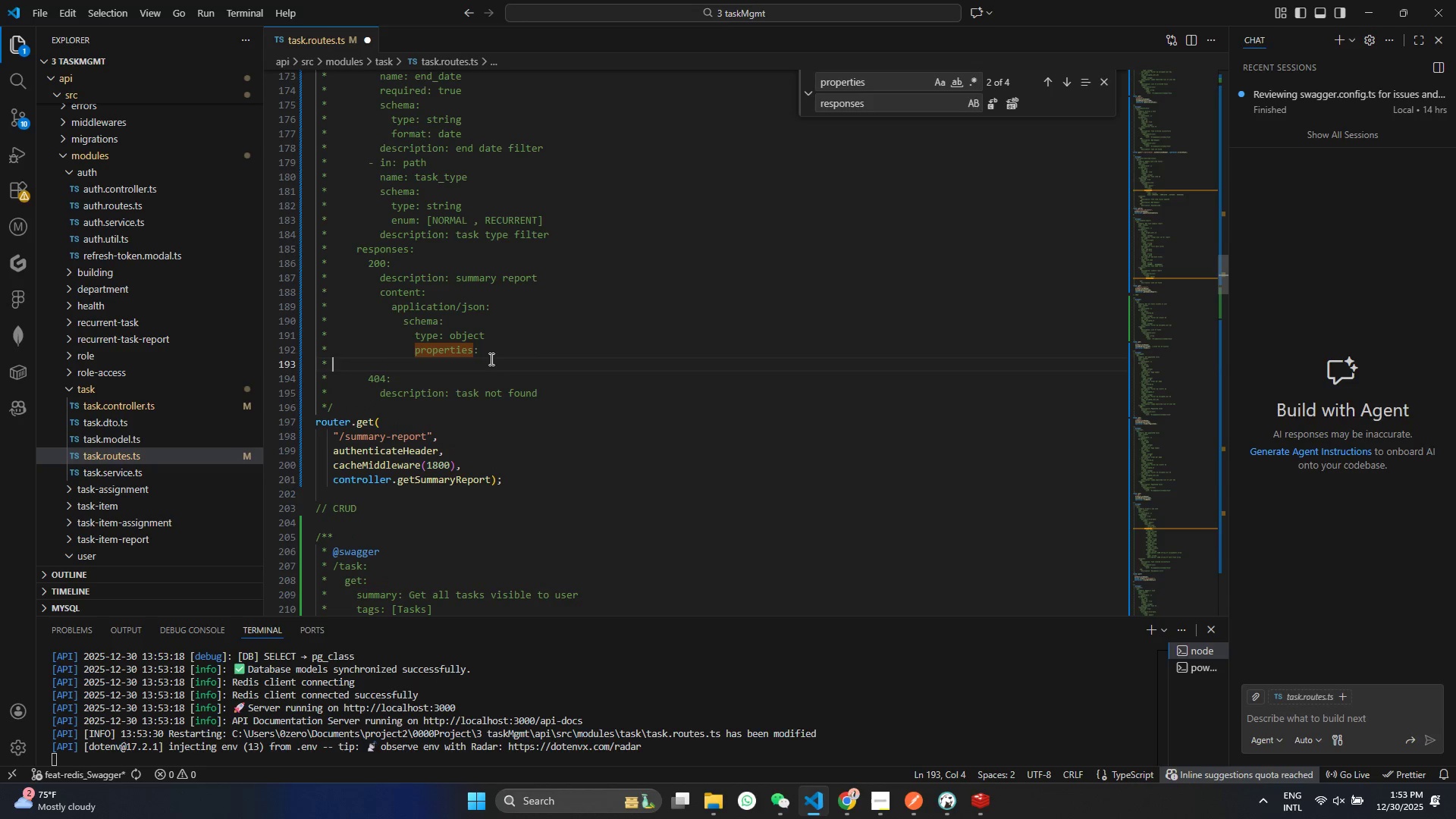 
type(      total: )
key(Backspace)
 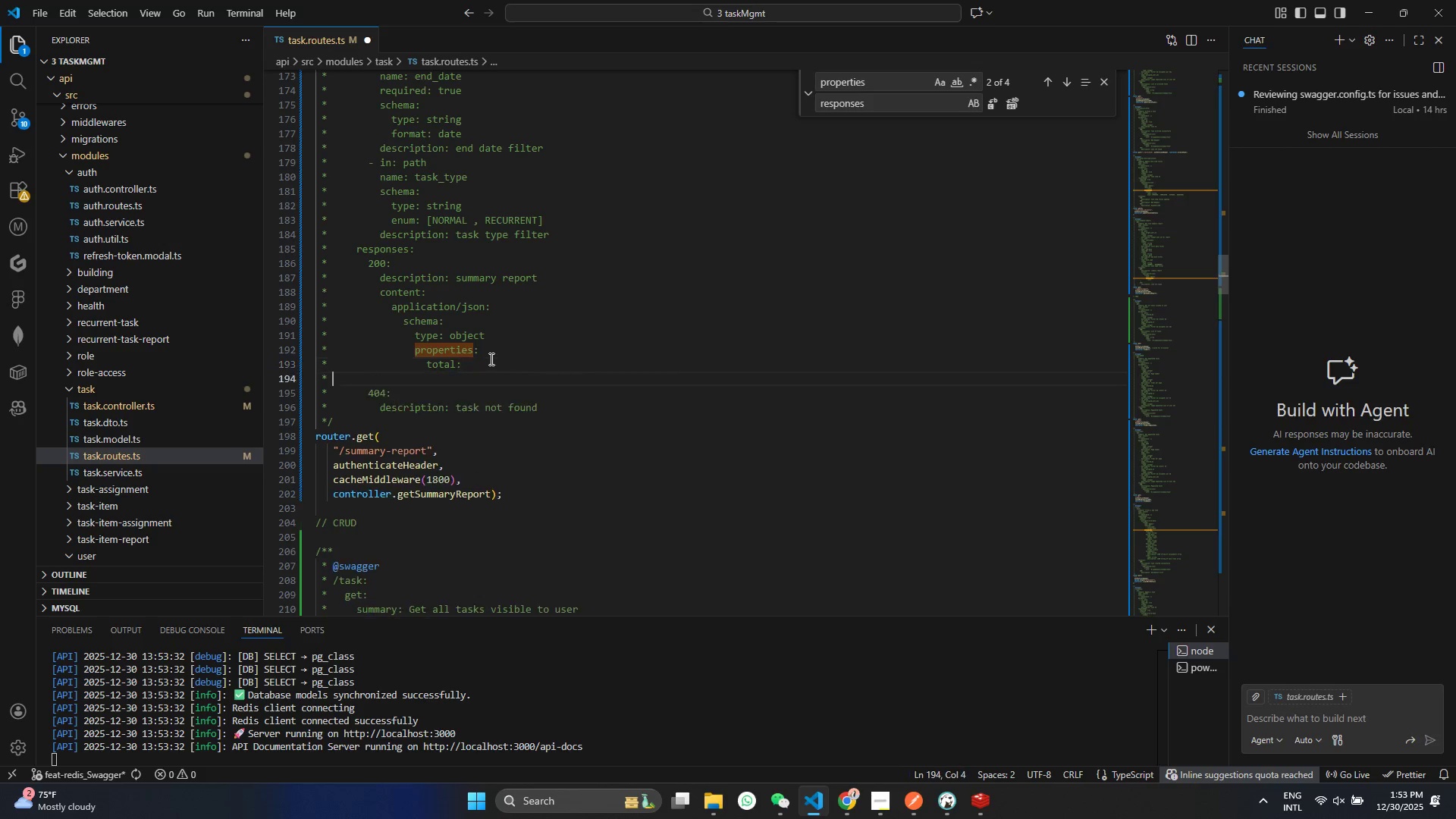 
 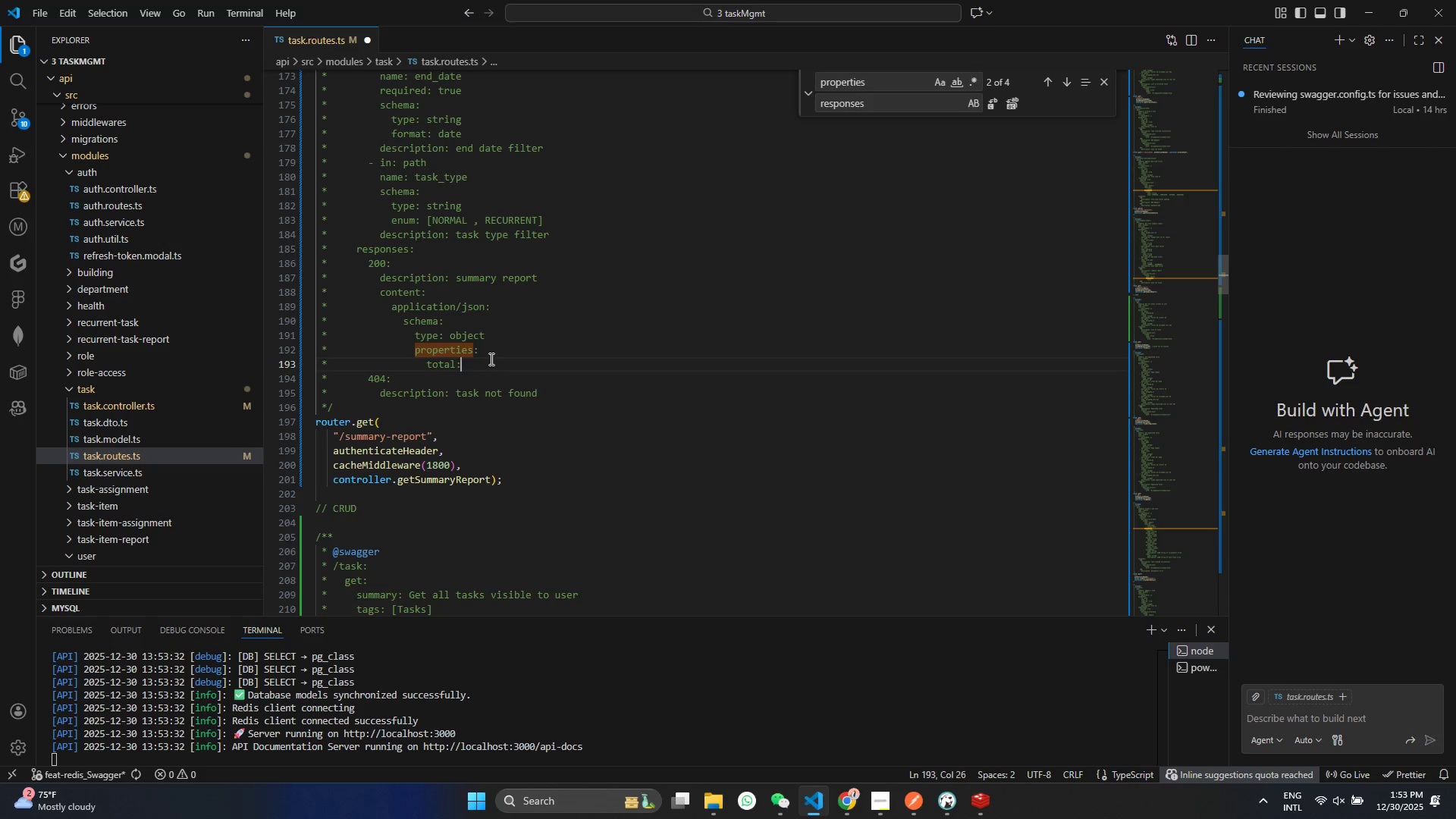 
key(Enter)
 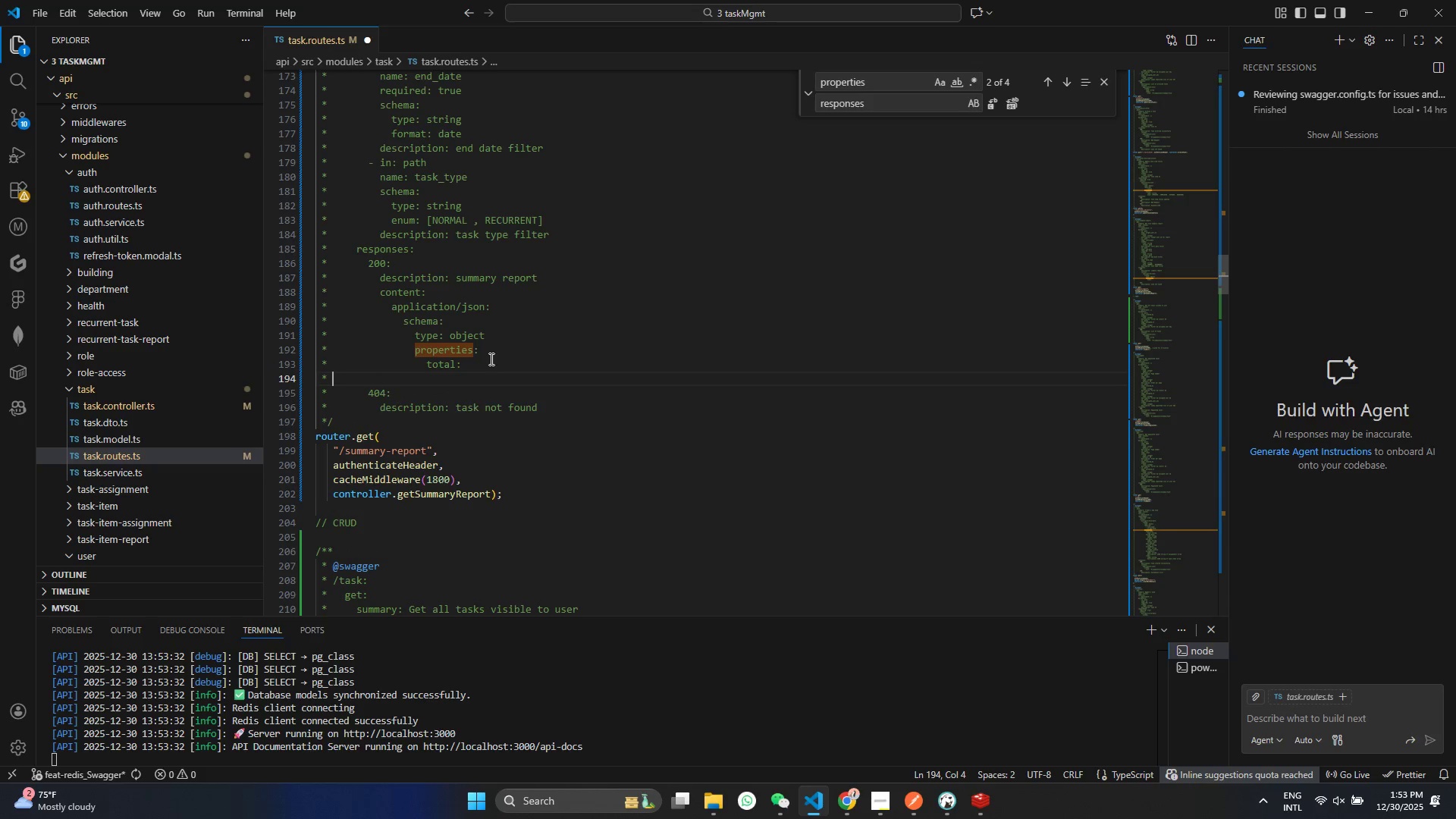 
hold_key(key=Space, duration=1.0)
 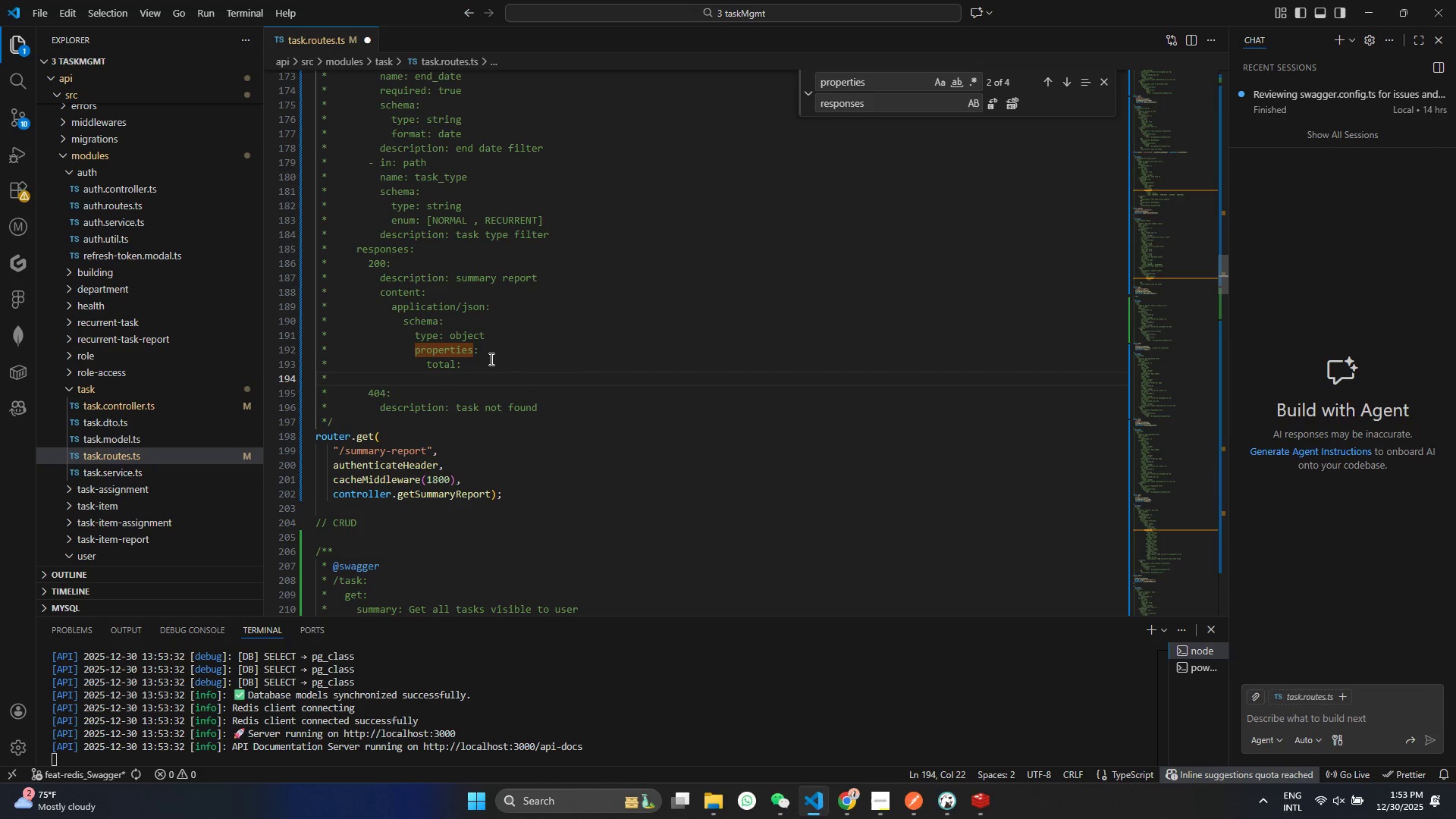 
hold_key(key=Space, duration=4.52)
 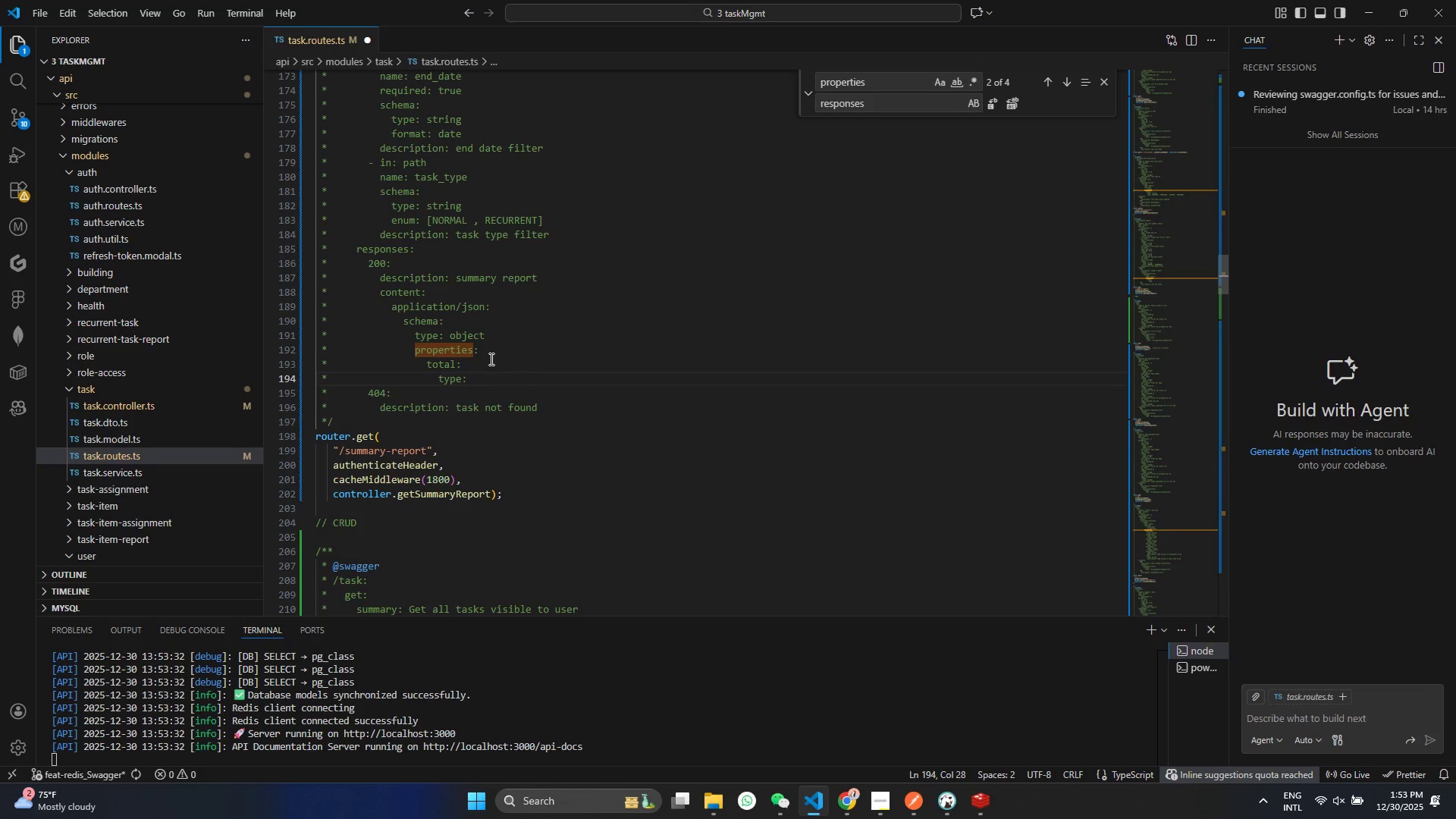 
type(tu)
key(Backspace)
type(ype:integer)
 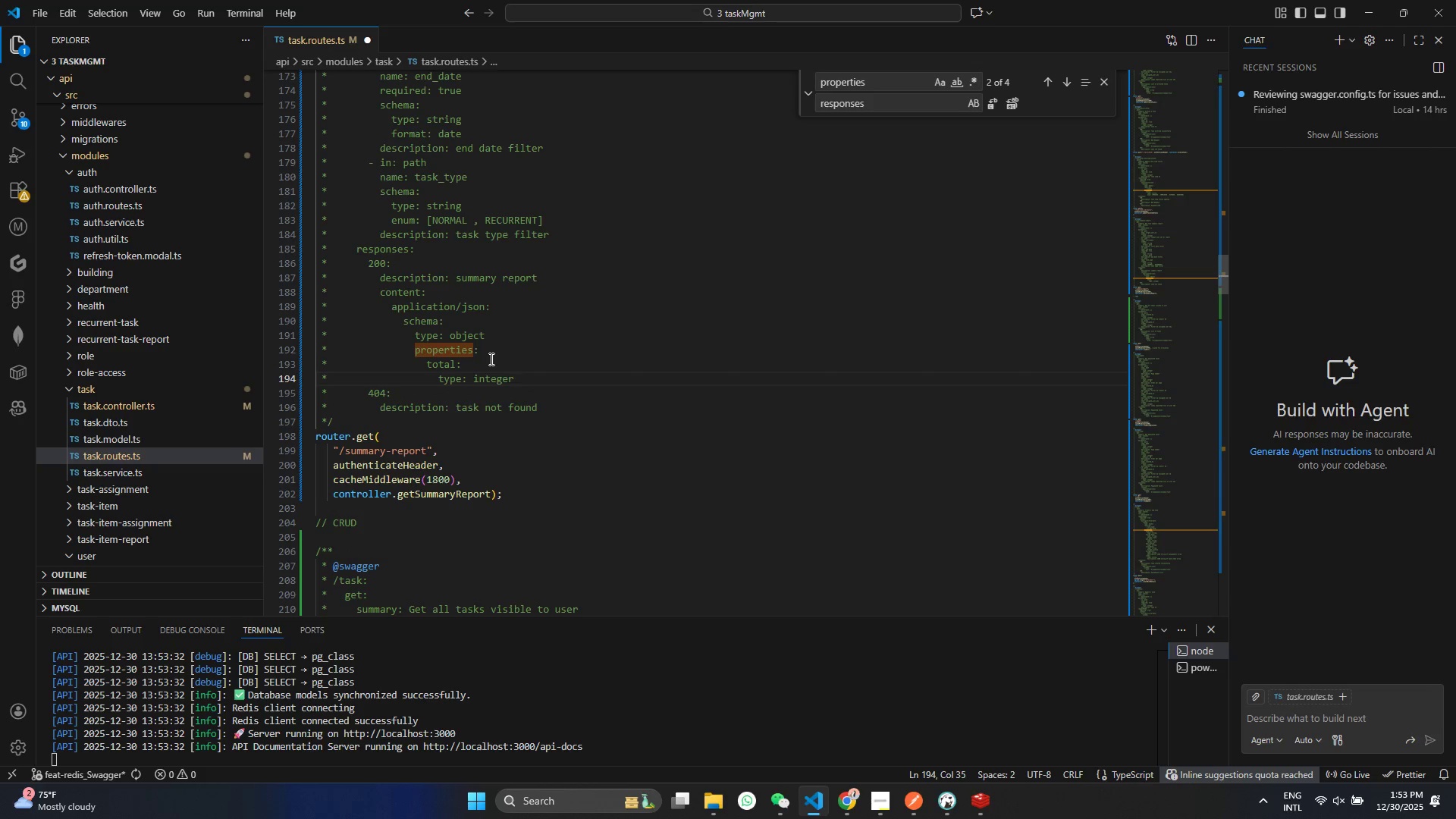 
left_click_drag(start_coordinate=[531, 384], to_coordinate=[262, 367])
 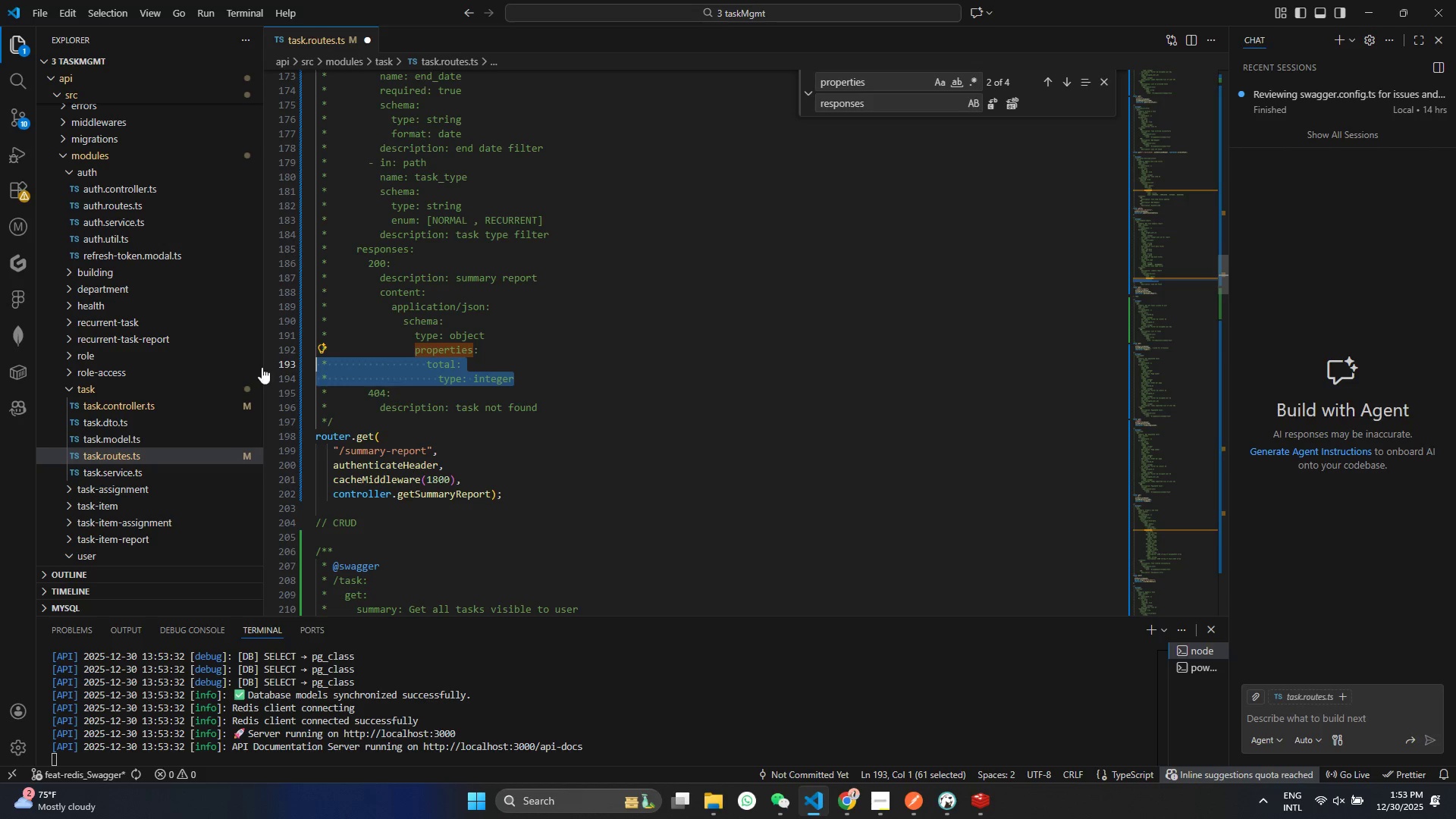 
key(Alt+Shift+ArrowDown)
 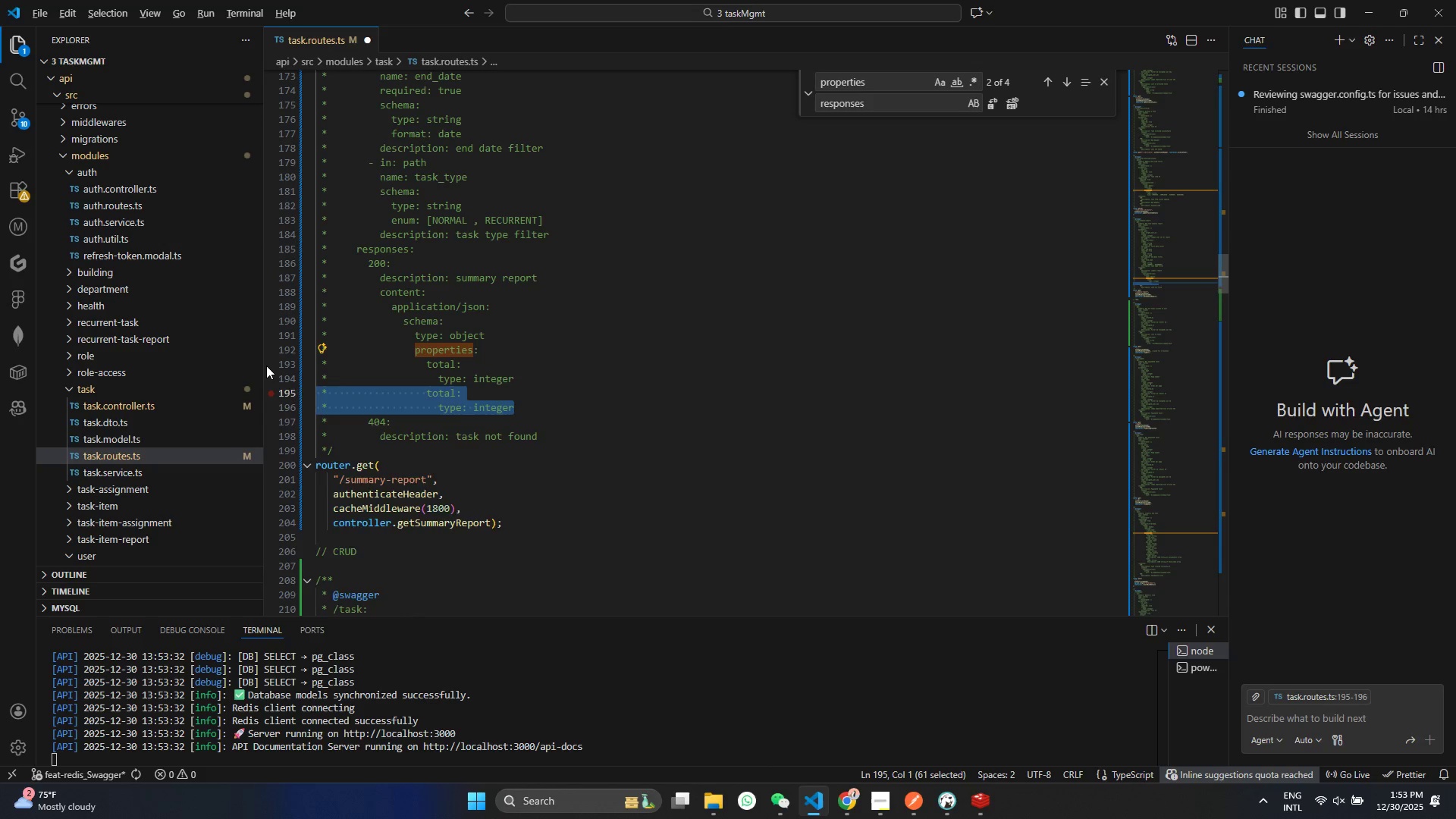 
key(Alt+Shift+ArrowDown)
 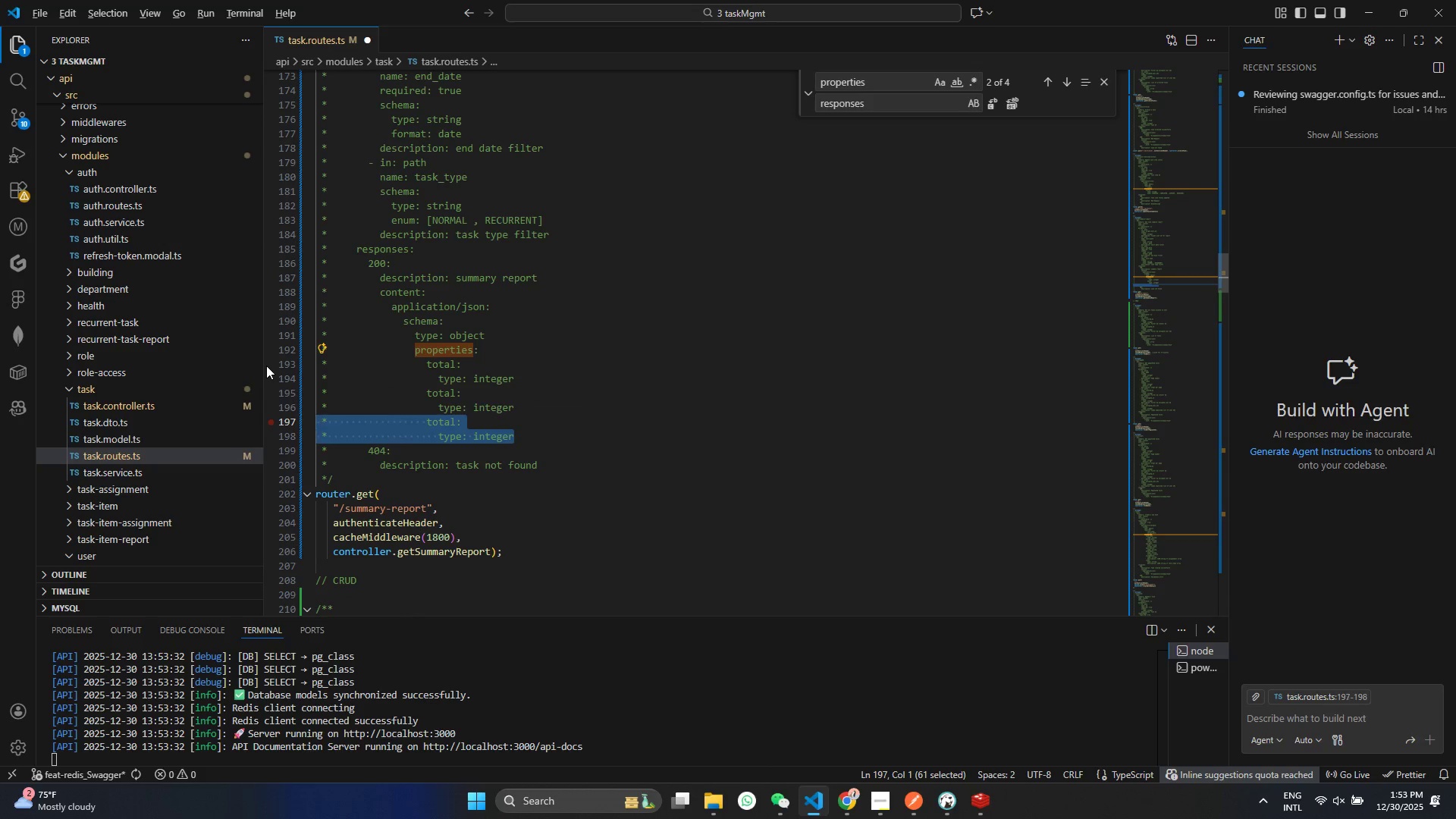 
key(Alt+Shift+ArrowDown)
 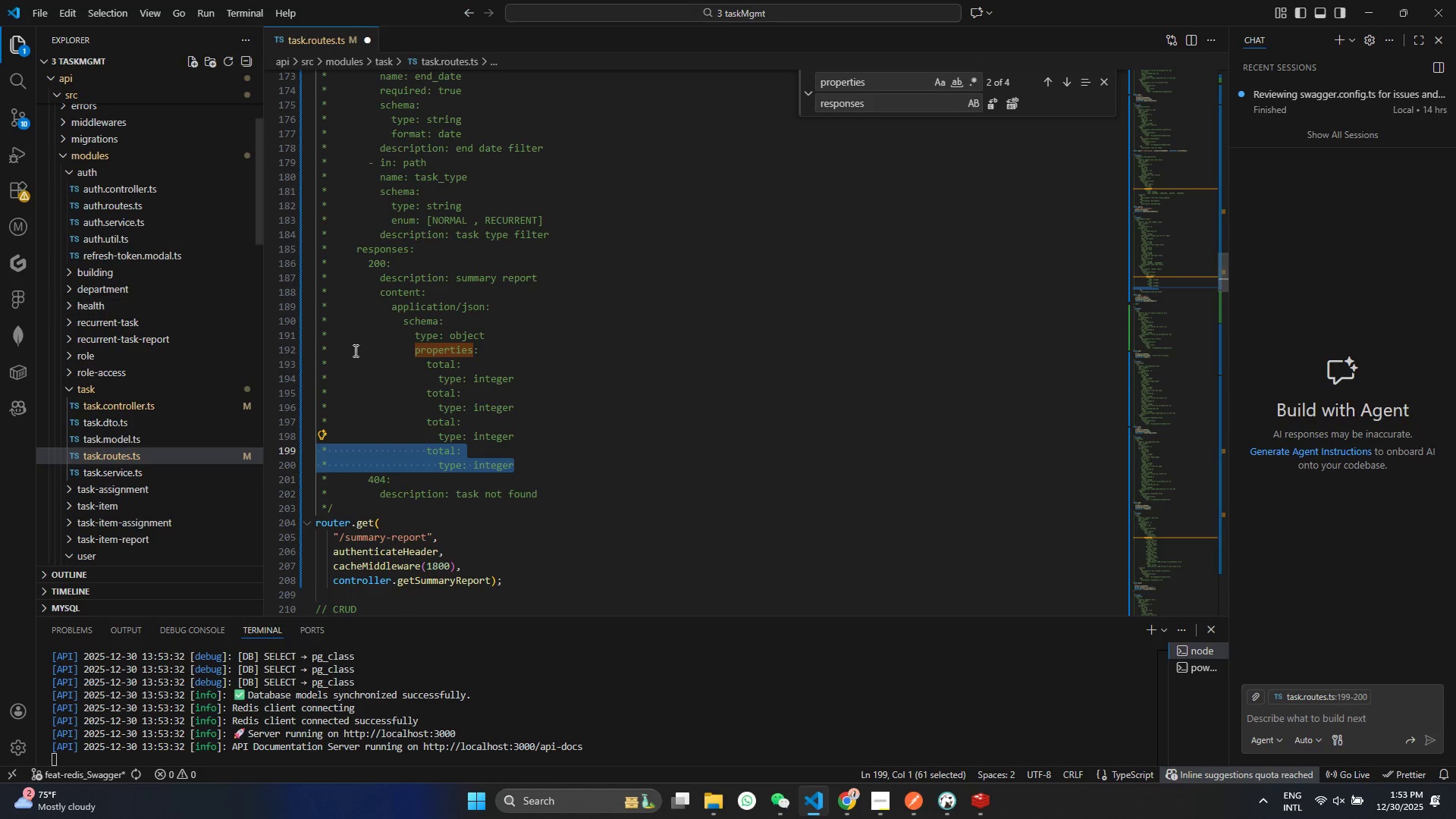 
double_click([430, 397])
 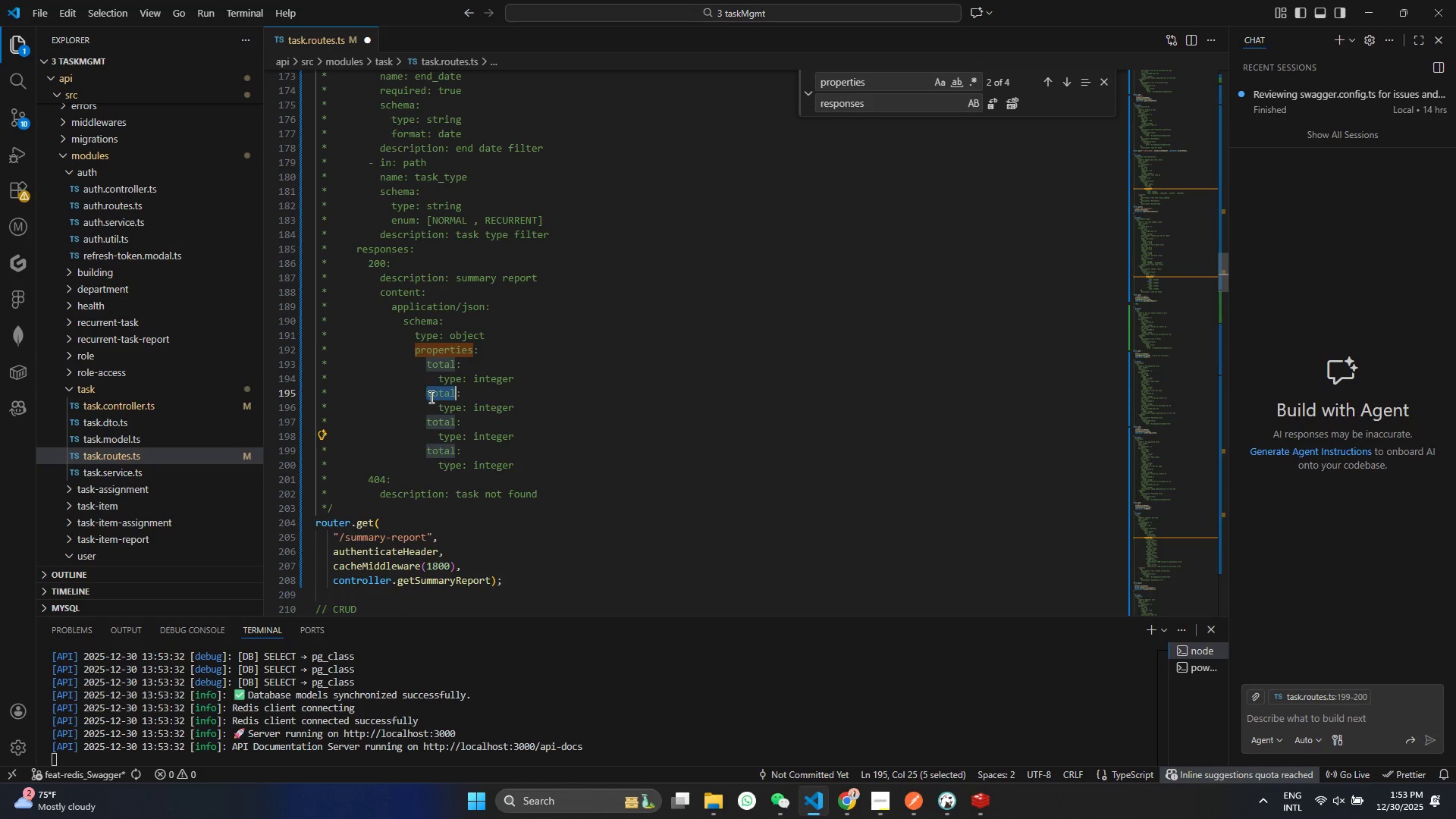 
type(completd)
 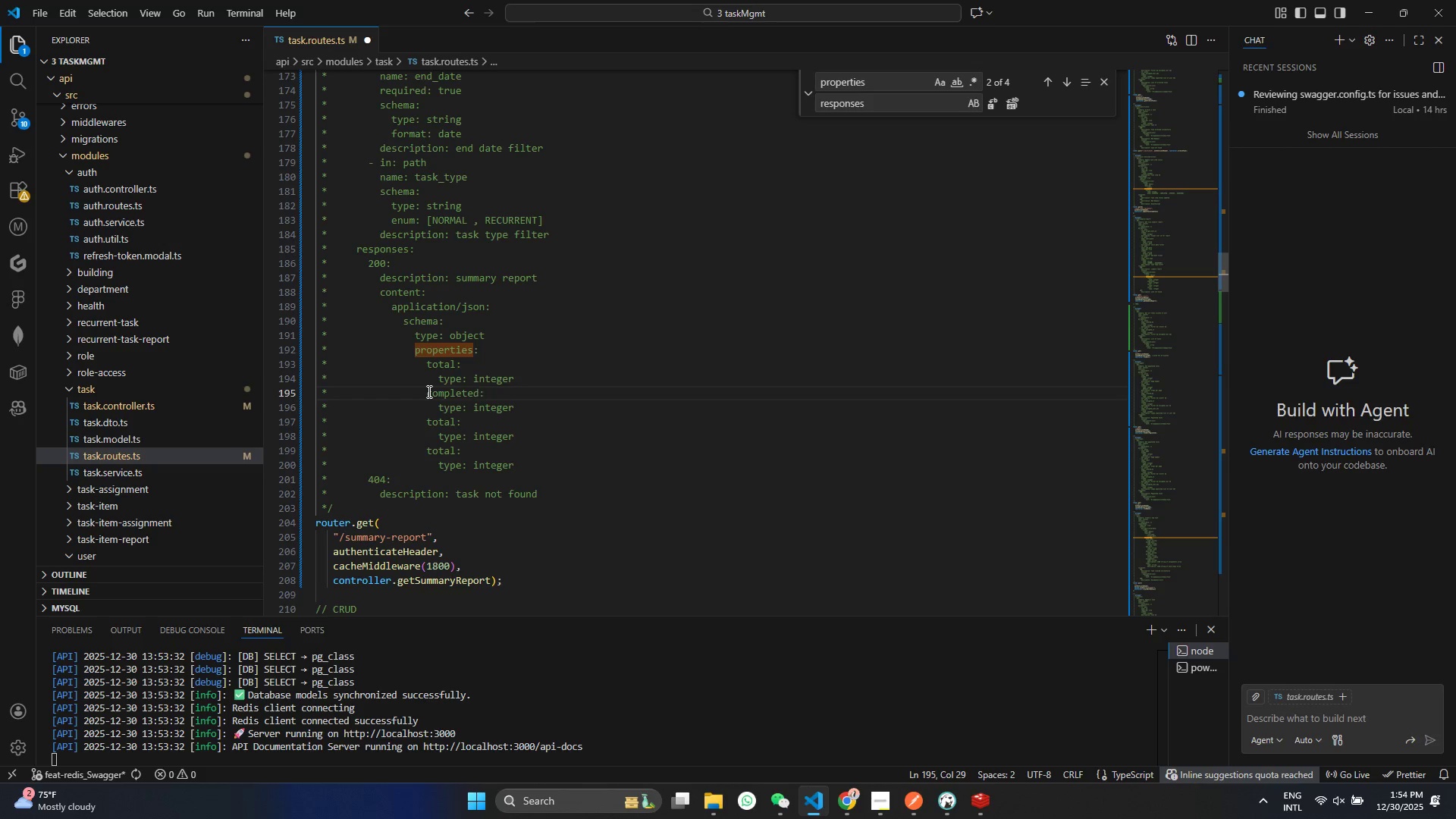 
hold_key(key=E, duration=0.41)
 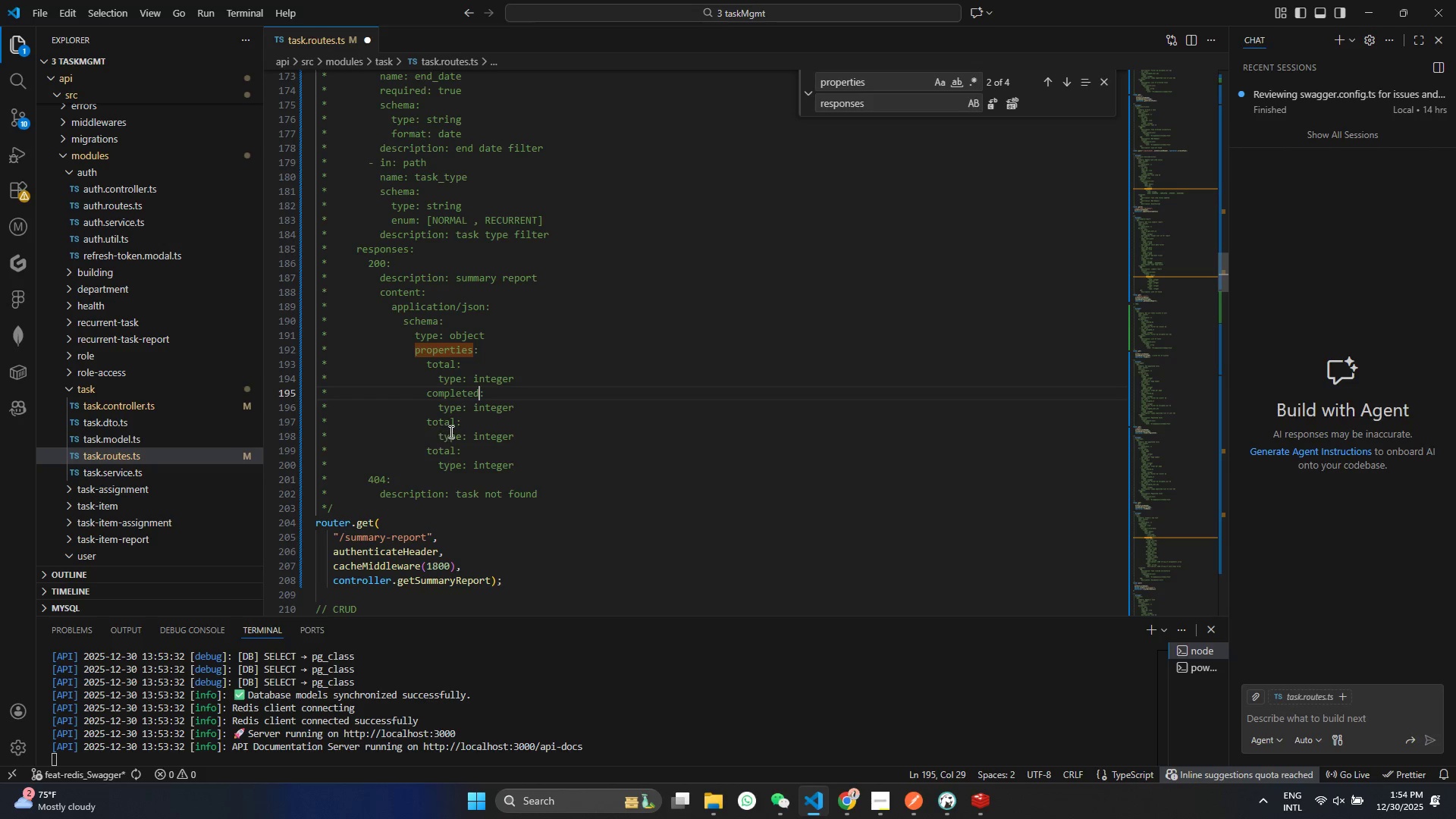 
double_click([447, 426])
 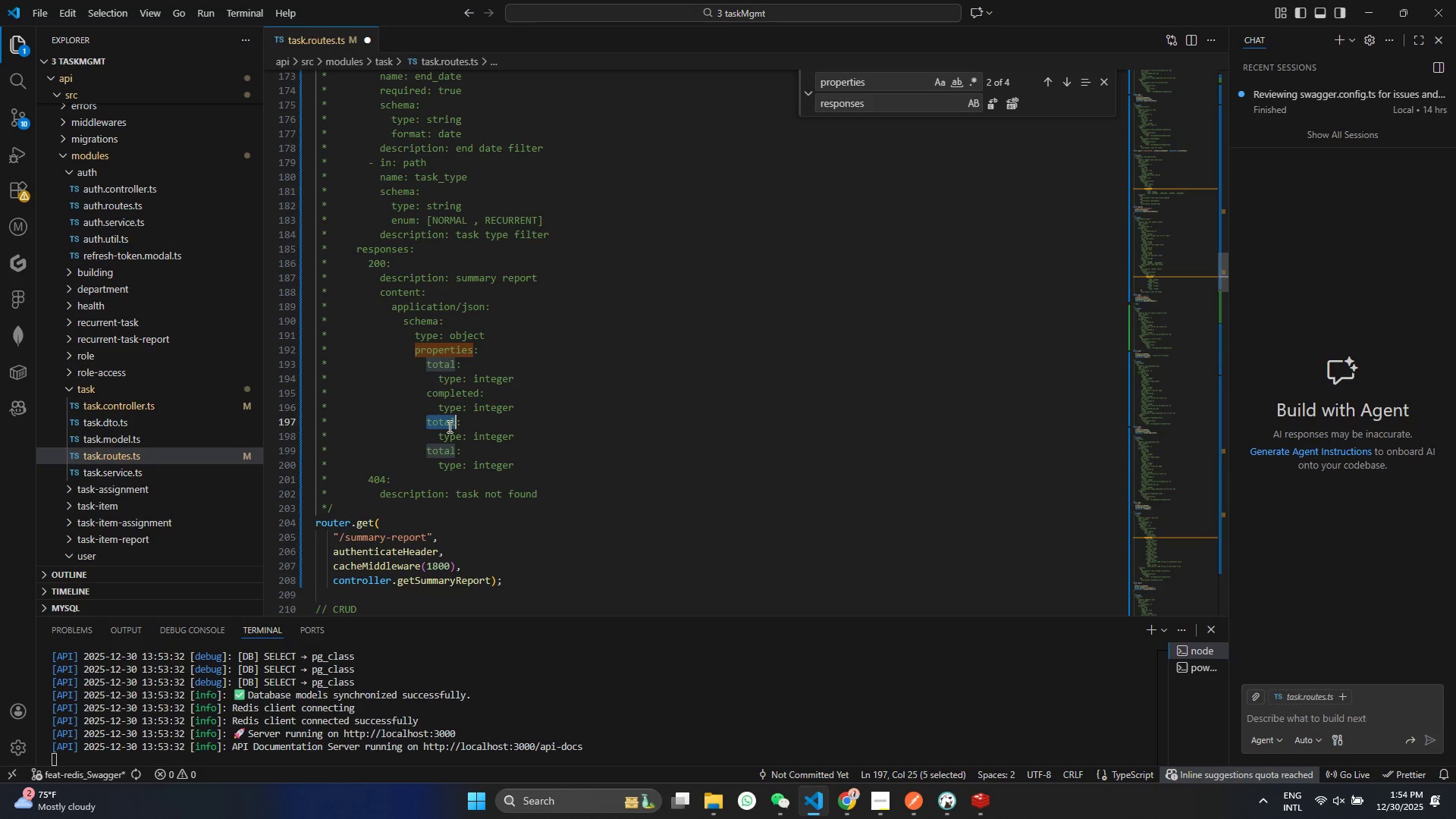 
type(expird)
 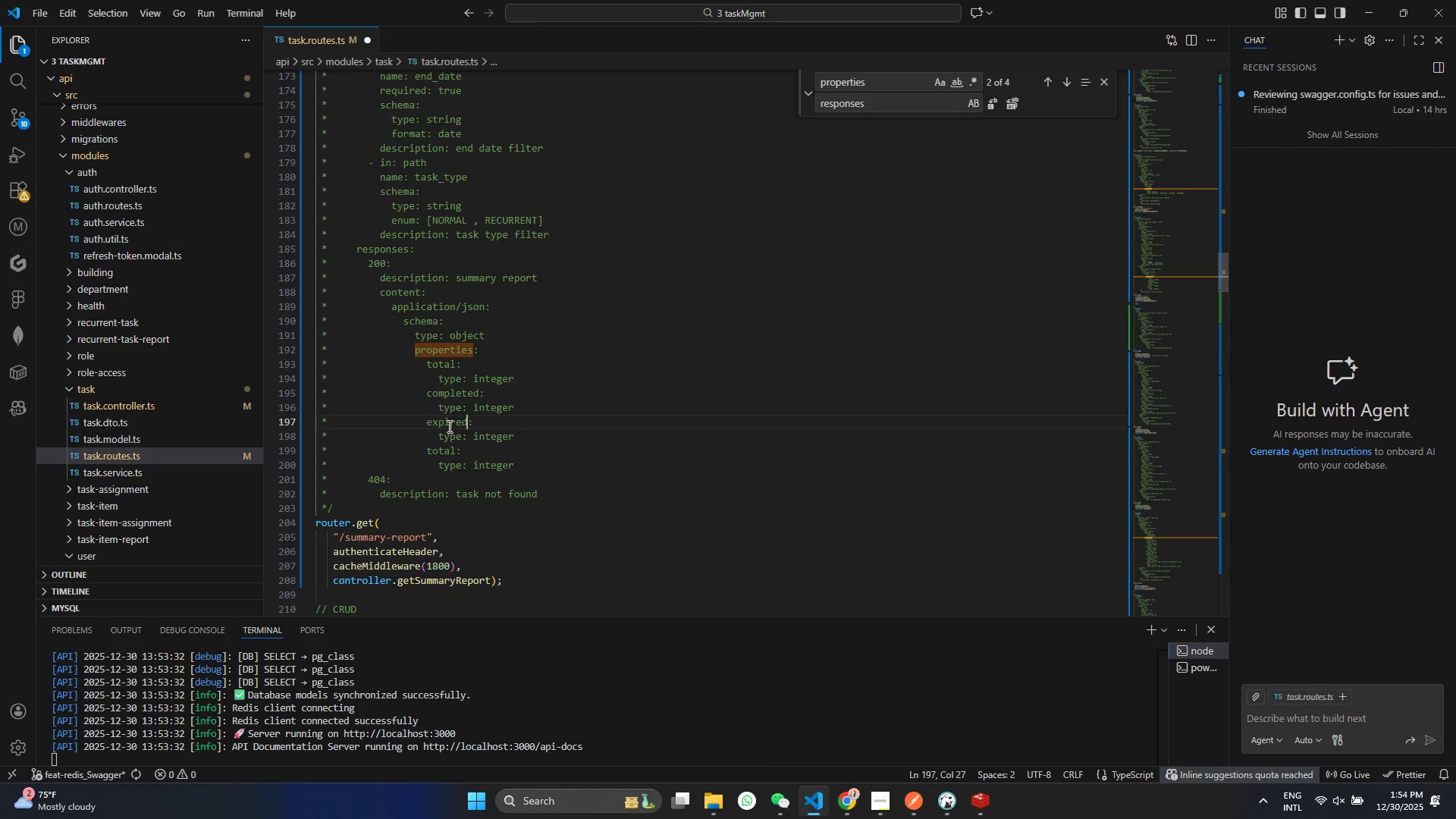 
left_click([444, 452])
 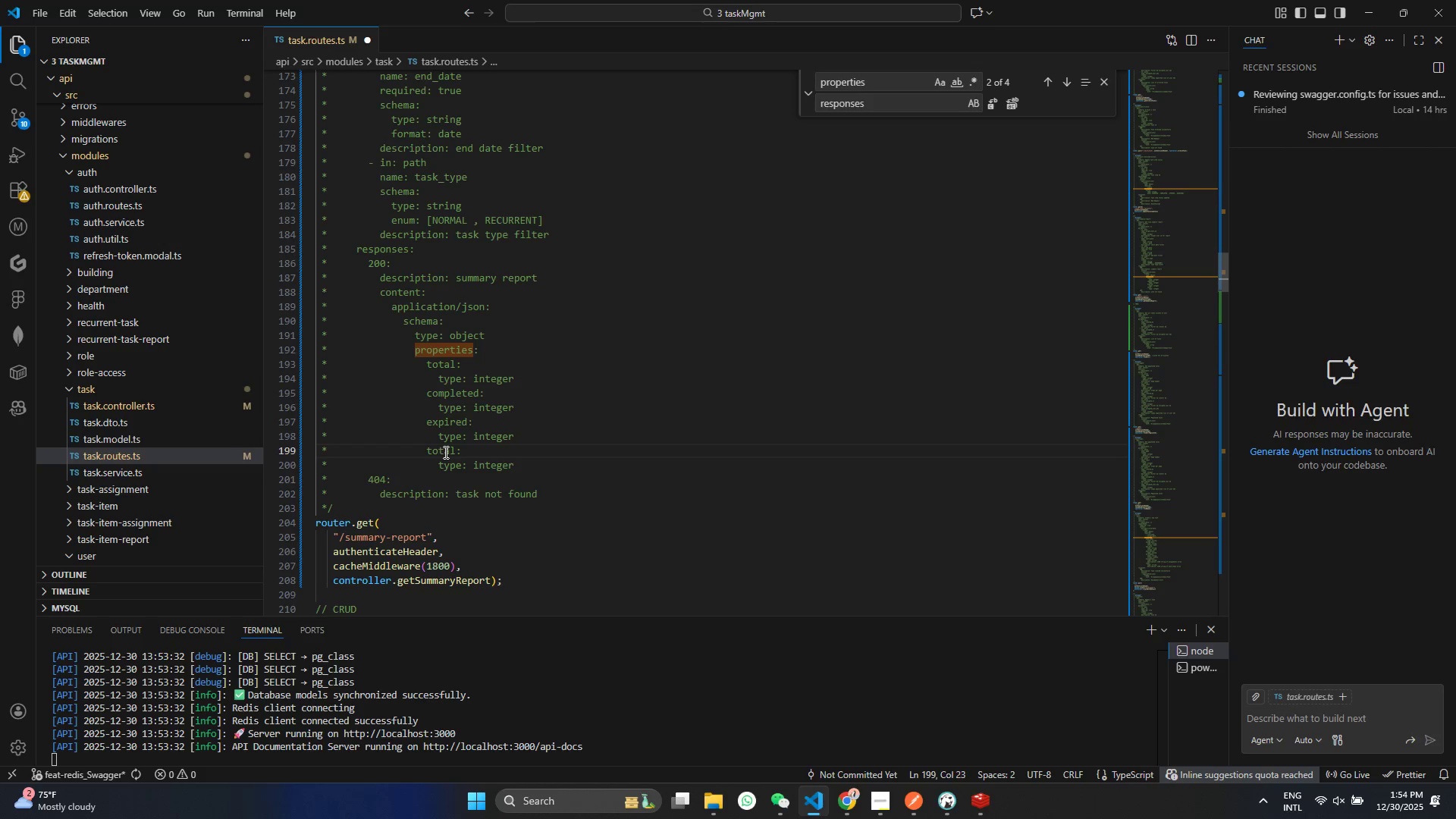 
double_click([444, 452])
 